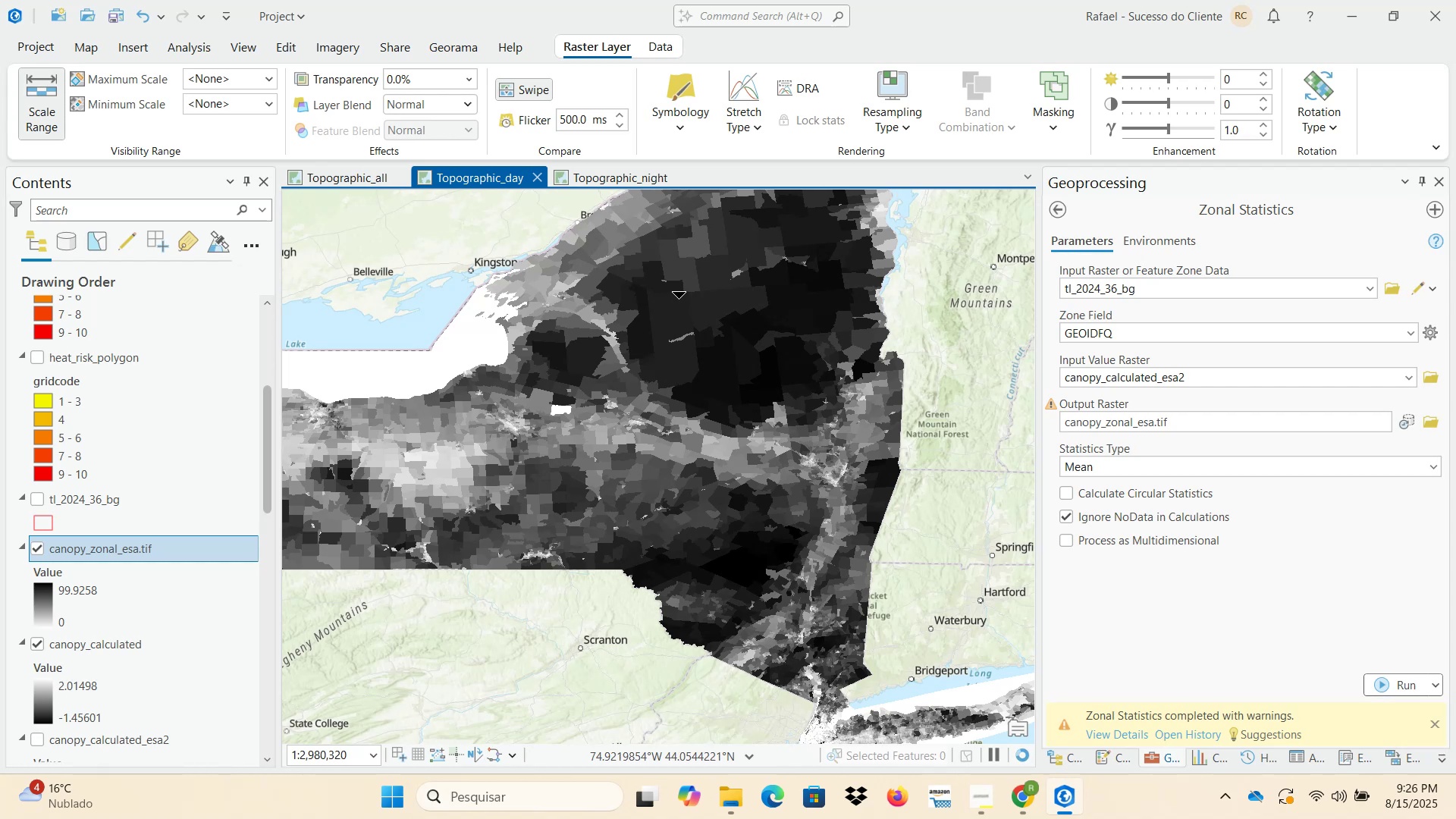 
left_click([37, 552])
 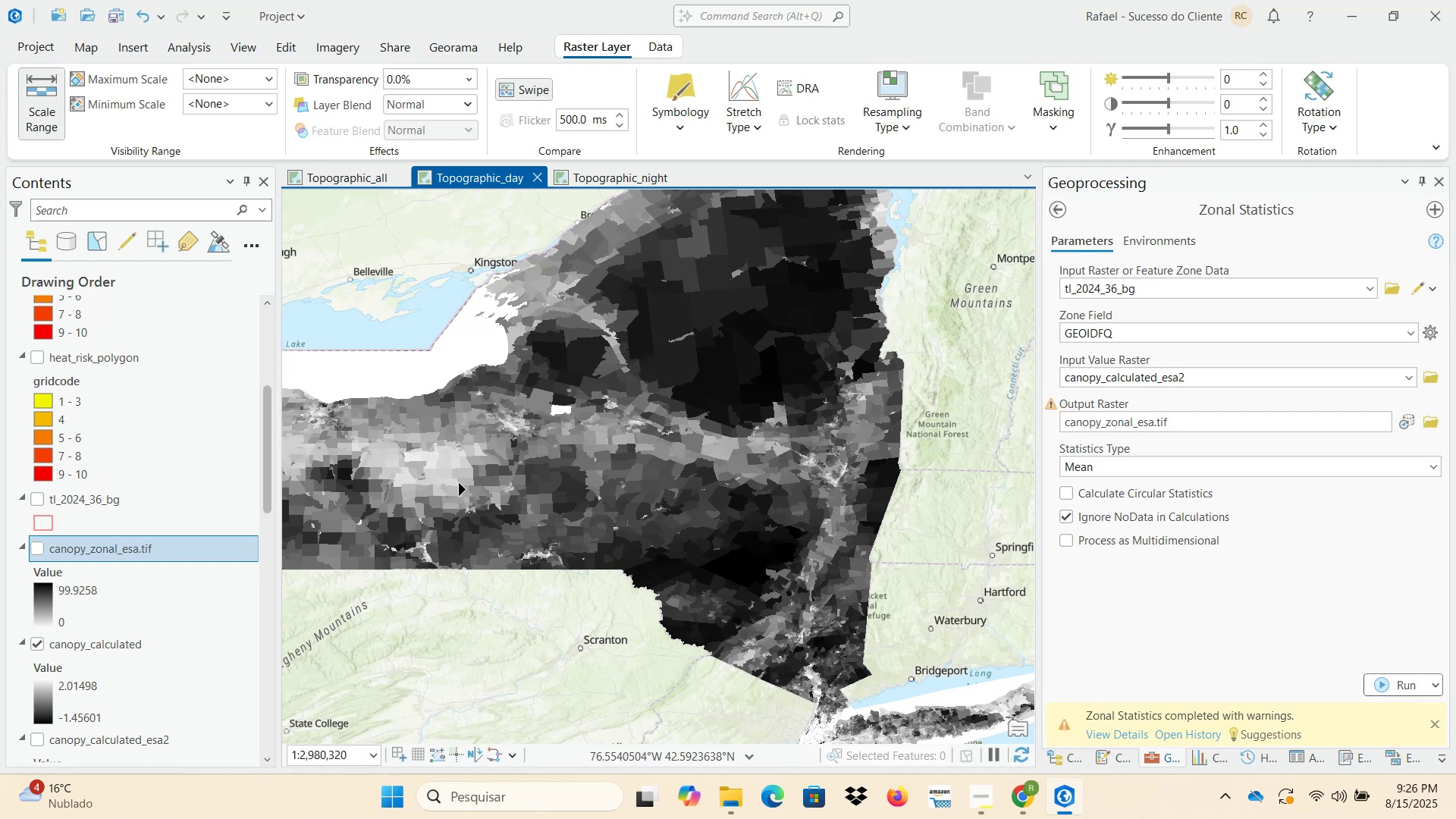 
wait(24.59)
 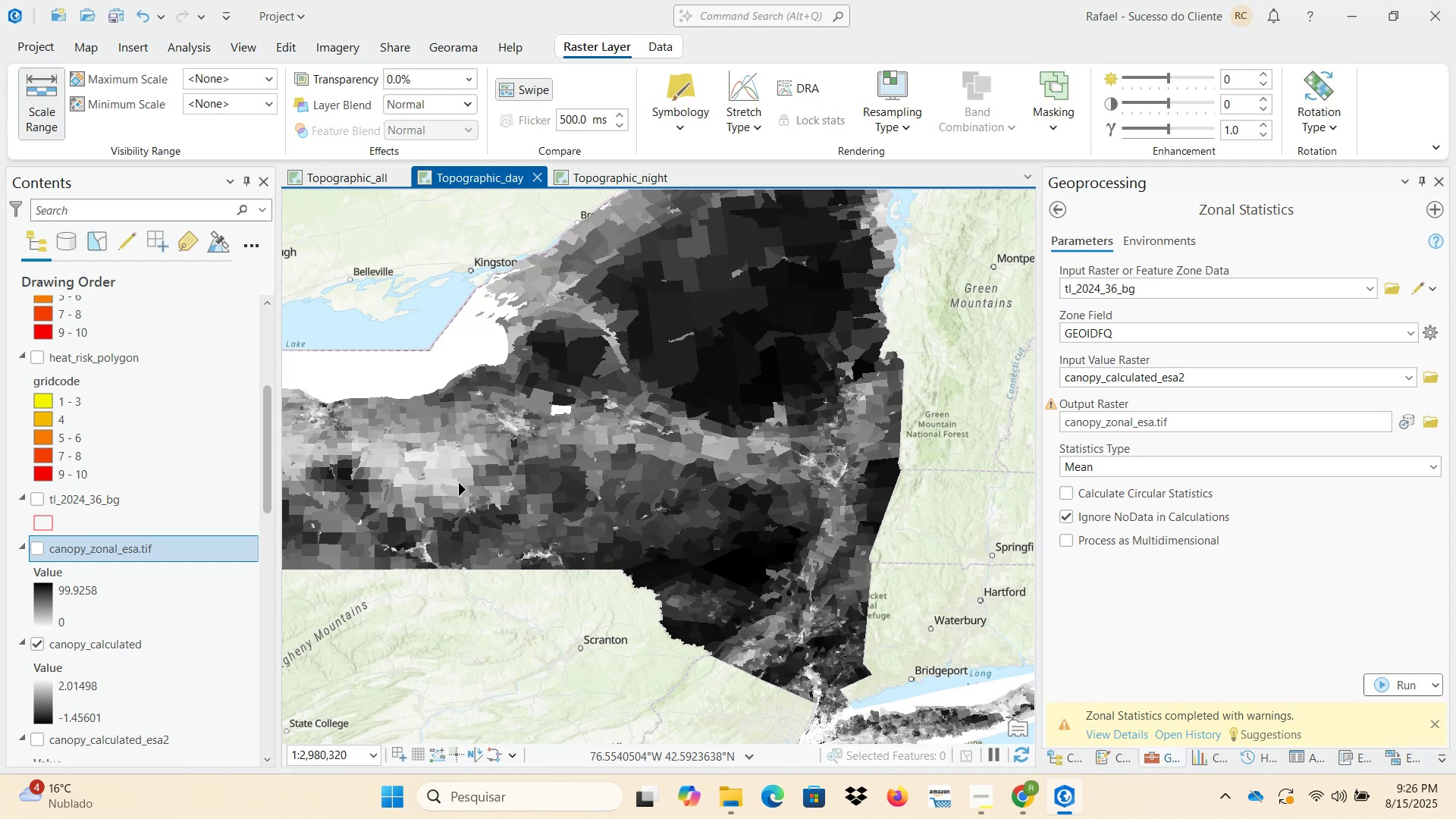 
left_click([259, 105])
 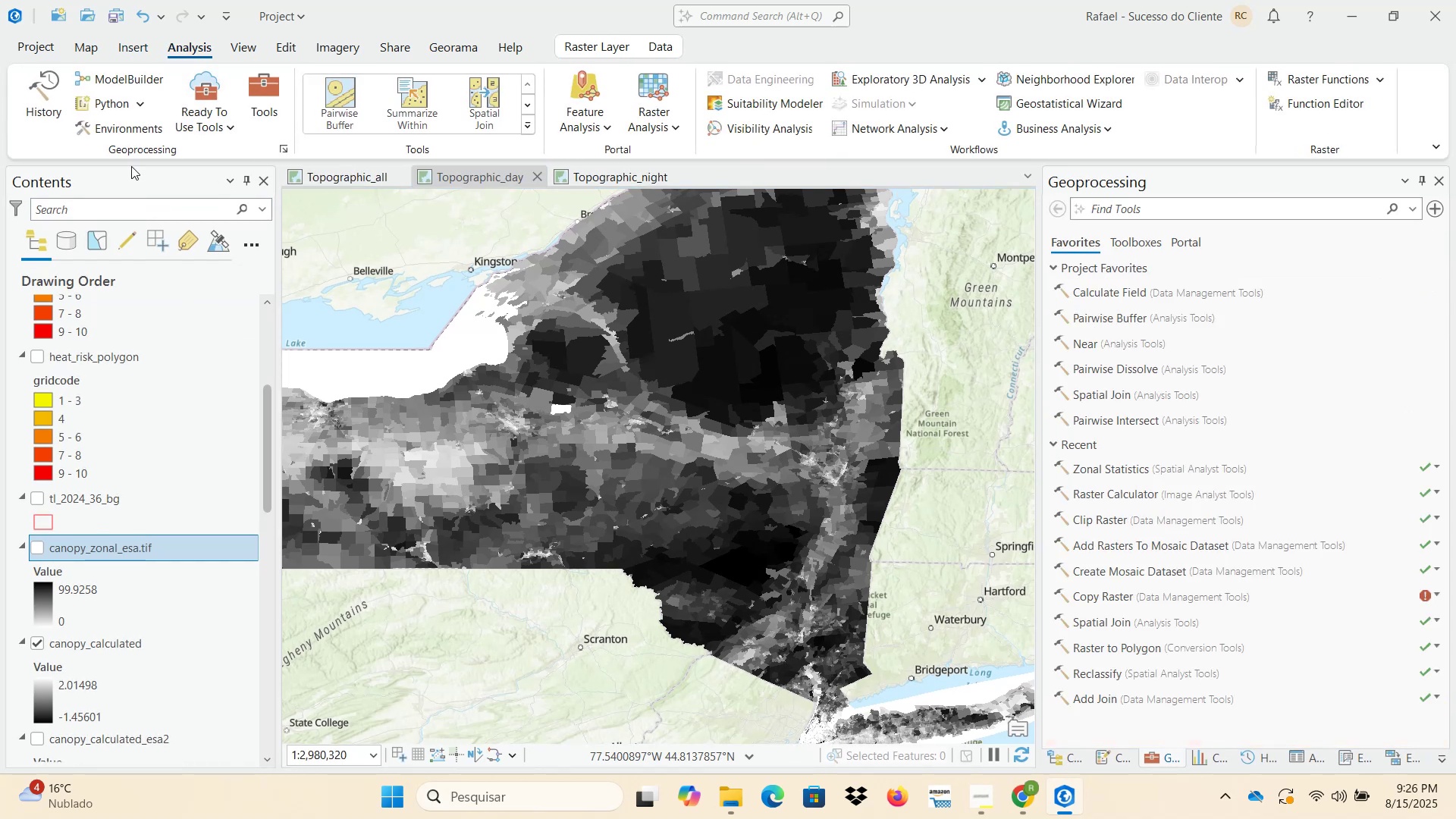 
left_click([27, 111])
 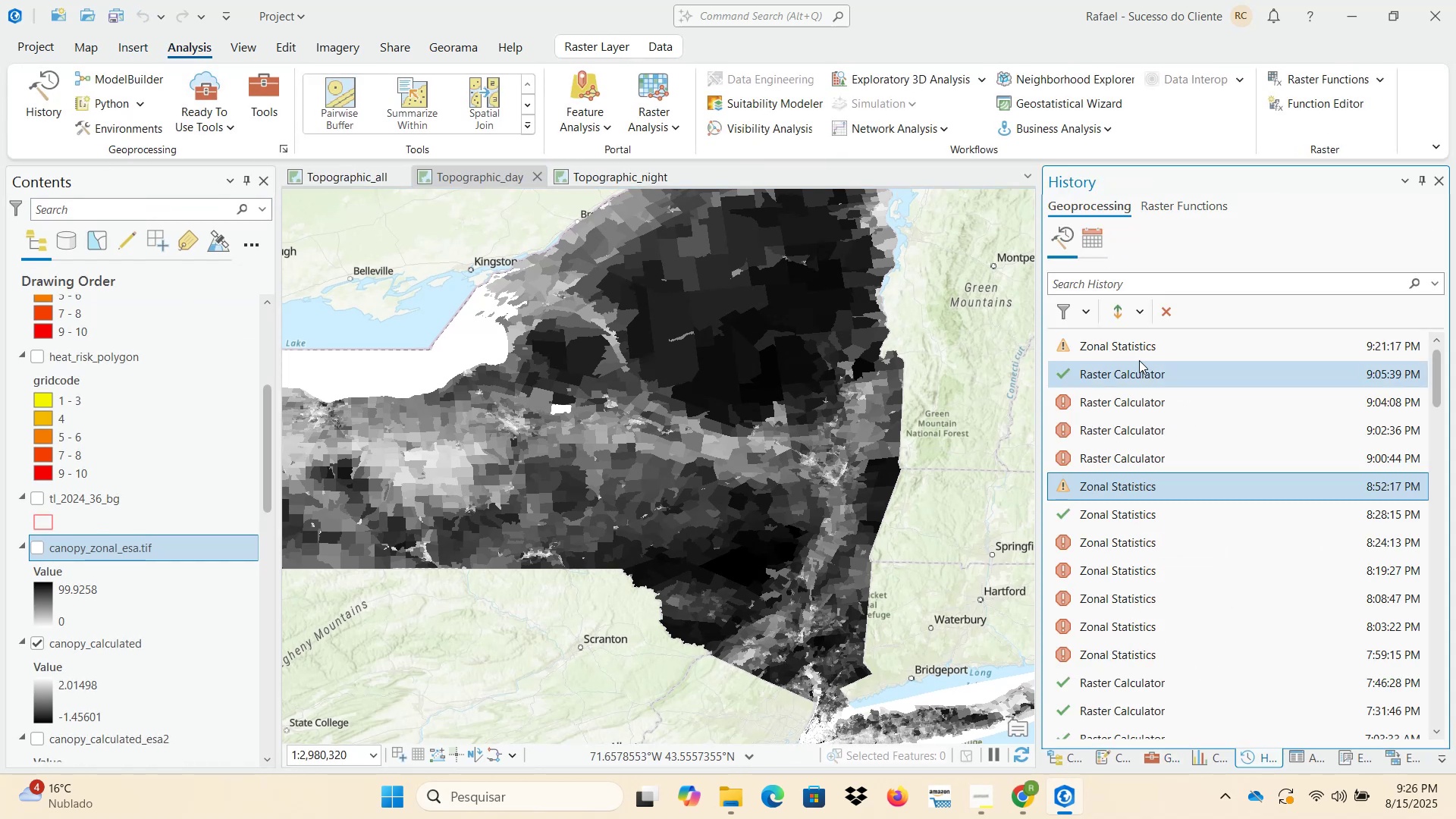 
double_click([1148, 368])
 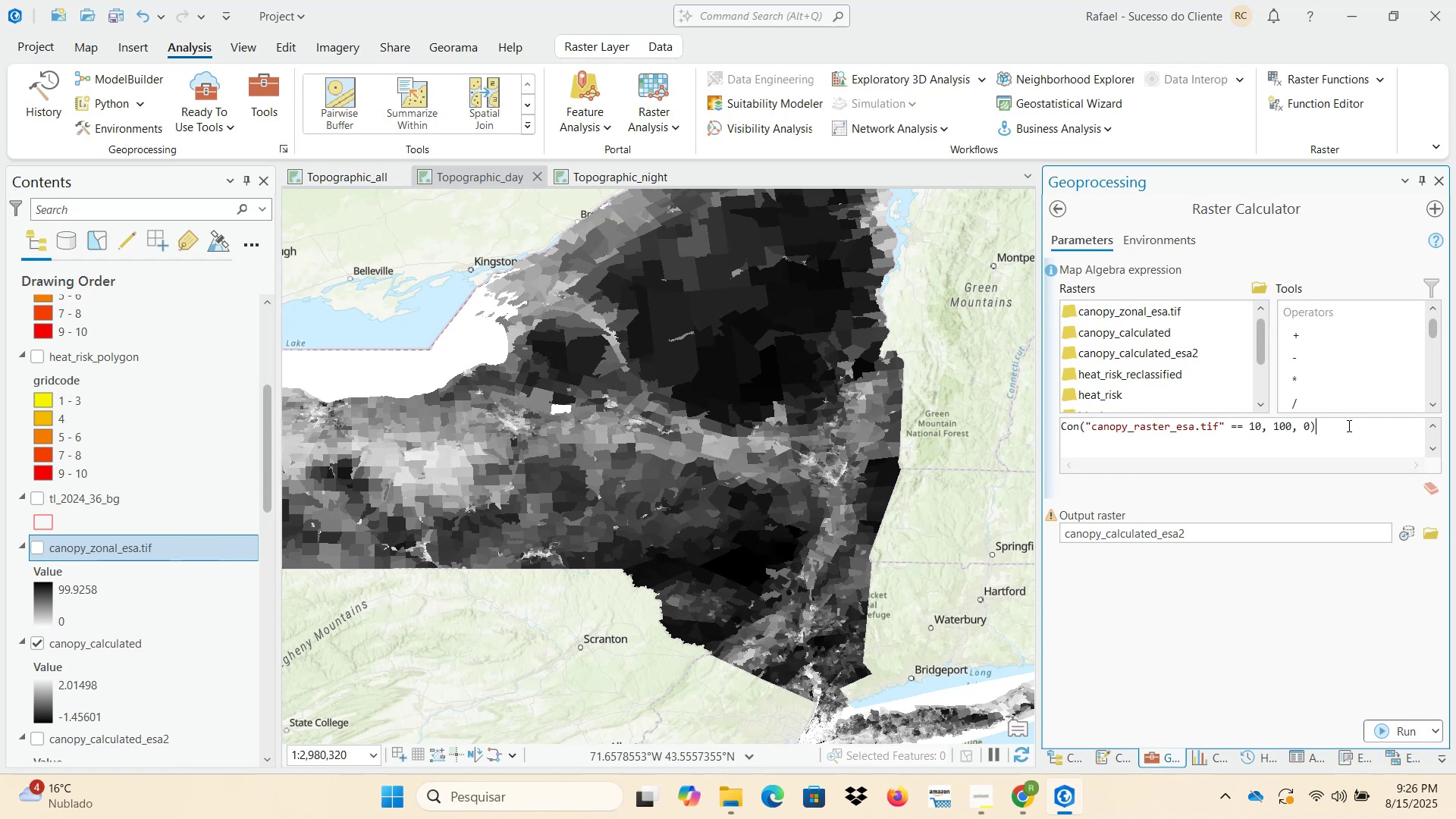 
key(Backspace)
 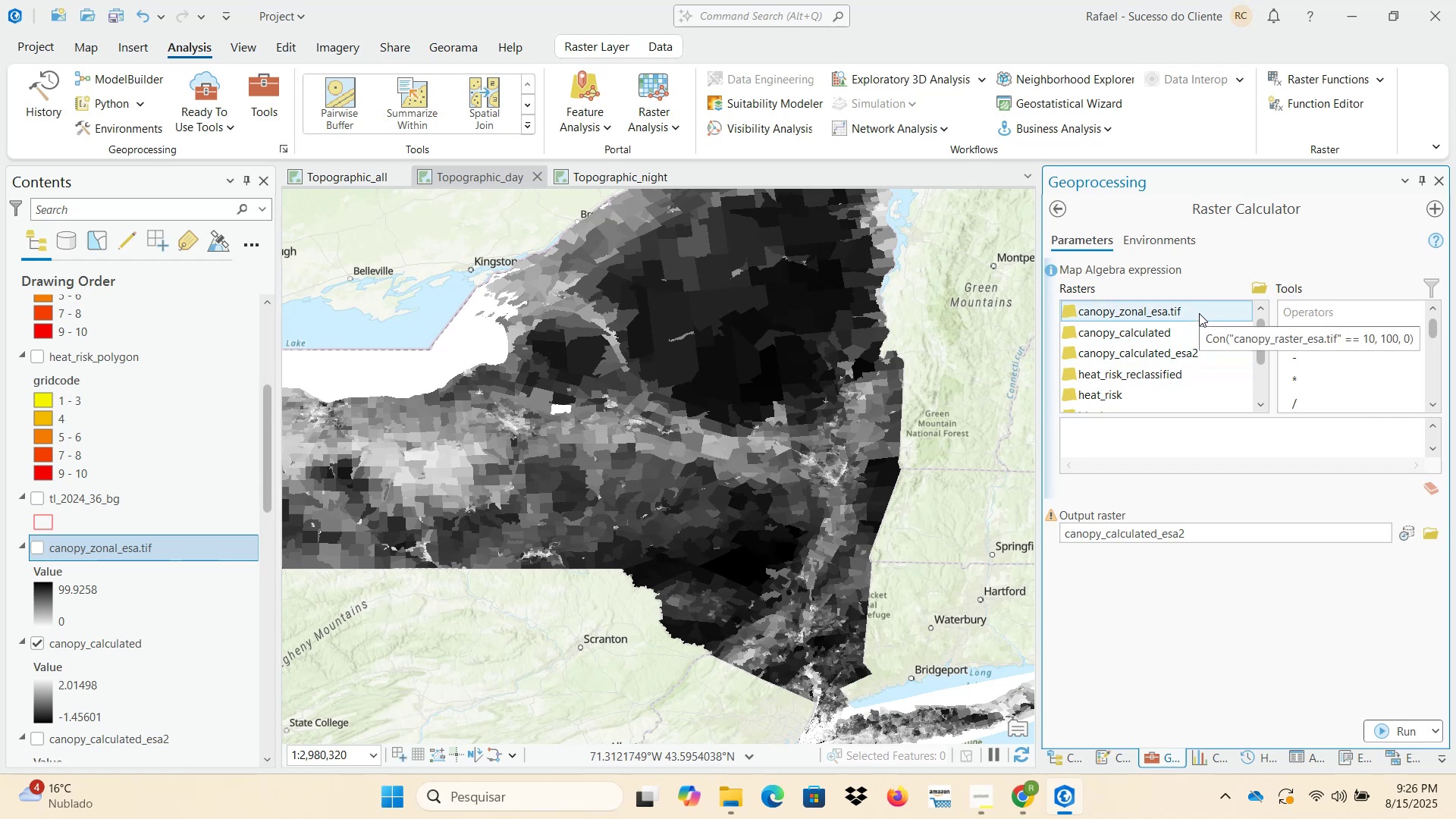 
wait(5.66)
 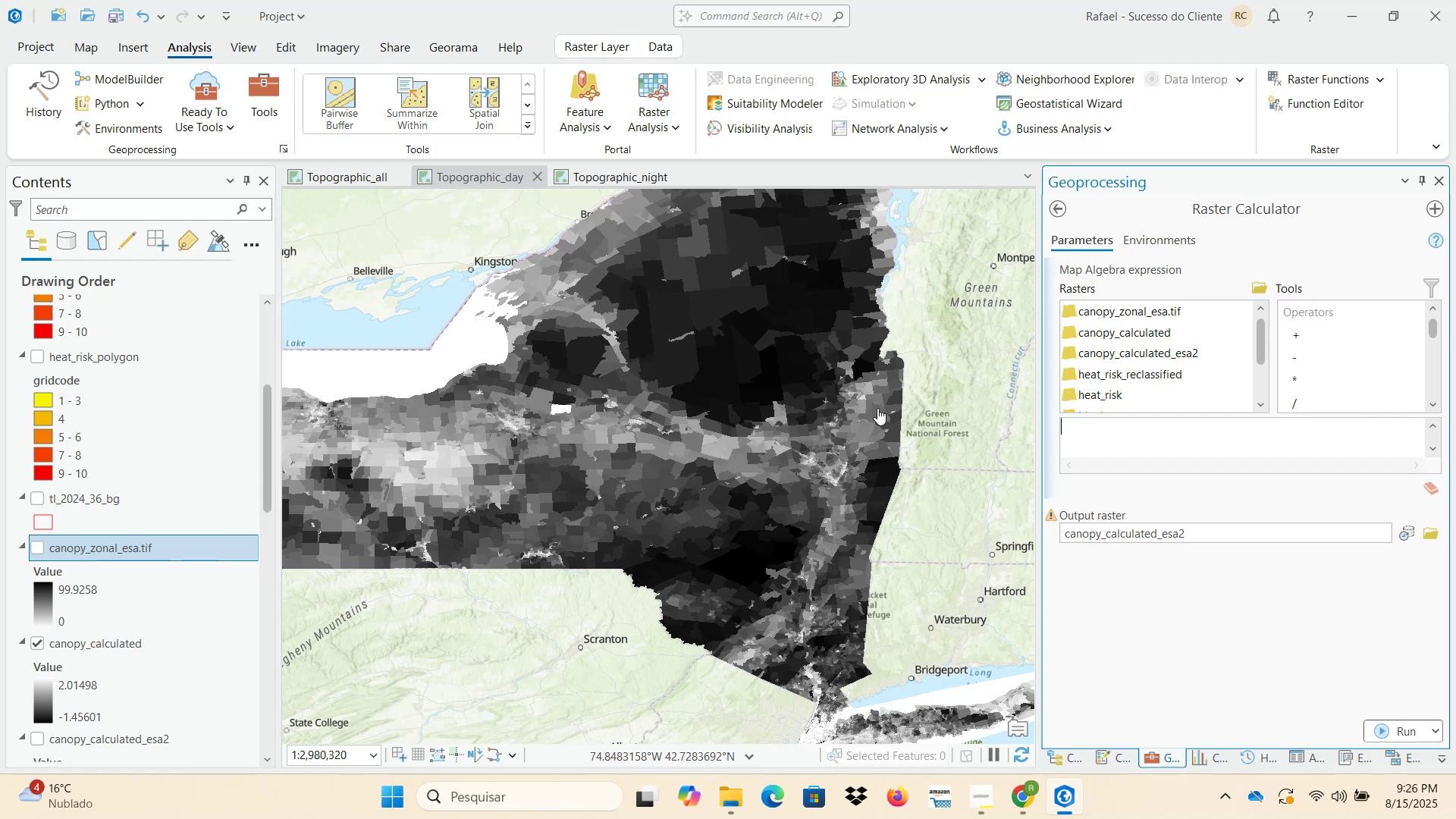 
double_click([1199, 313])
 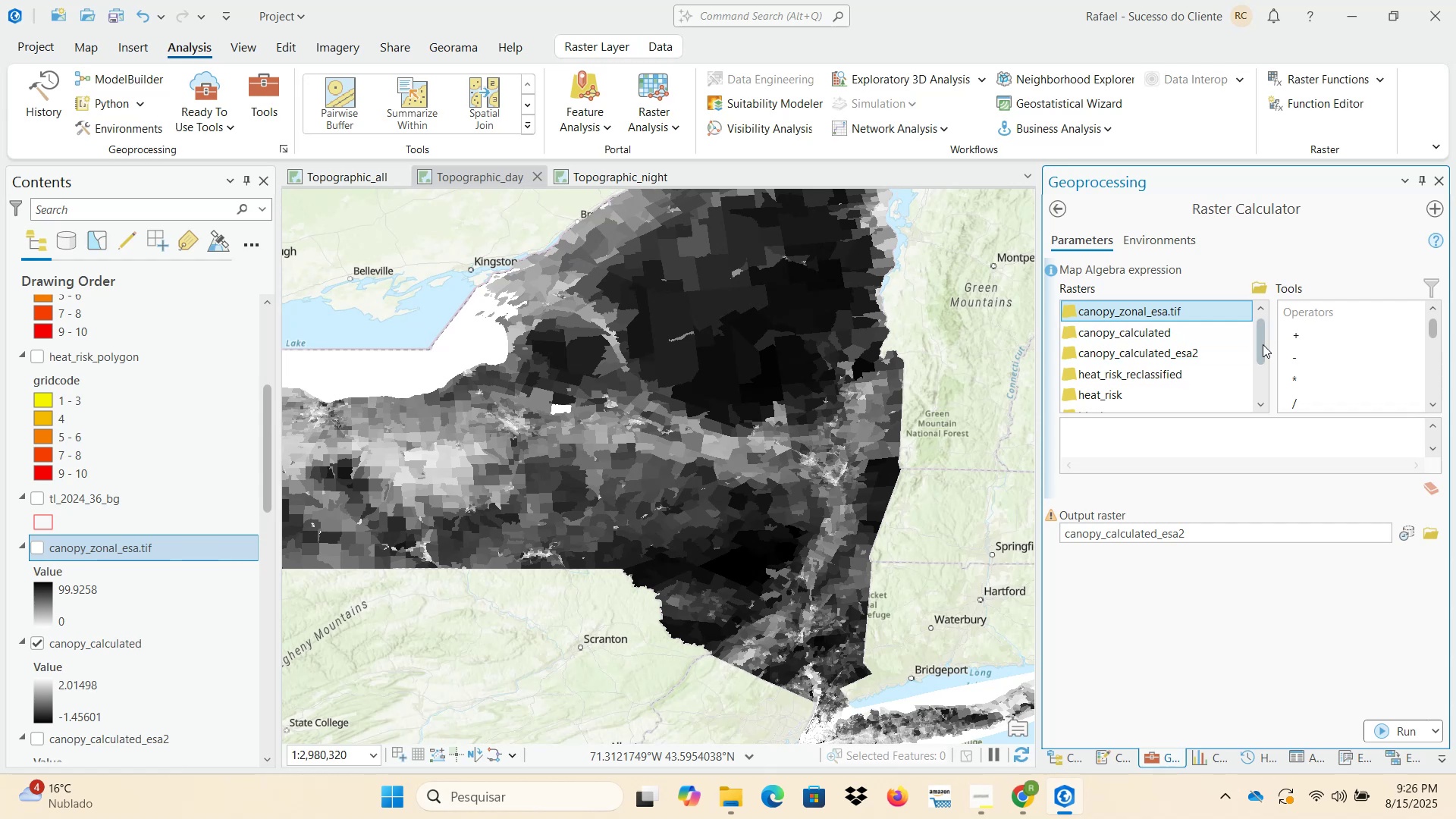 
double_click([1212, 312])
 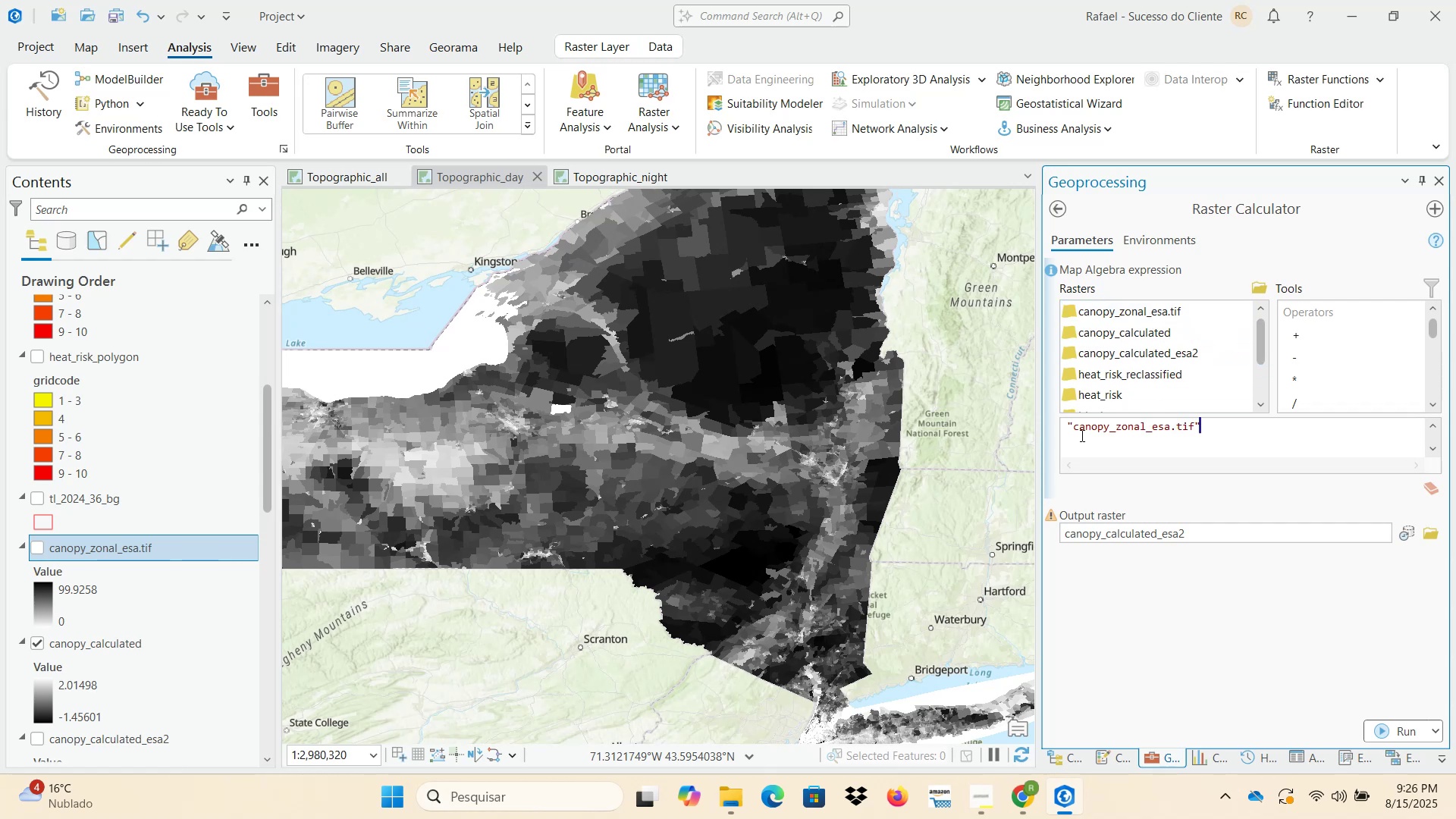 
left_click([1064, 427])
 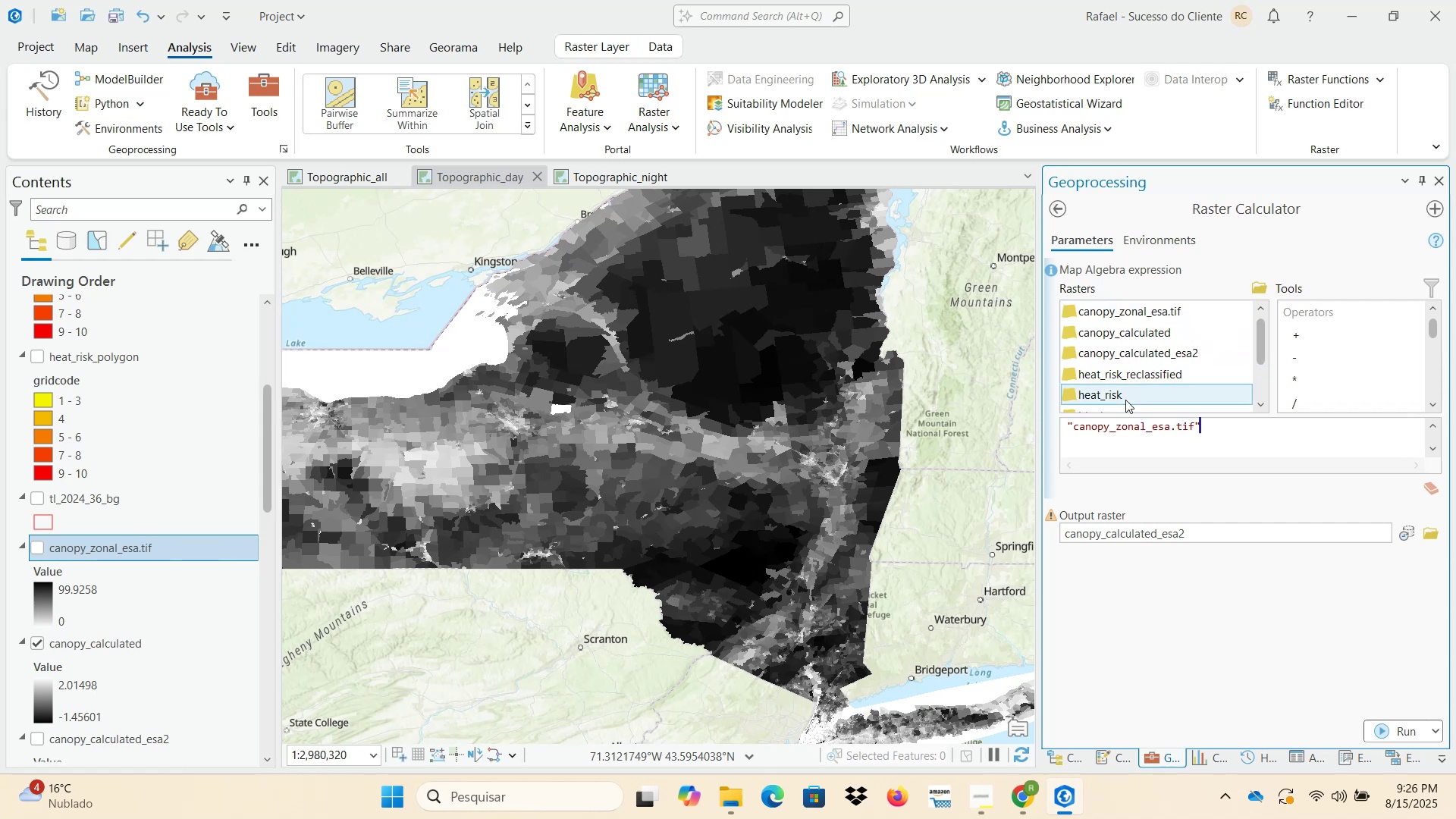 
key(Numpad1)
 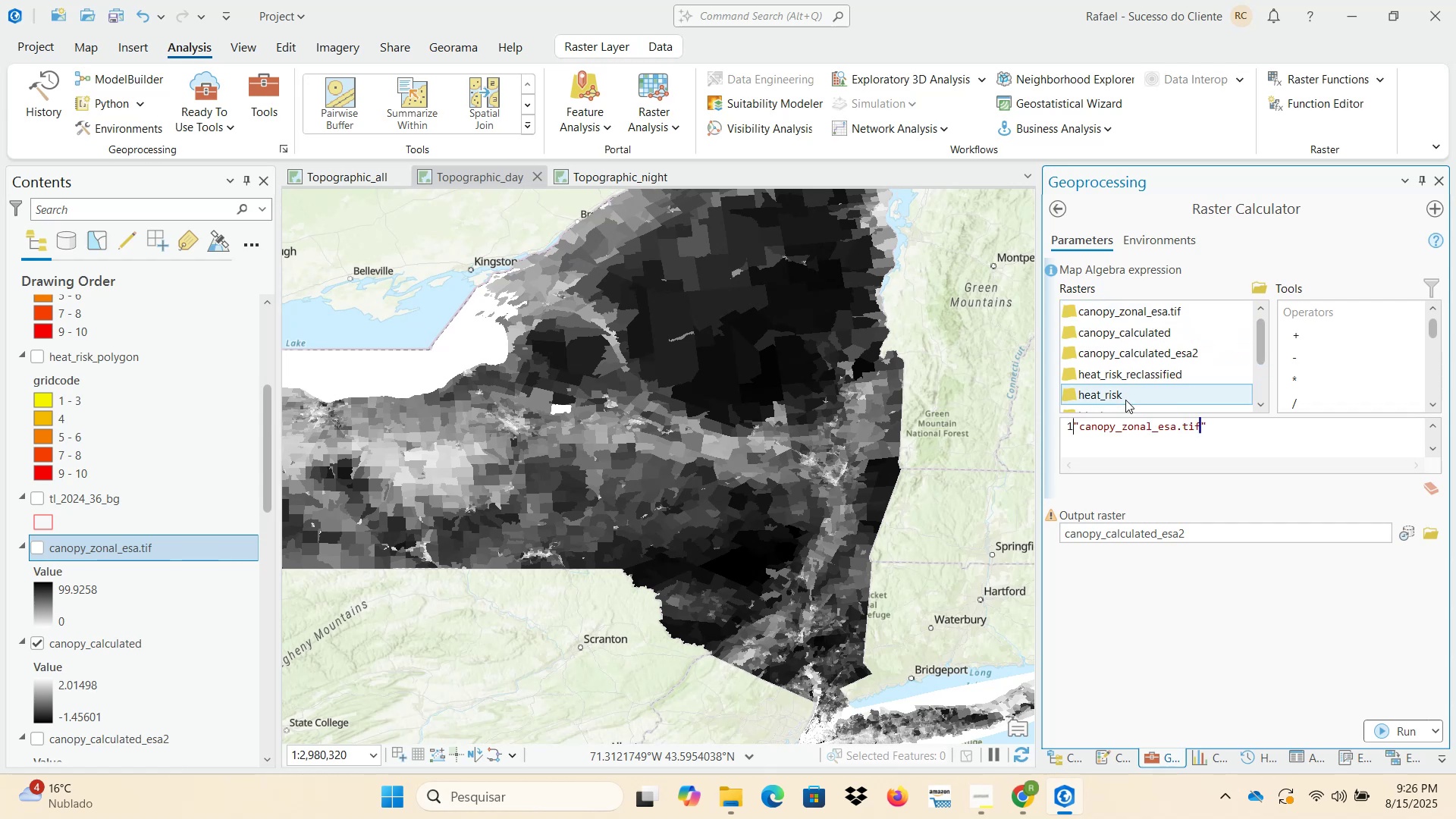 
key(Numpad0)
 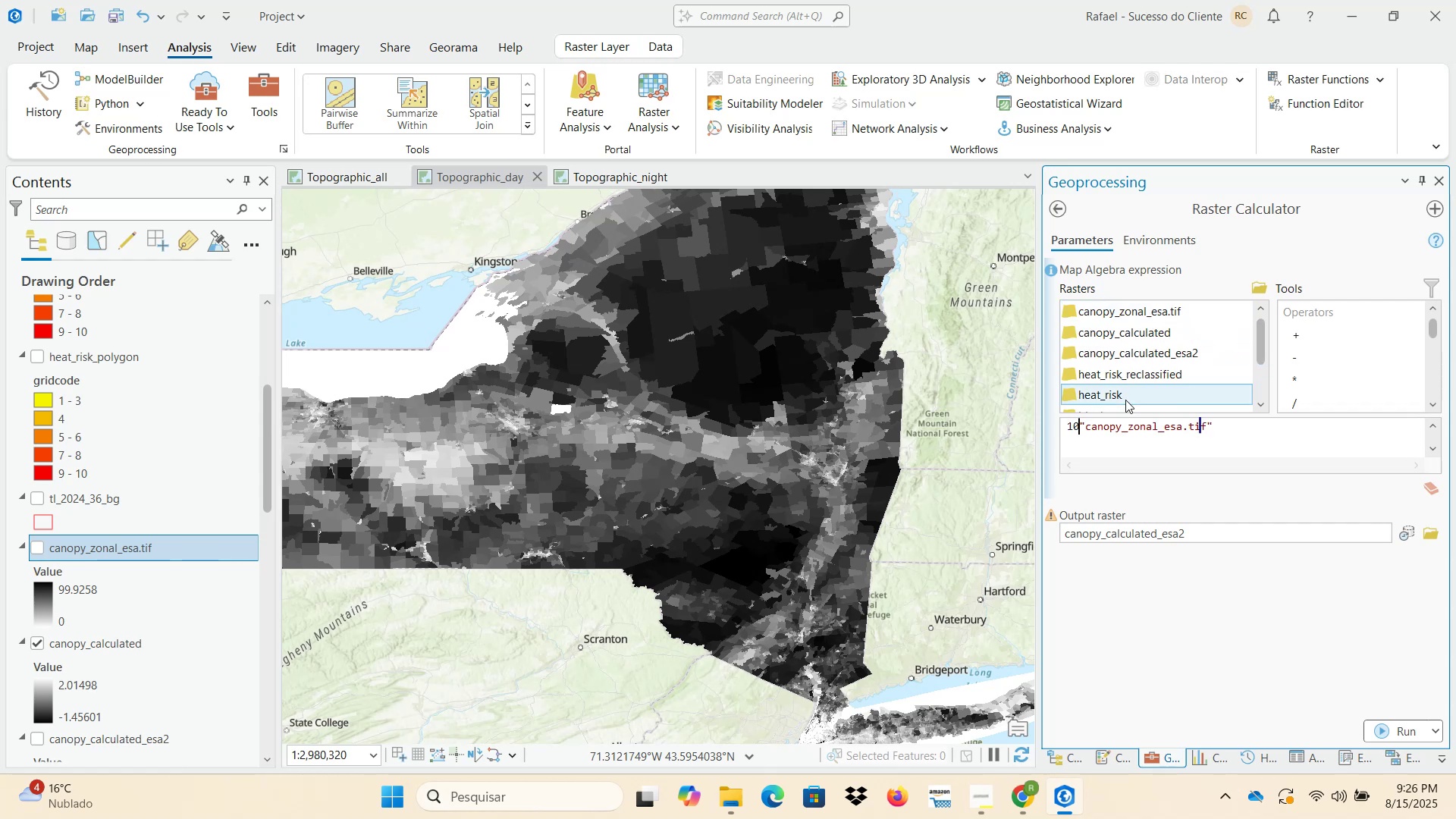 
key(Numpad0)
 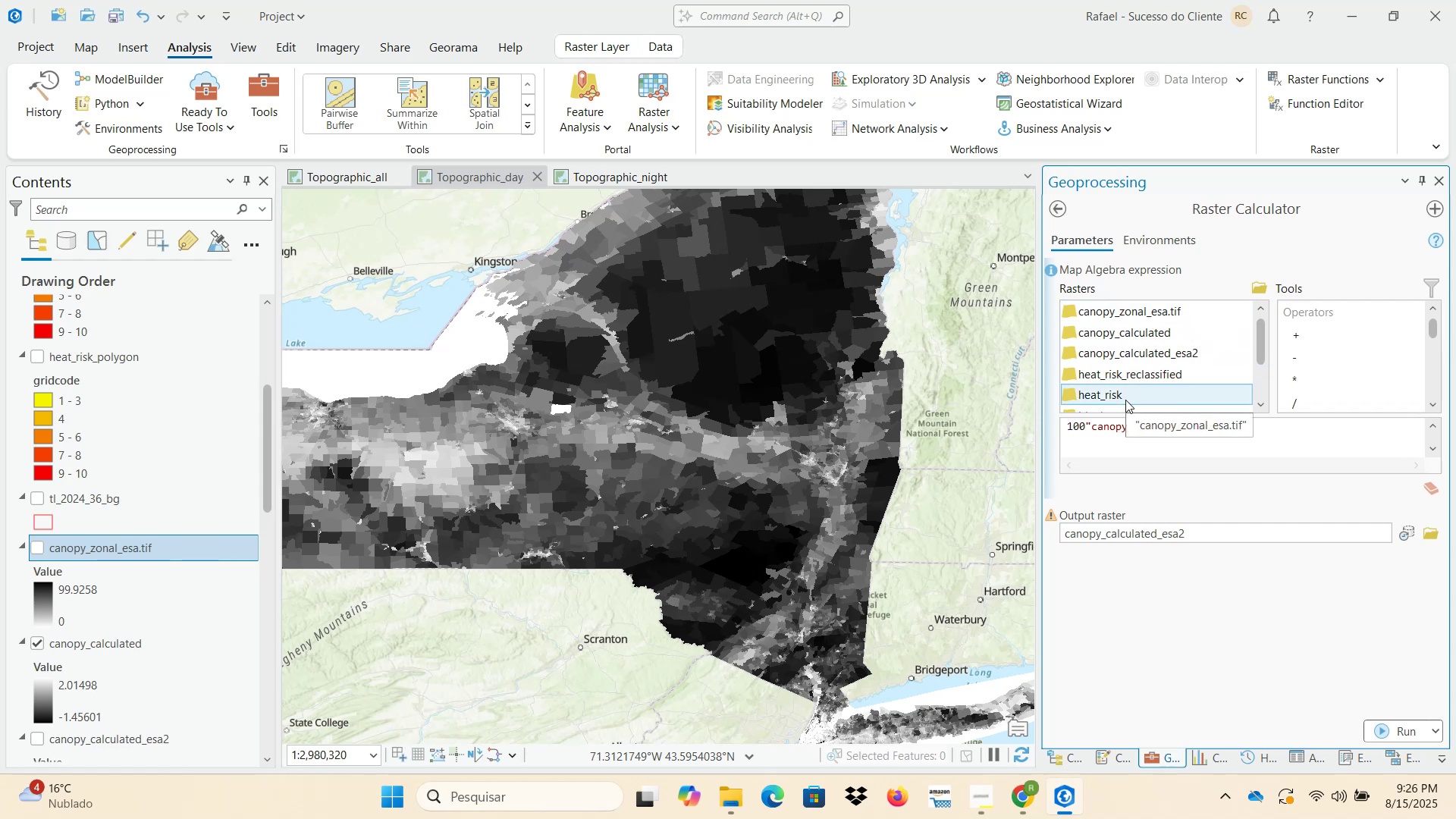 
key(Space)
 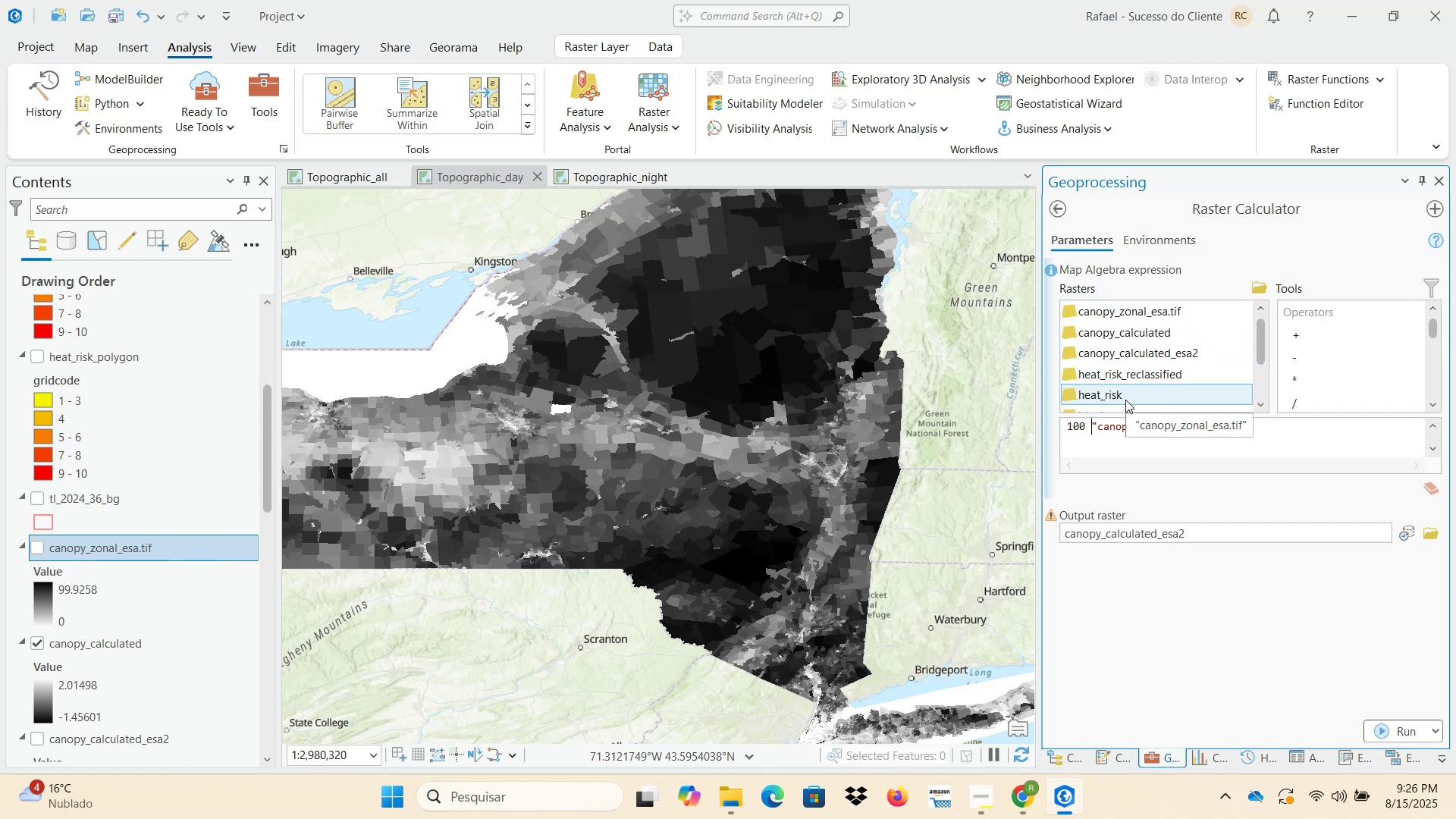 
key(Minus)
 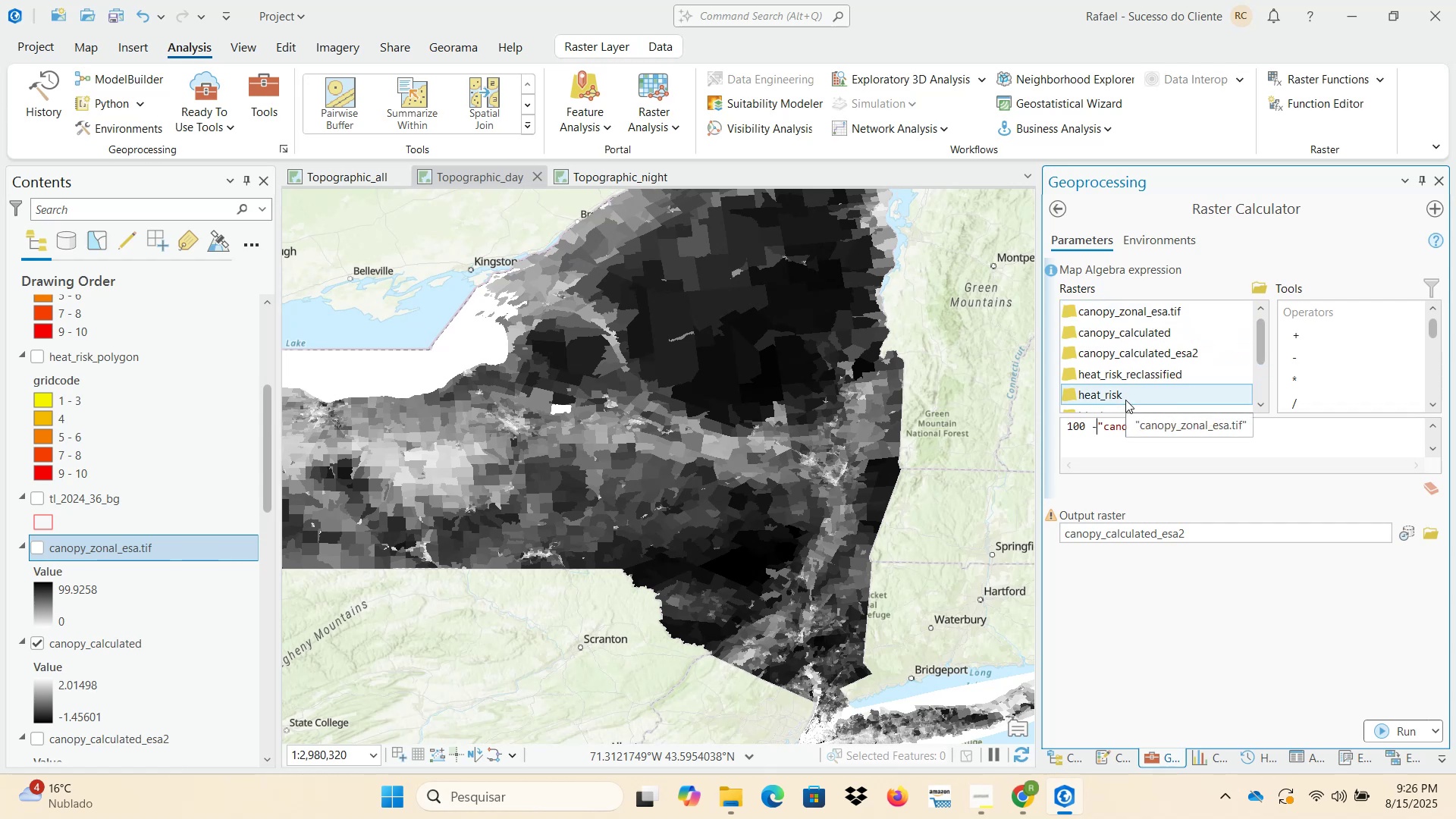 
key(Space)
 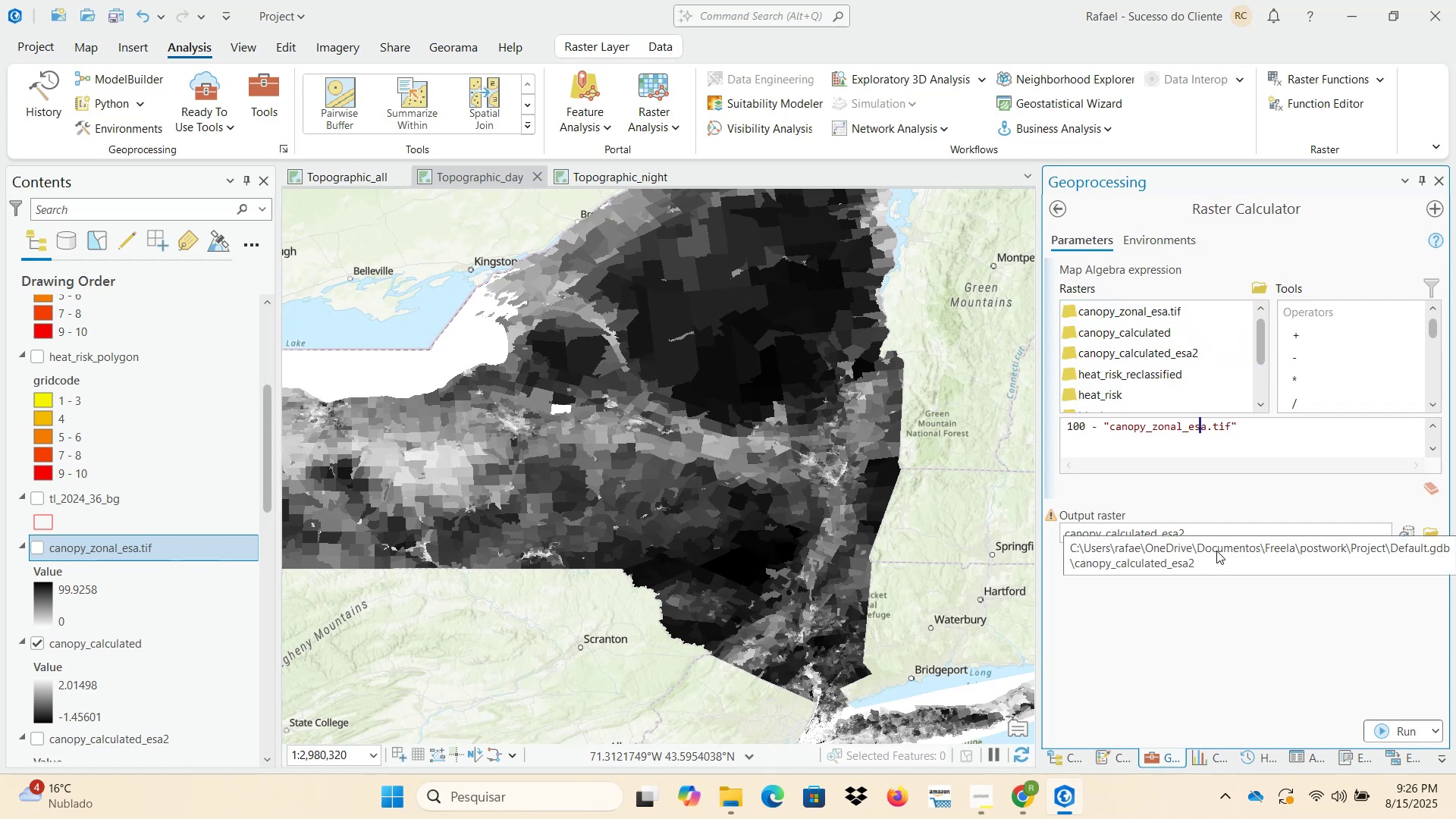 
left_click([1215, 531])
 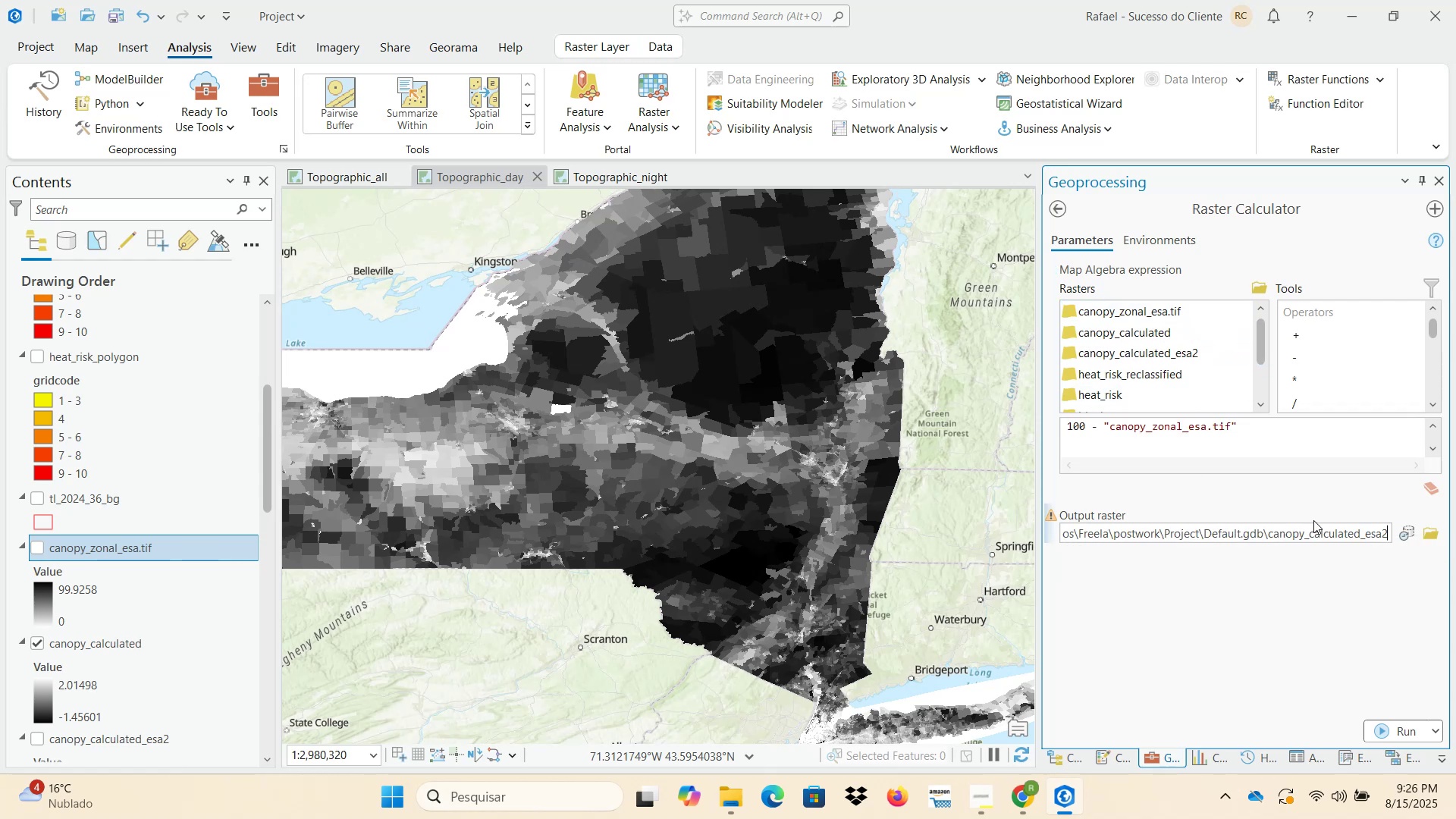 
key(Backspace)
type(_inverted)
 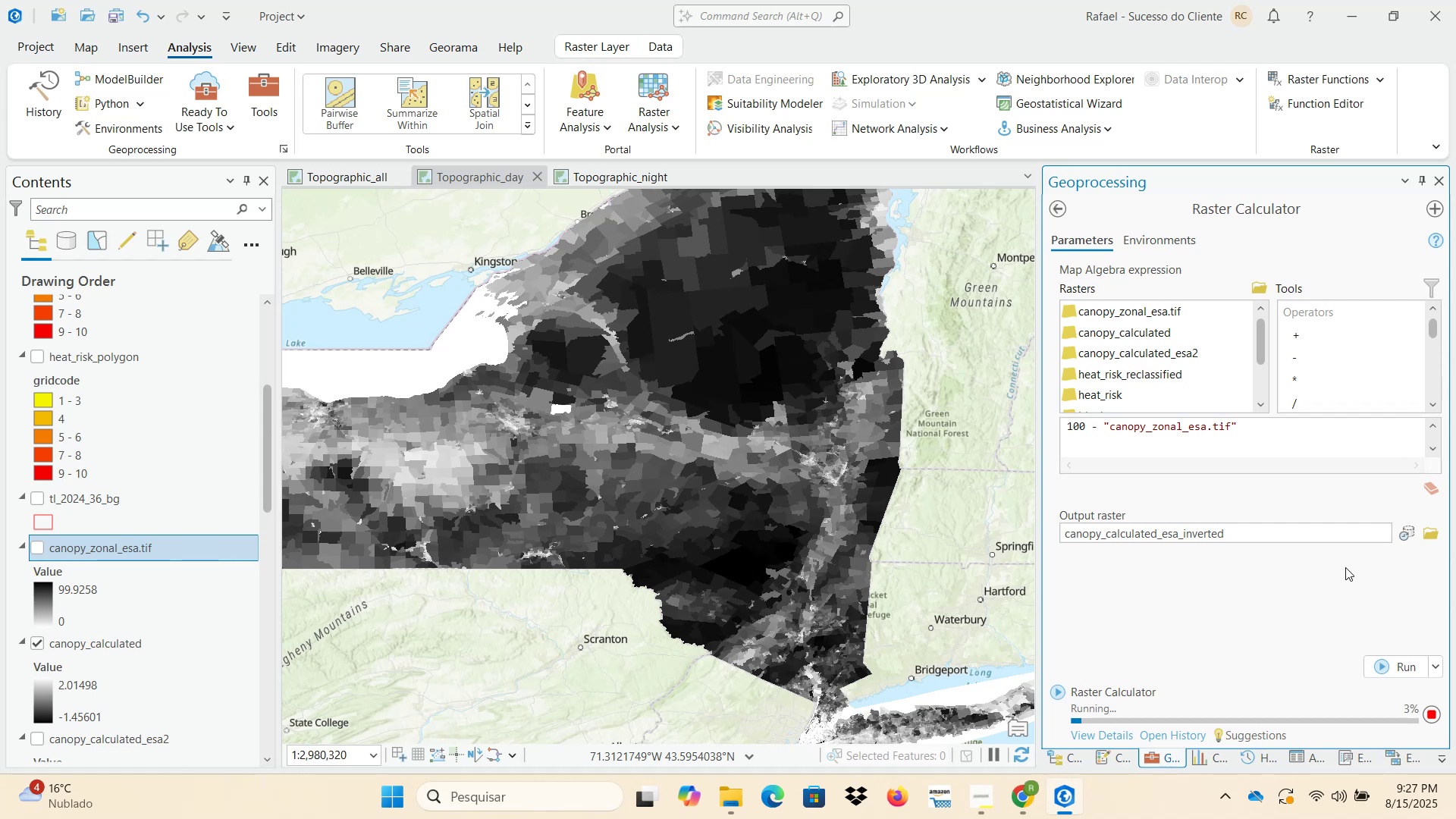 
wait(24.78)
 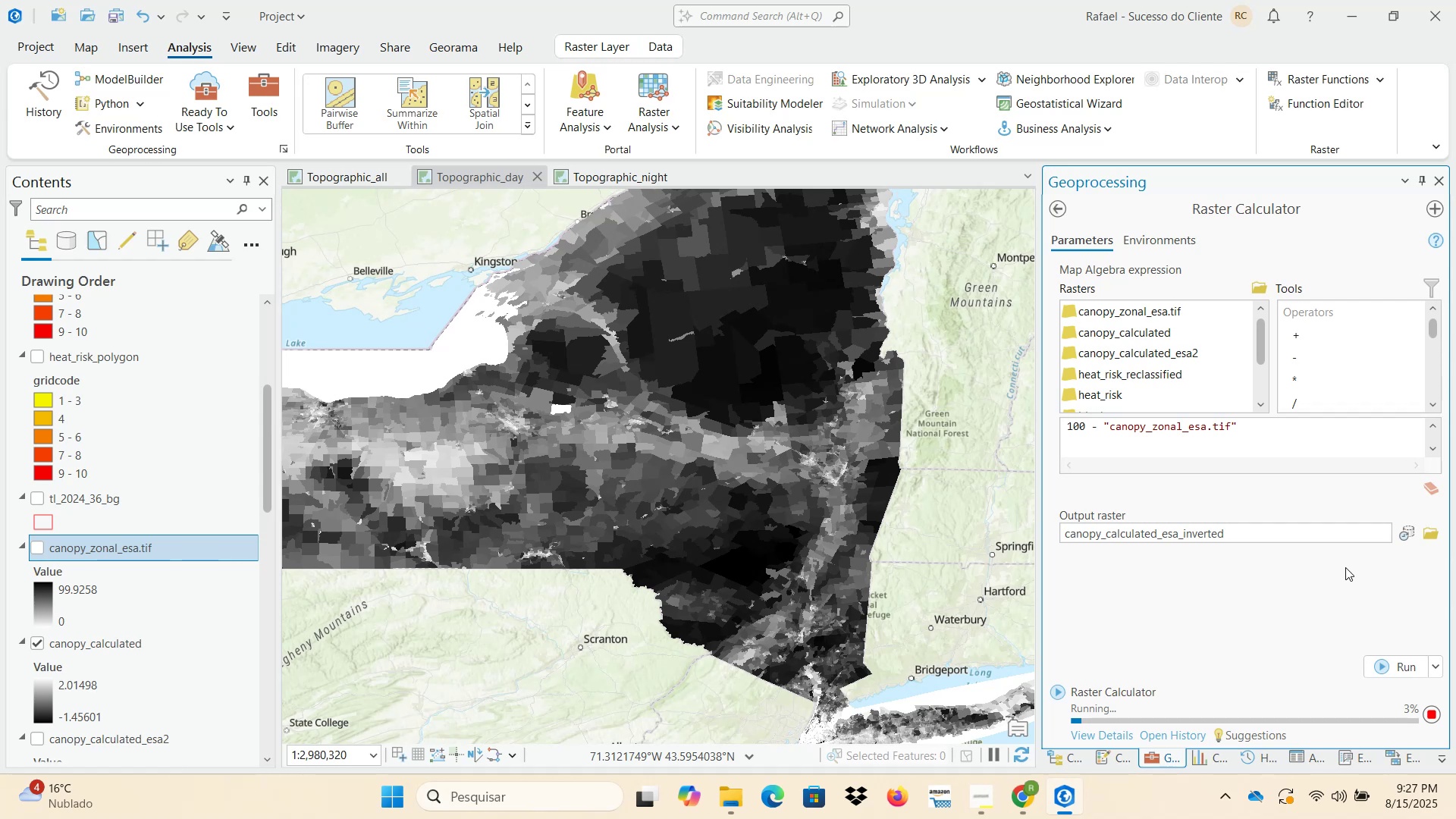 
key(Backquote)
 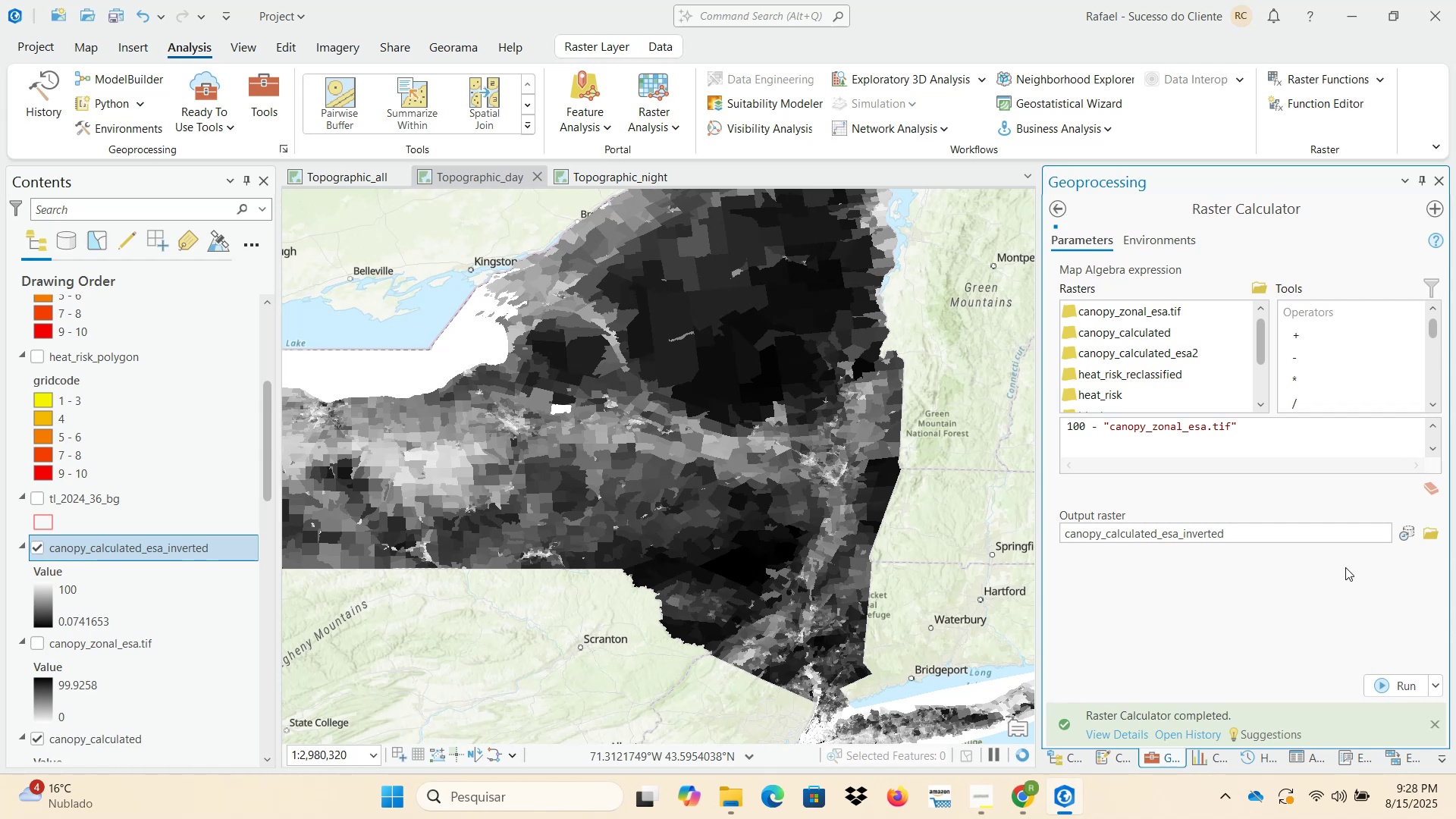 
wait(48.69)
 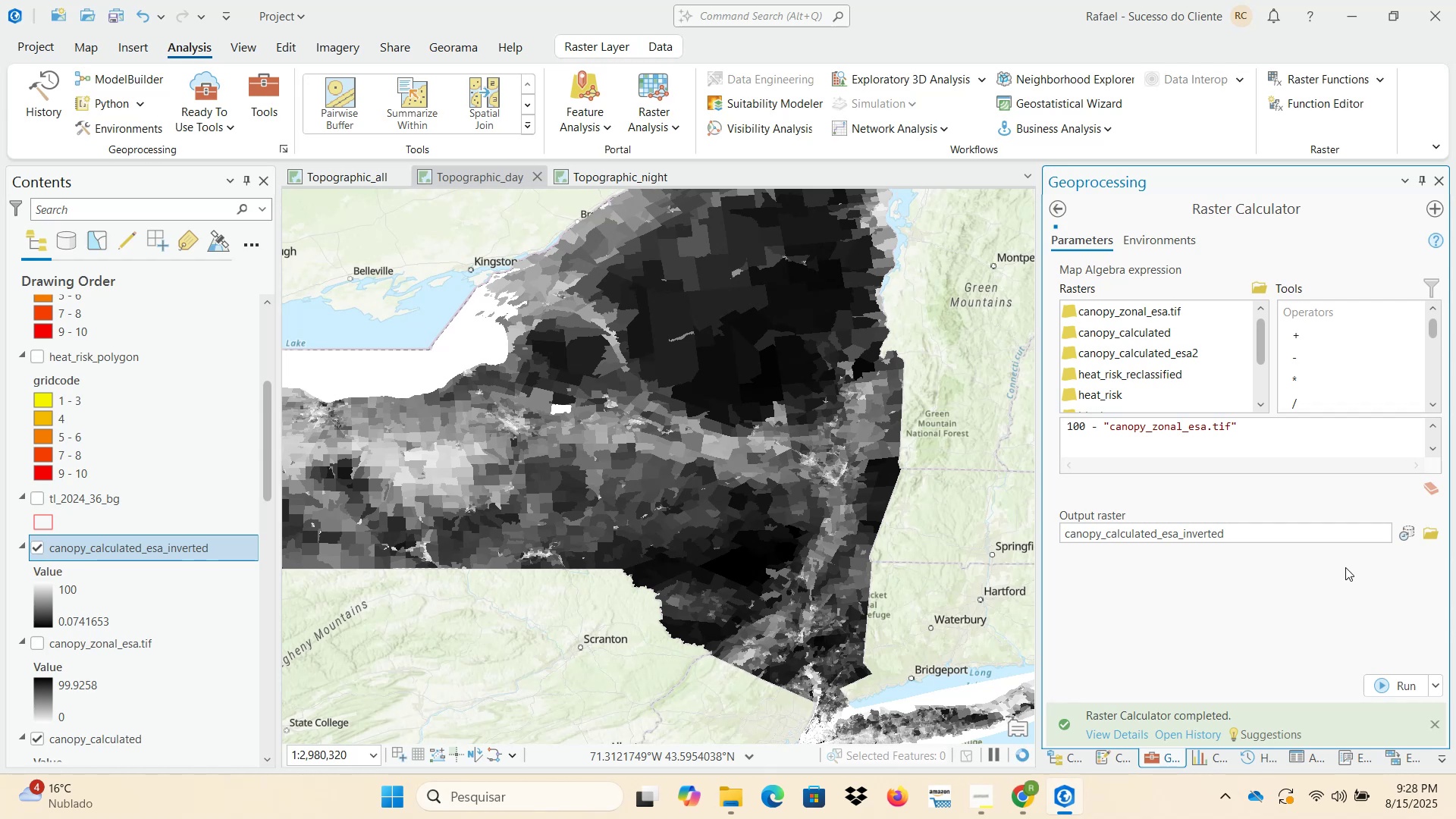 
scroll: coordinate [199, 642], scroll_direction: down, amount: 2.0
 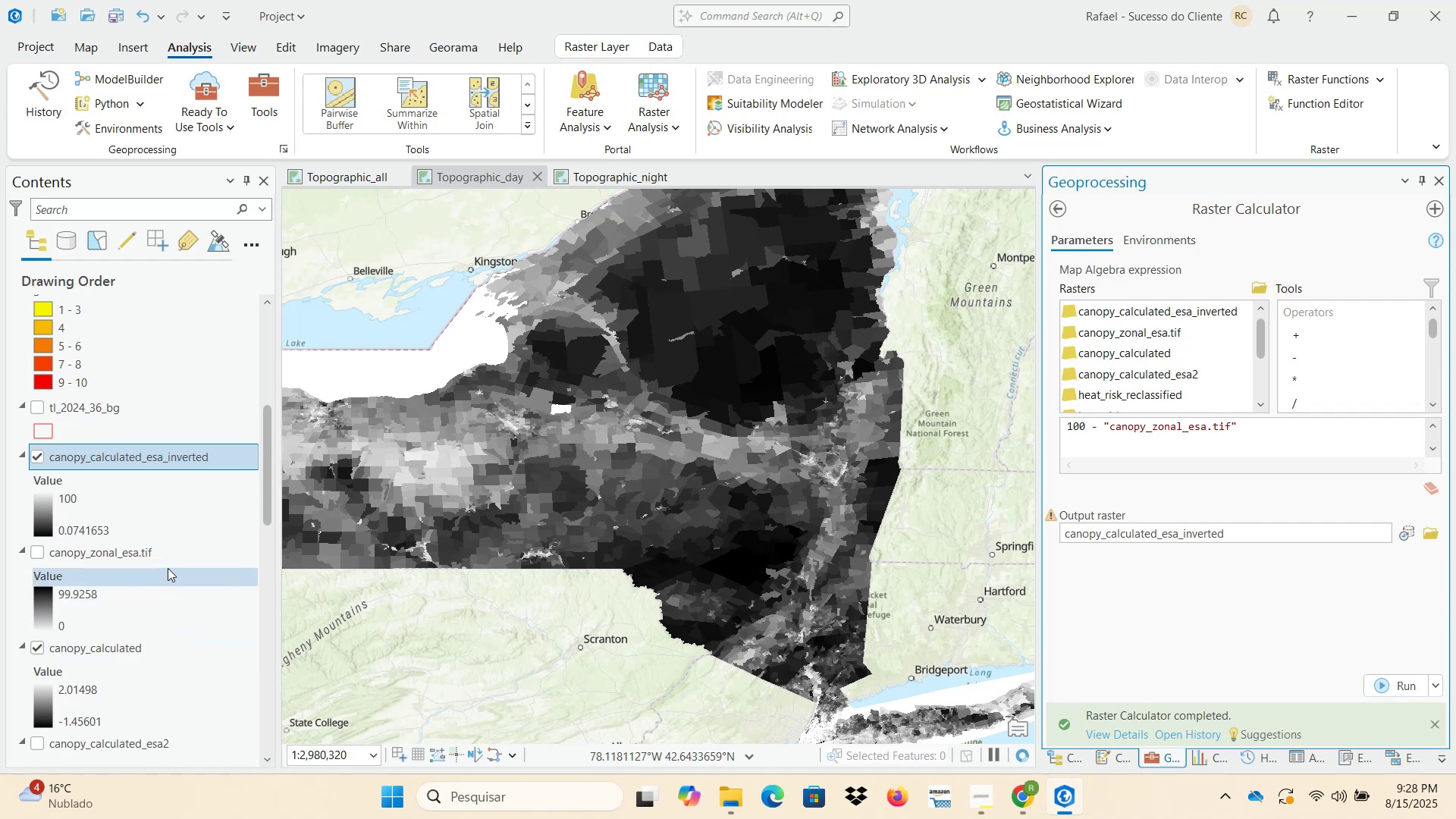 
right_click([168, 554])
 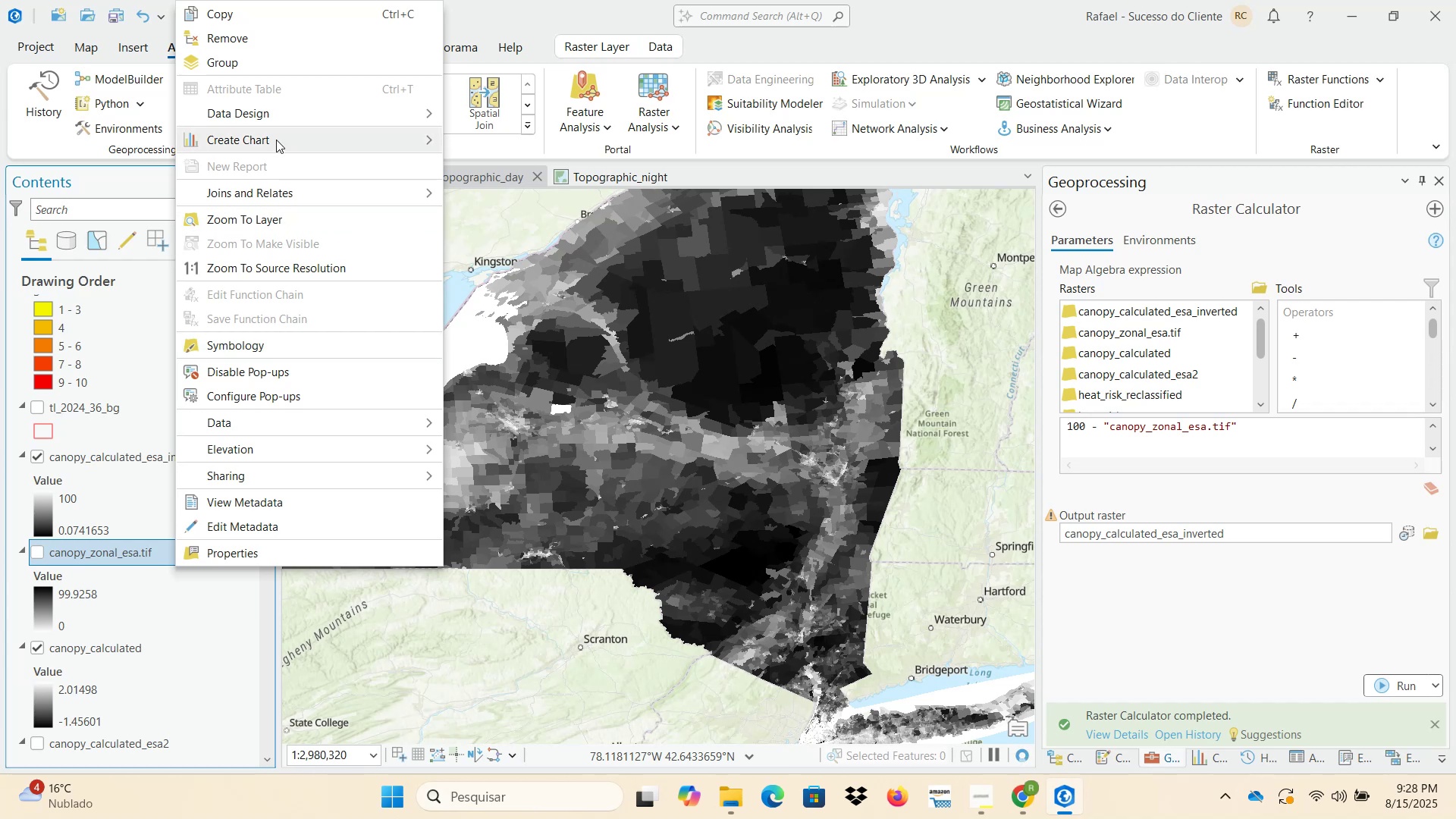 
left_click([270, 45])
 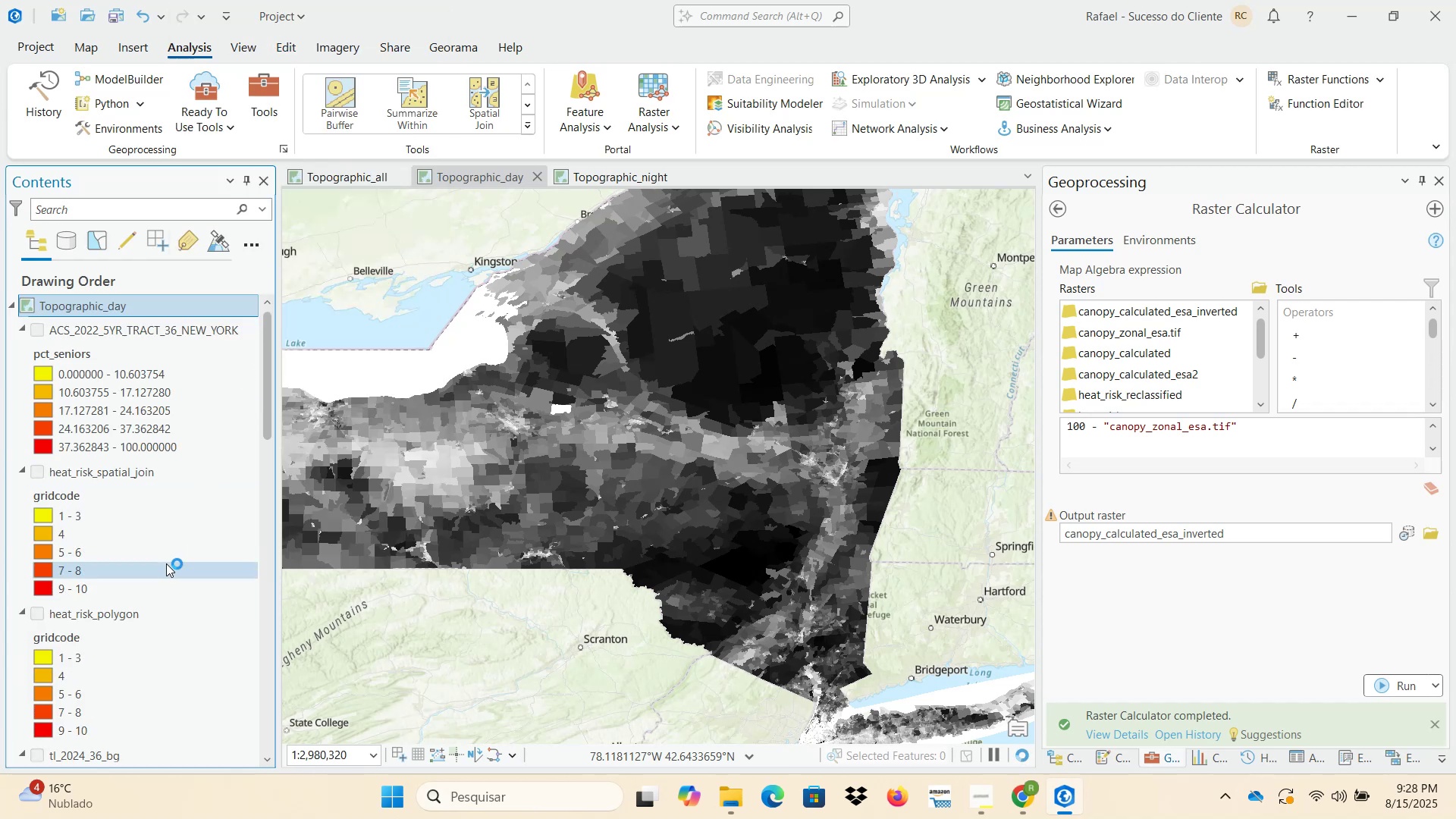 
scroll: coordinate [162, 581], scroll_direction: down, amount: 8.0
 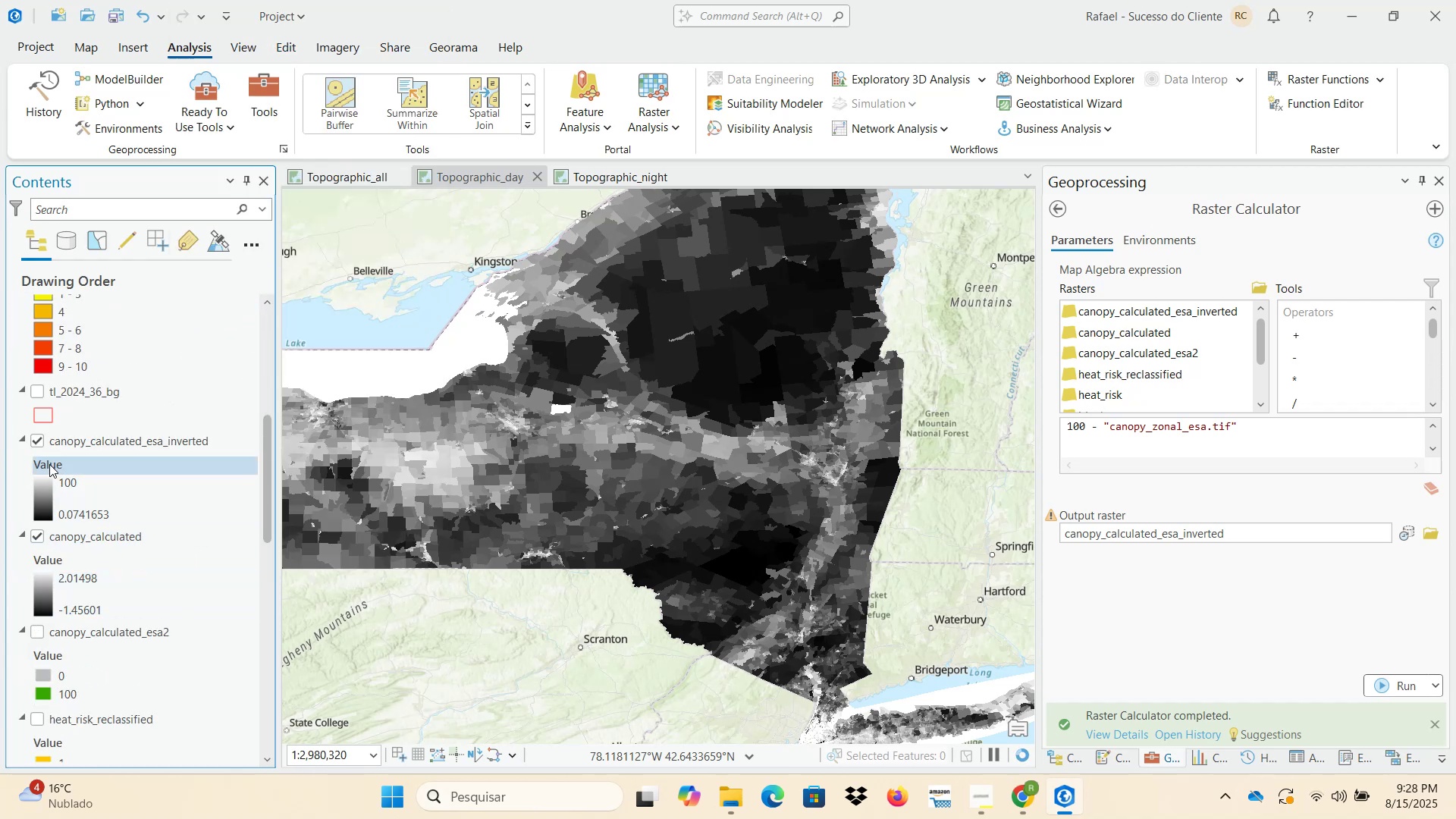 
left_click([38, 441])
 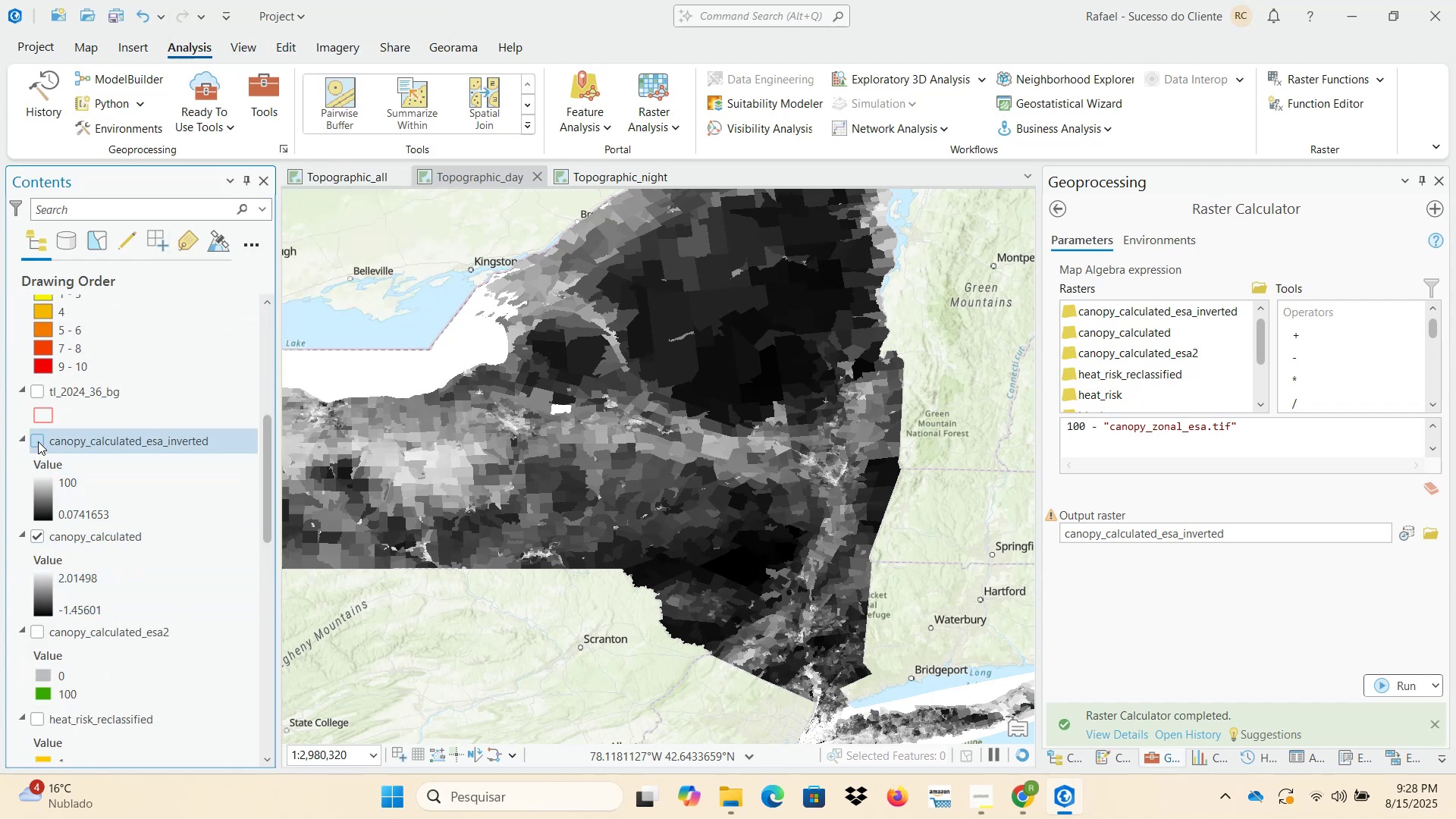 
left_click([37, 442])
 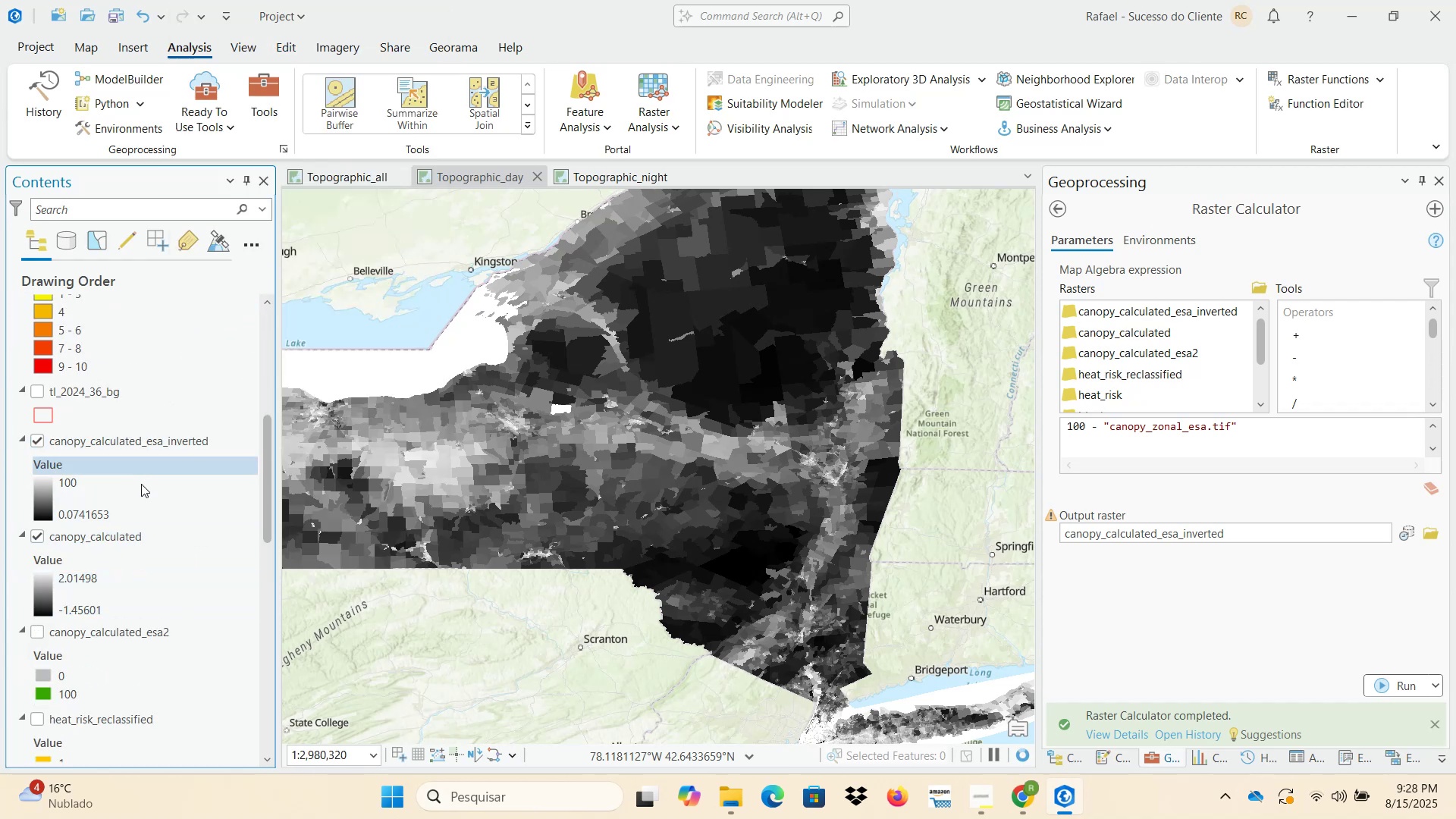 
left_click([148, 537])
 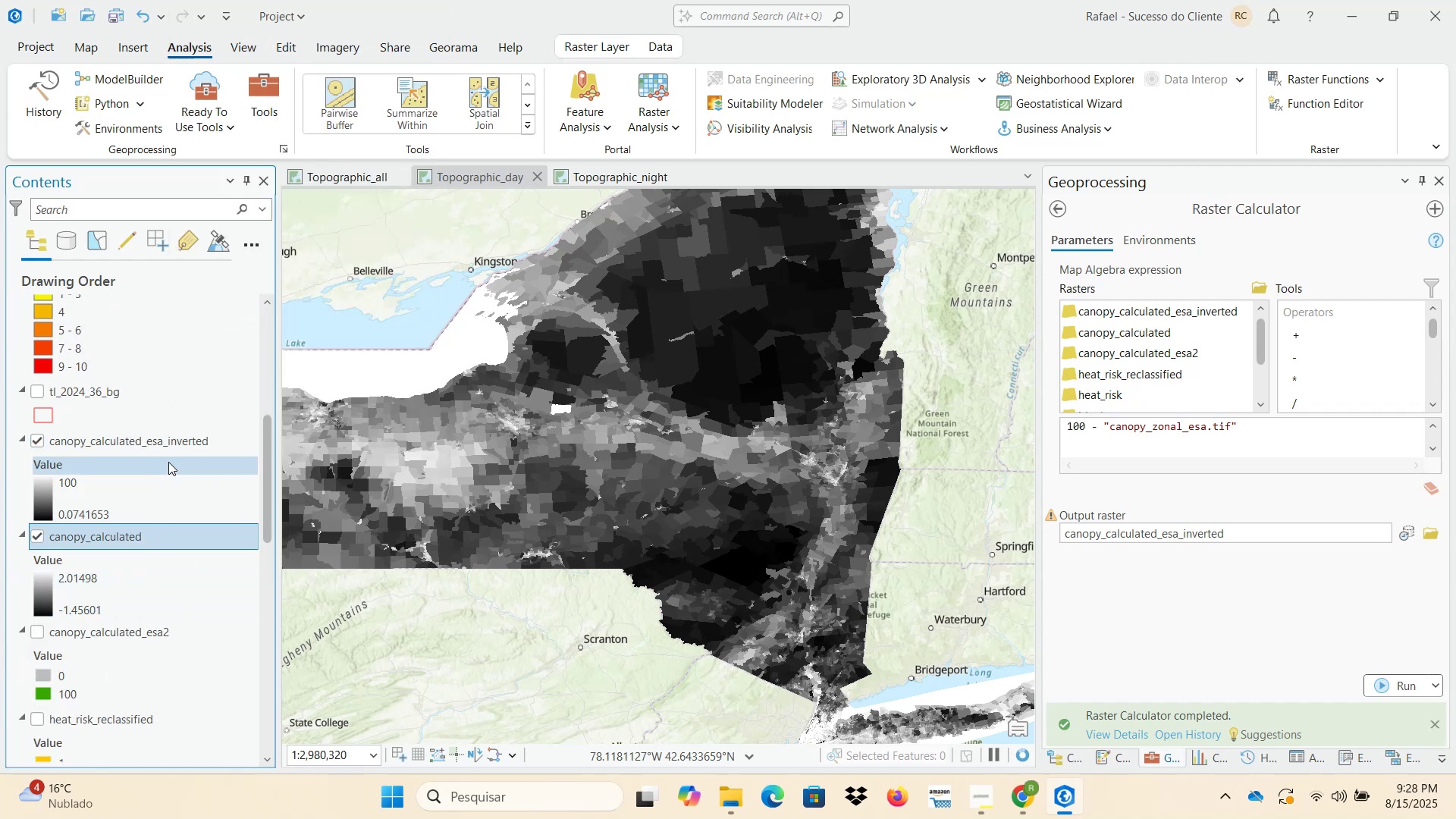 
left_click([172, 444])
 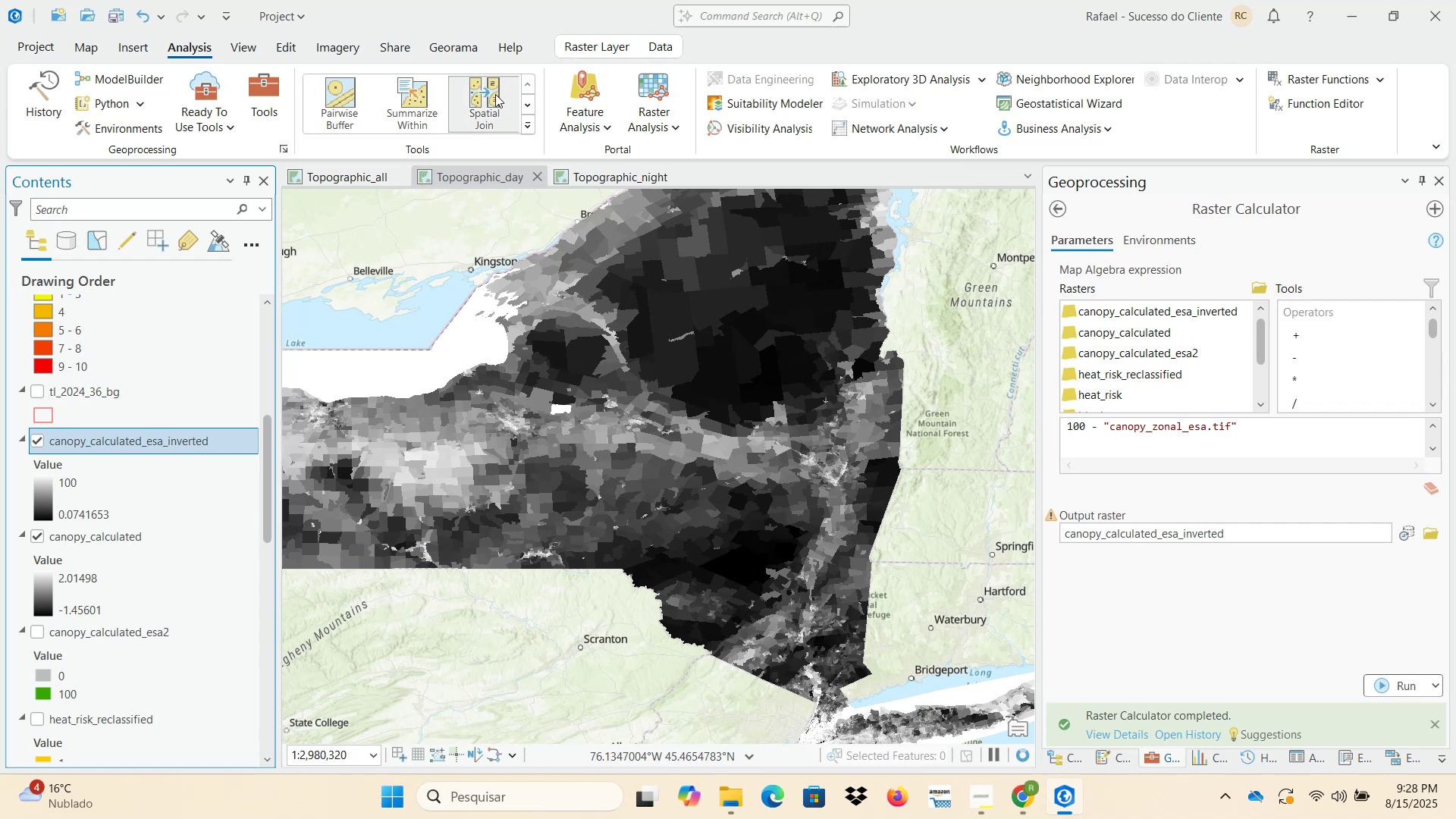 
left_click([591, 52])
 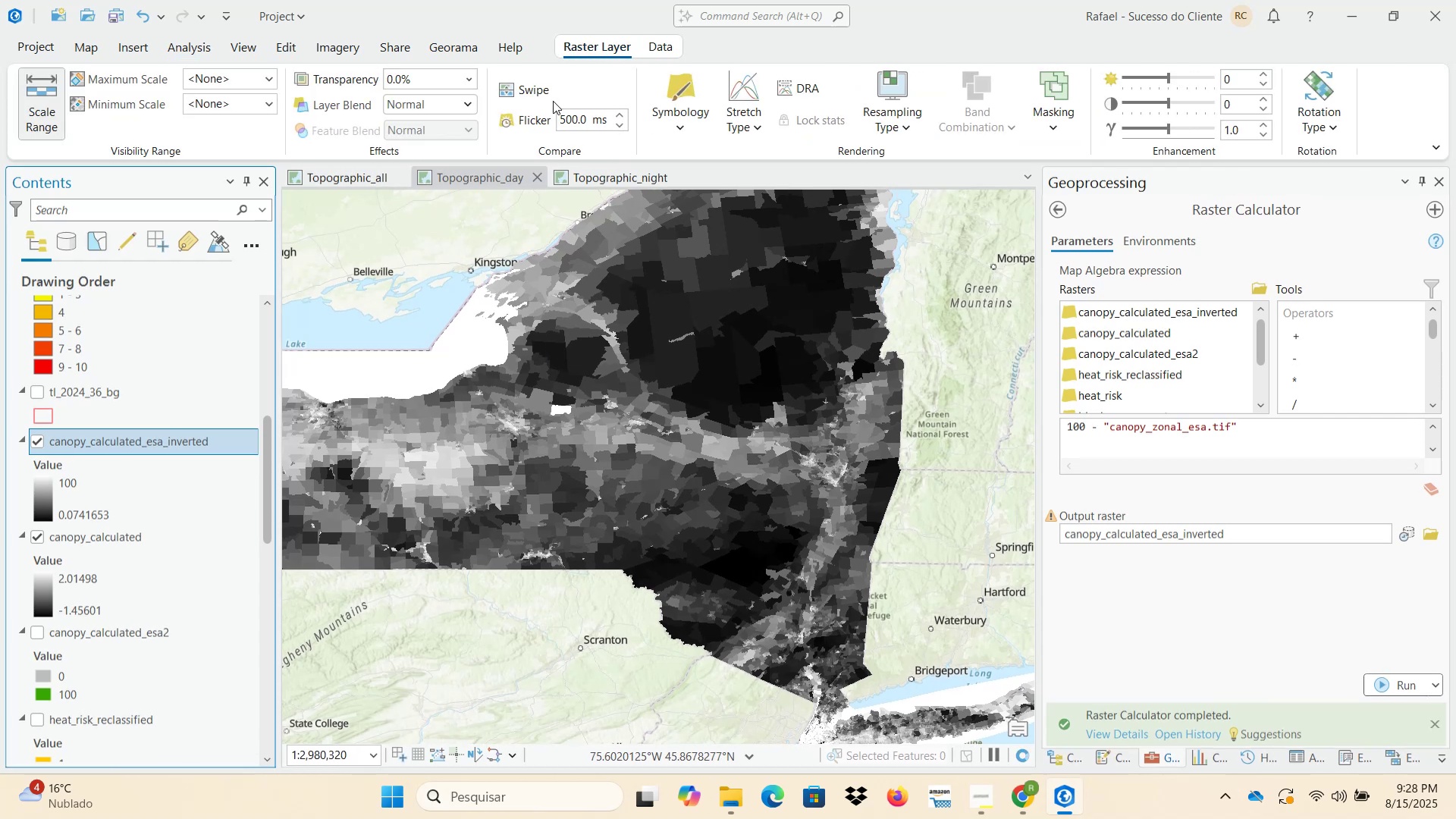 
left_click([539, 93])
 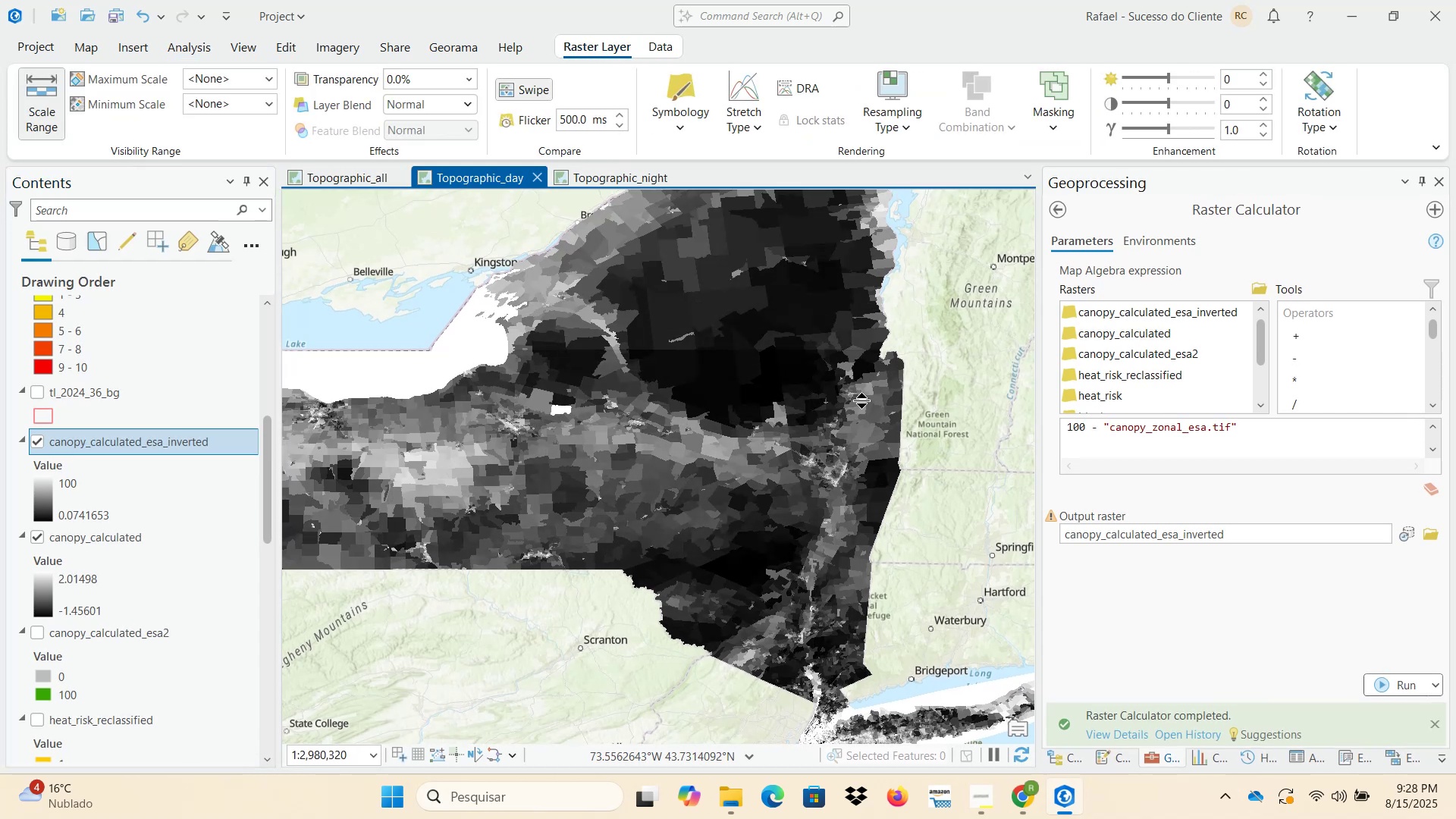 
wait(11.82)
 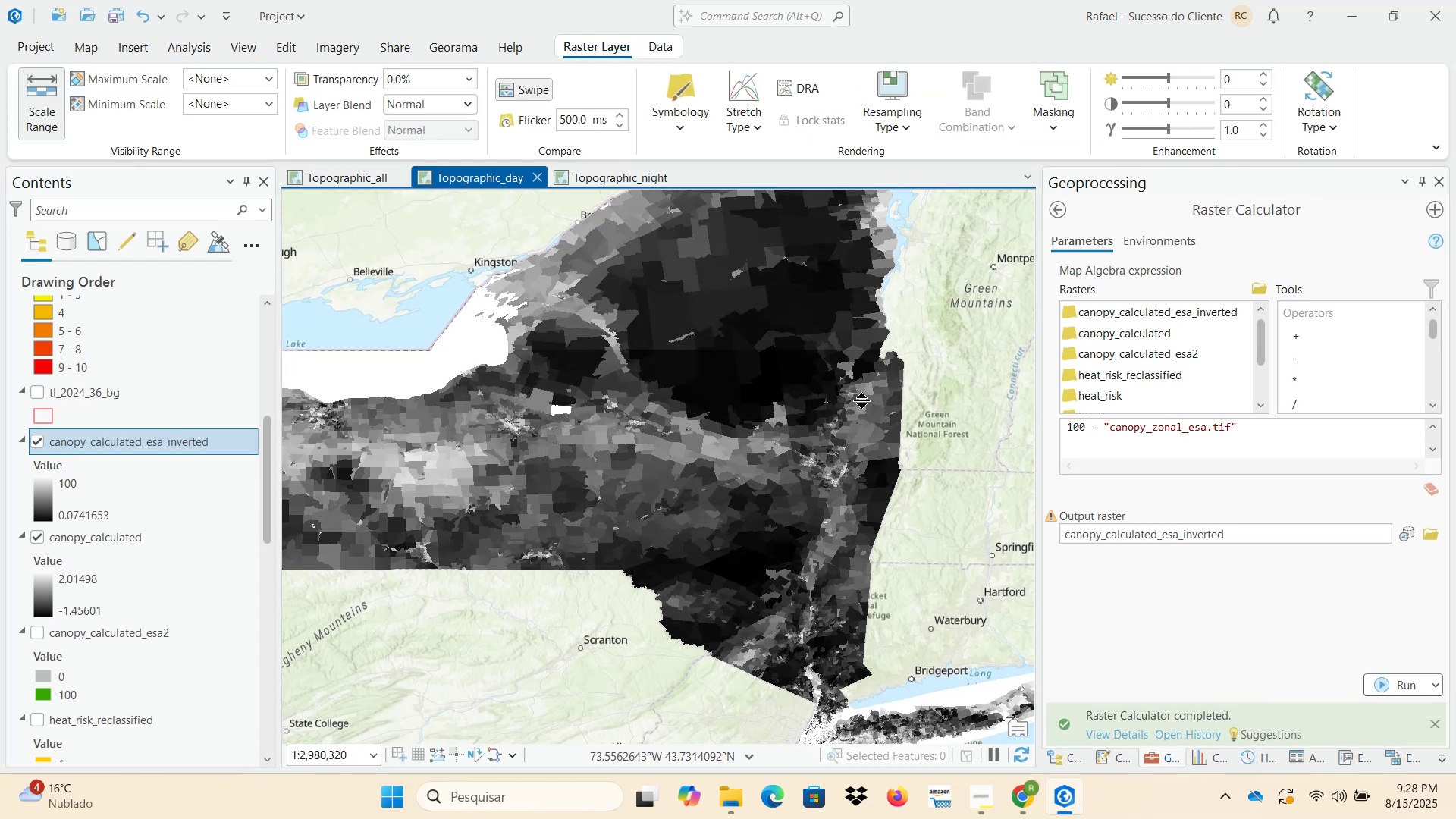 
scroll: coordinate [742, 579], scroll_direction: up, amount: 3.0
 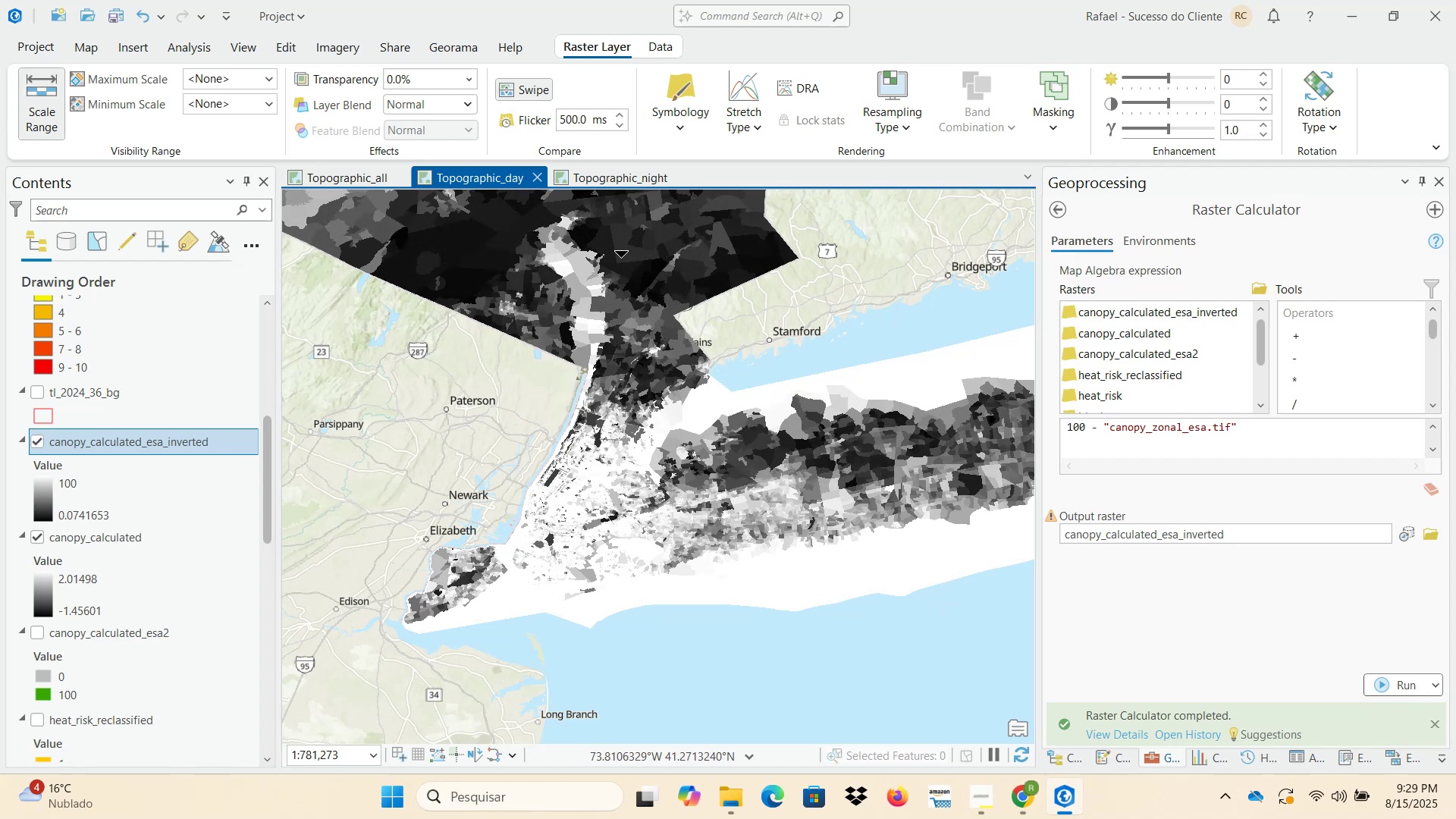 
wait(26.42)
 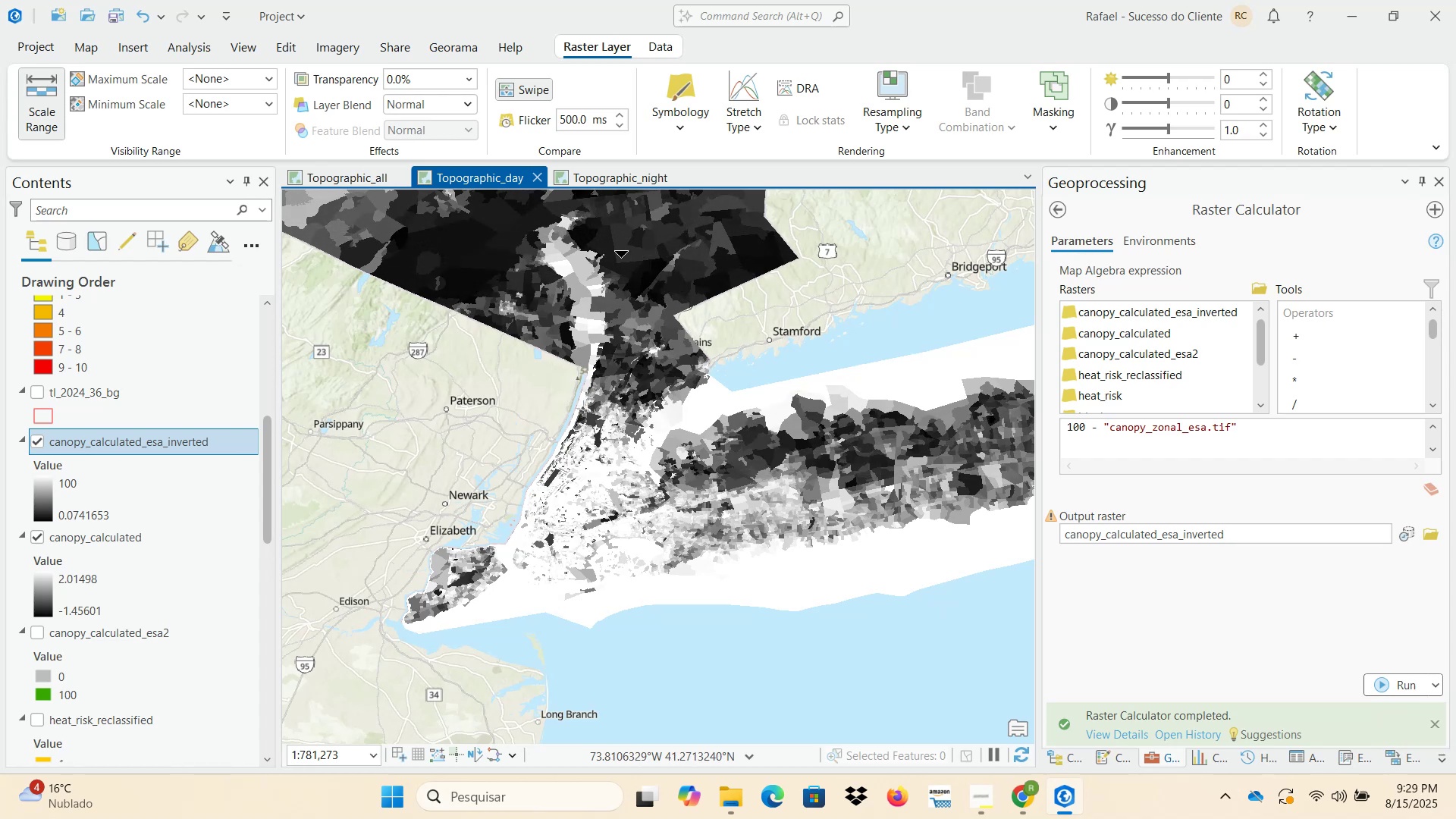 
mouse_move([199, 445])
 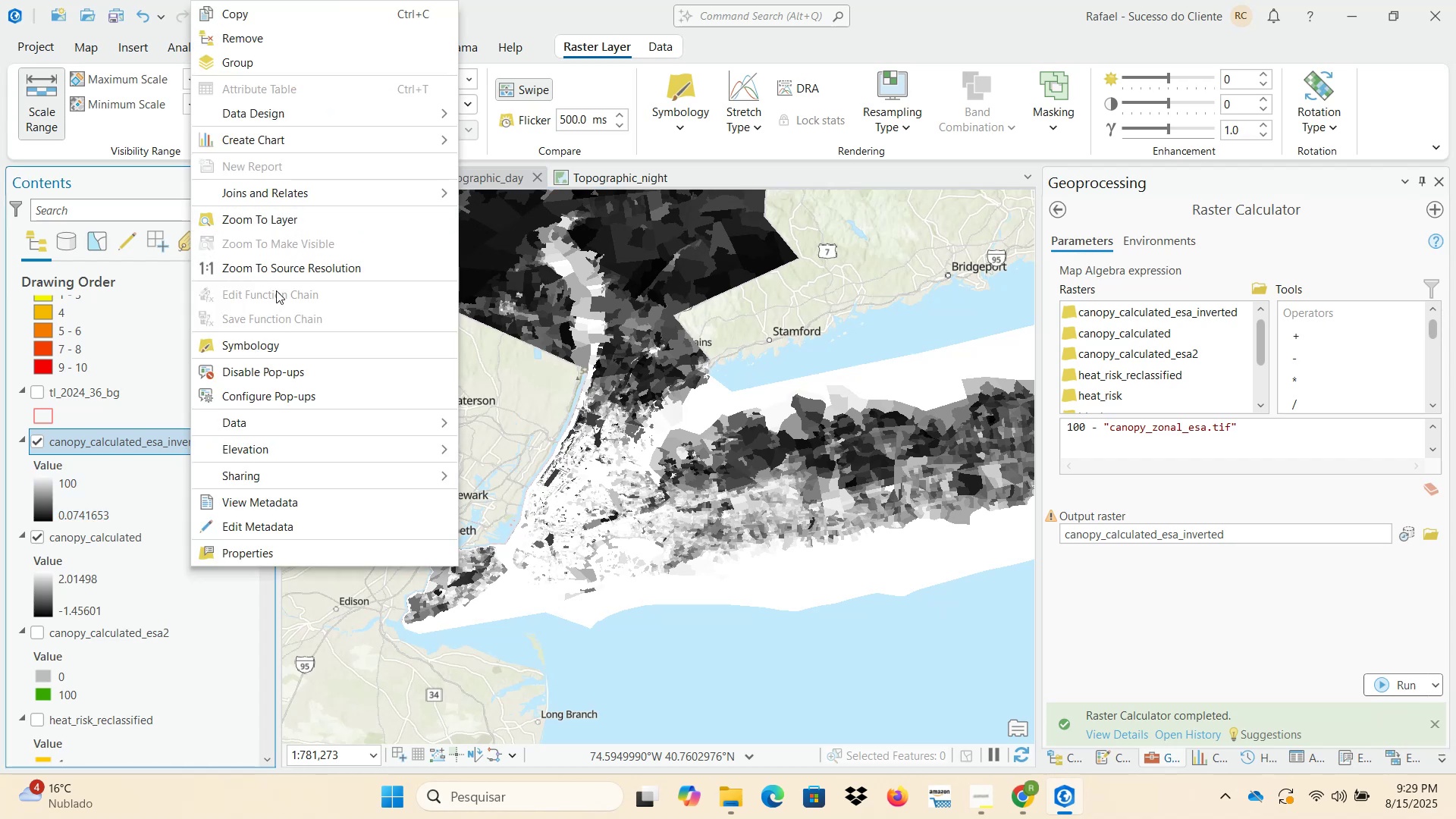 
left_click([276, 344])
 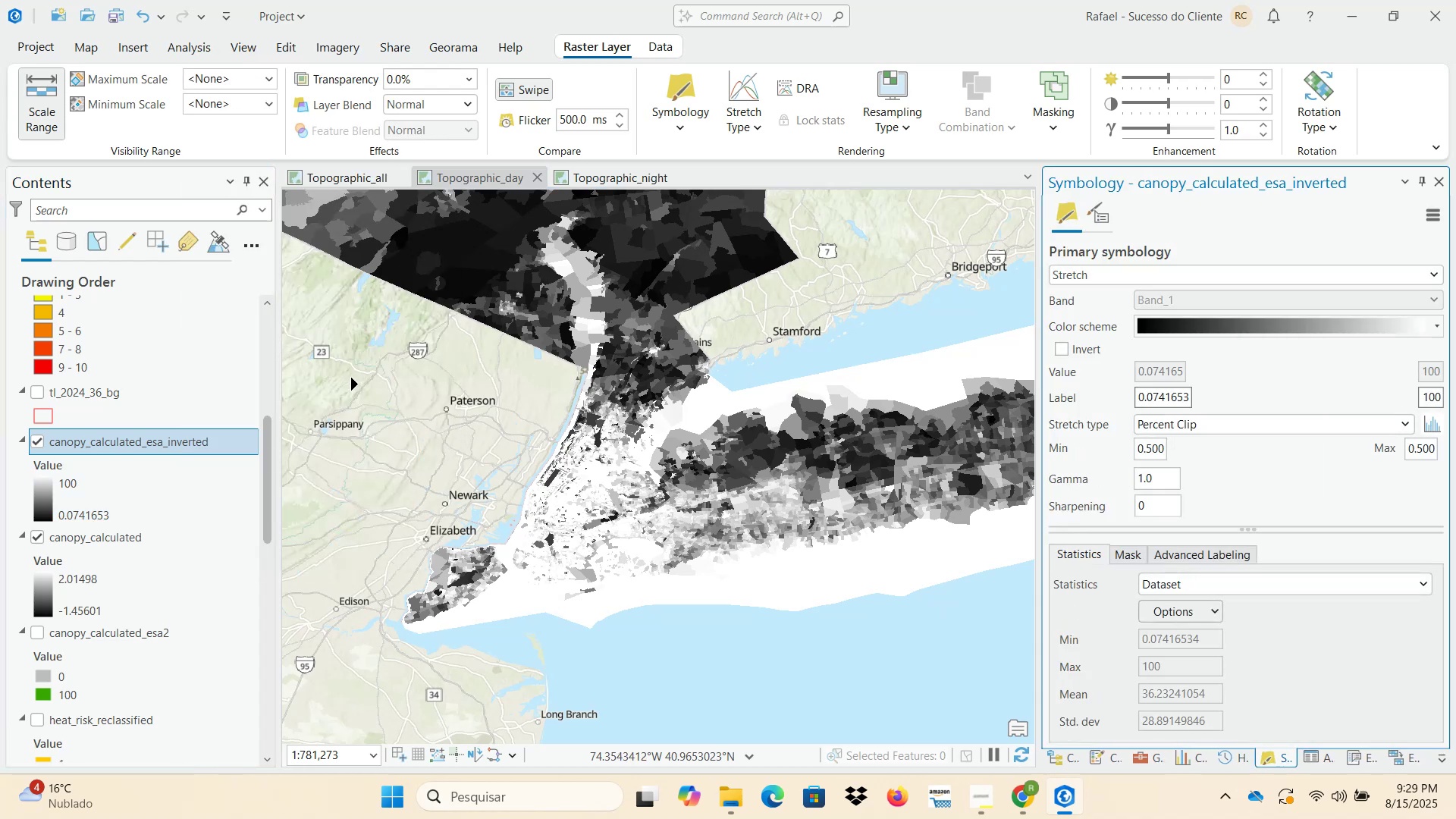 
left_click([1026, 801])
 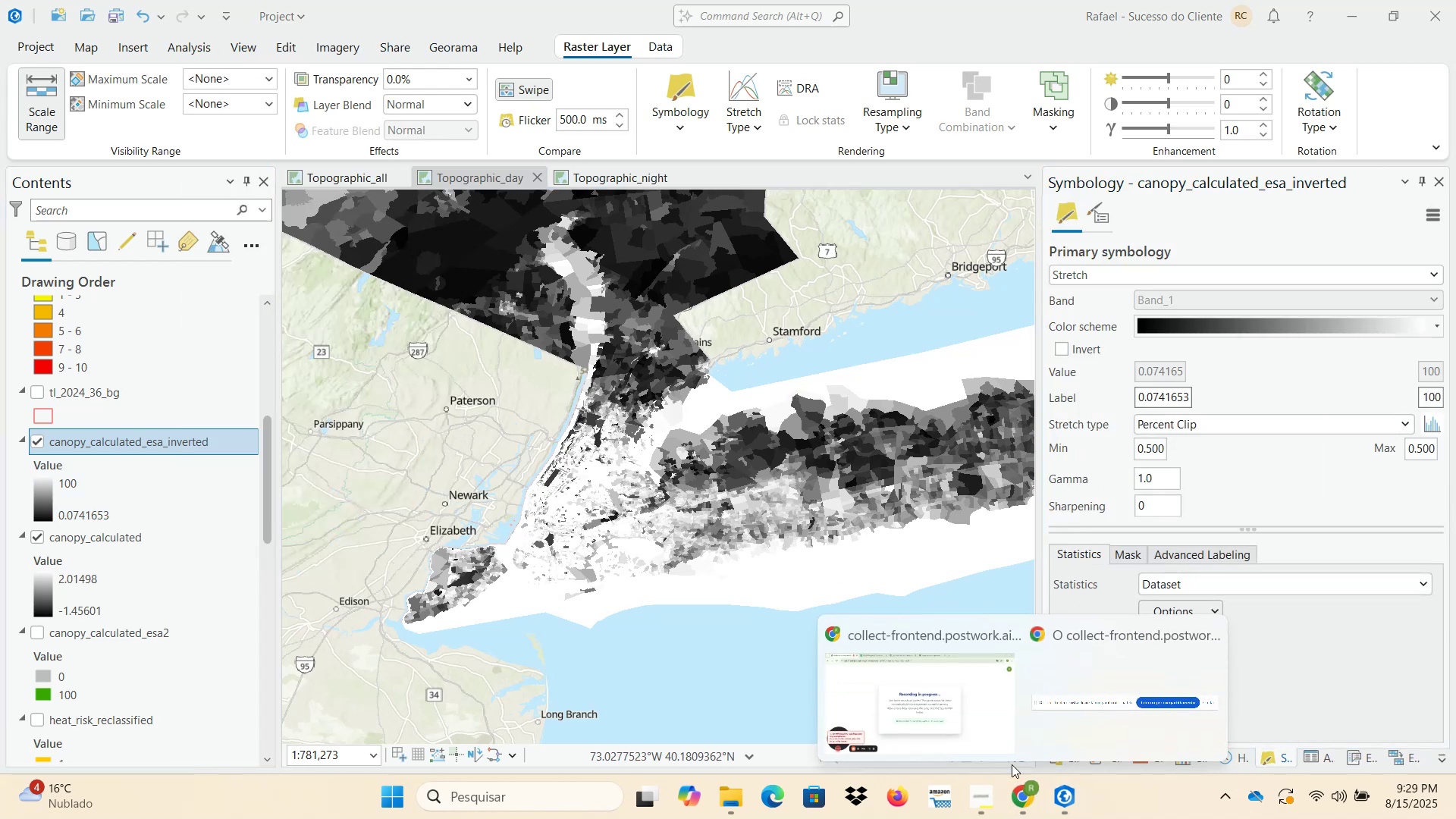 
left_click([949, 692])
 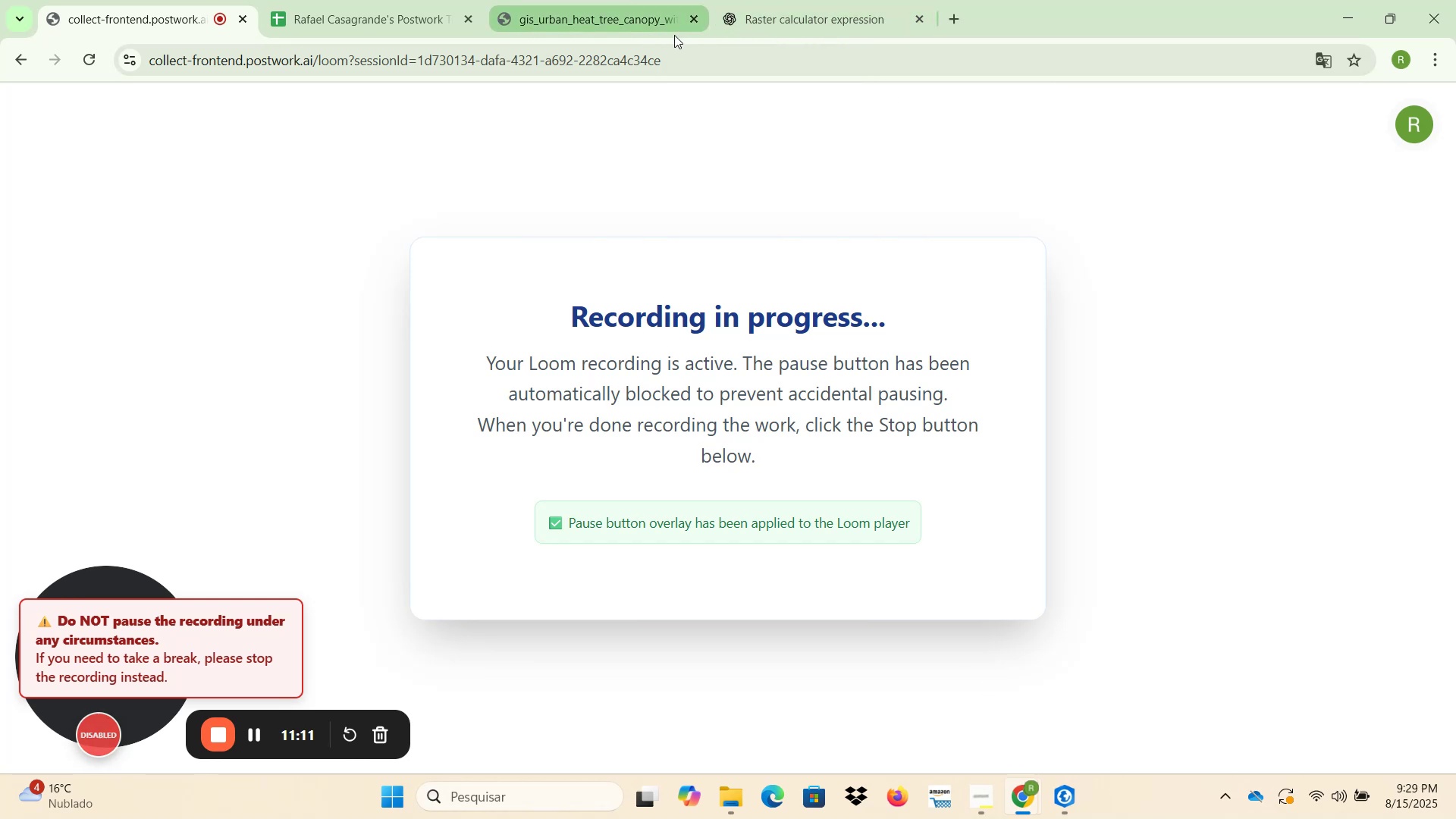 
left_click([1355, 24])
 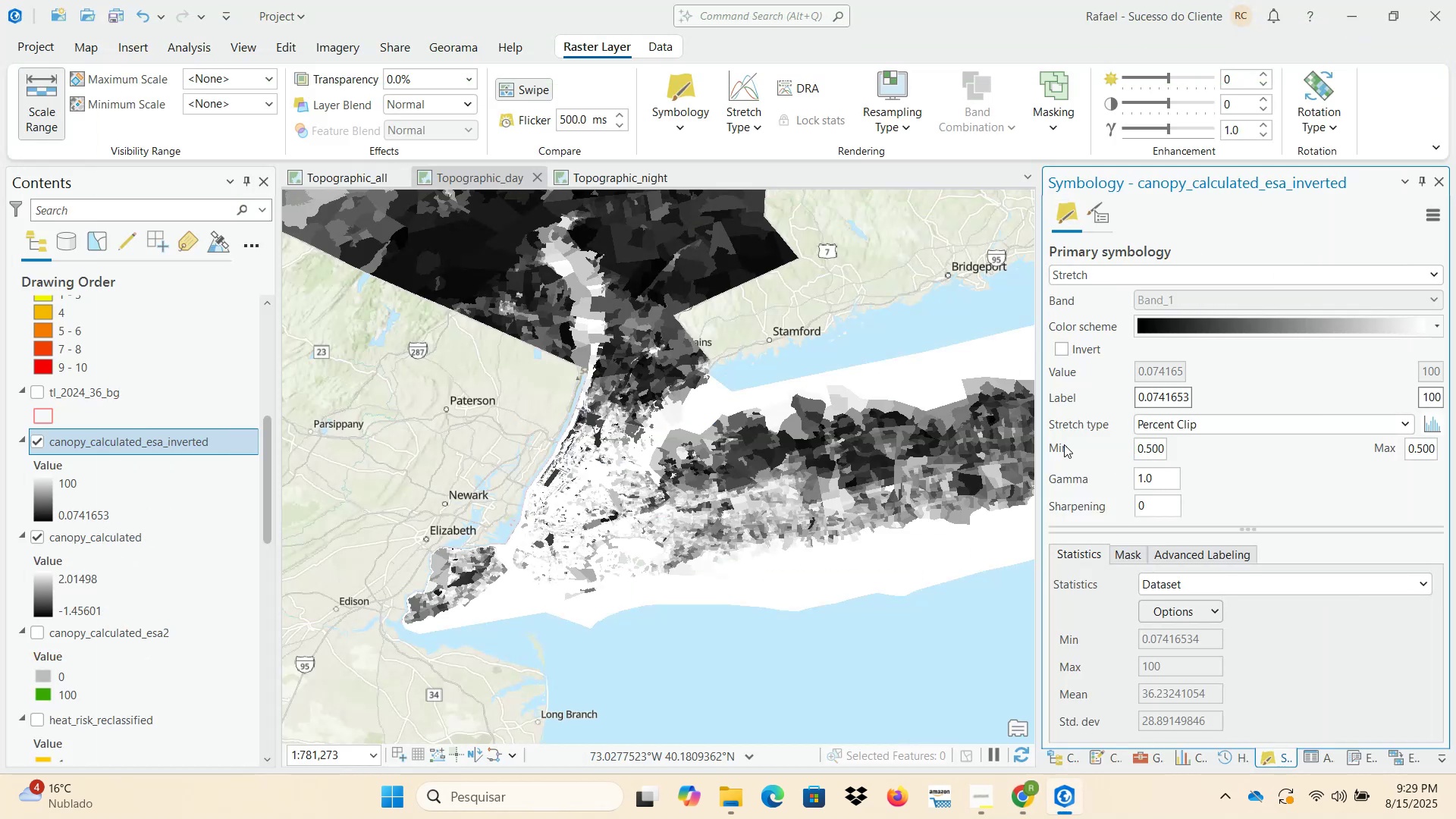 
wait(6.78)
 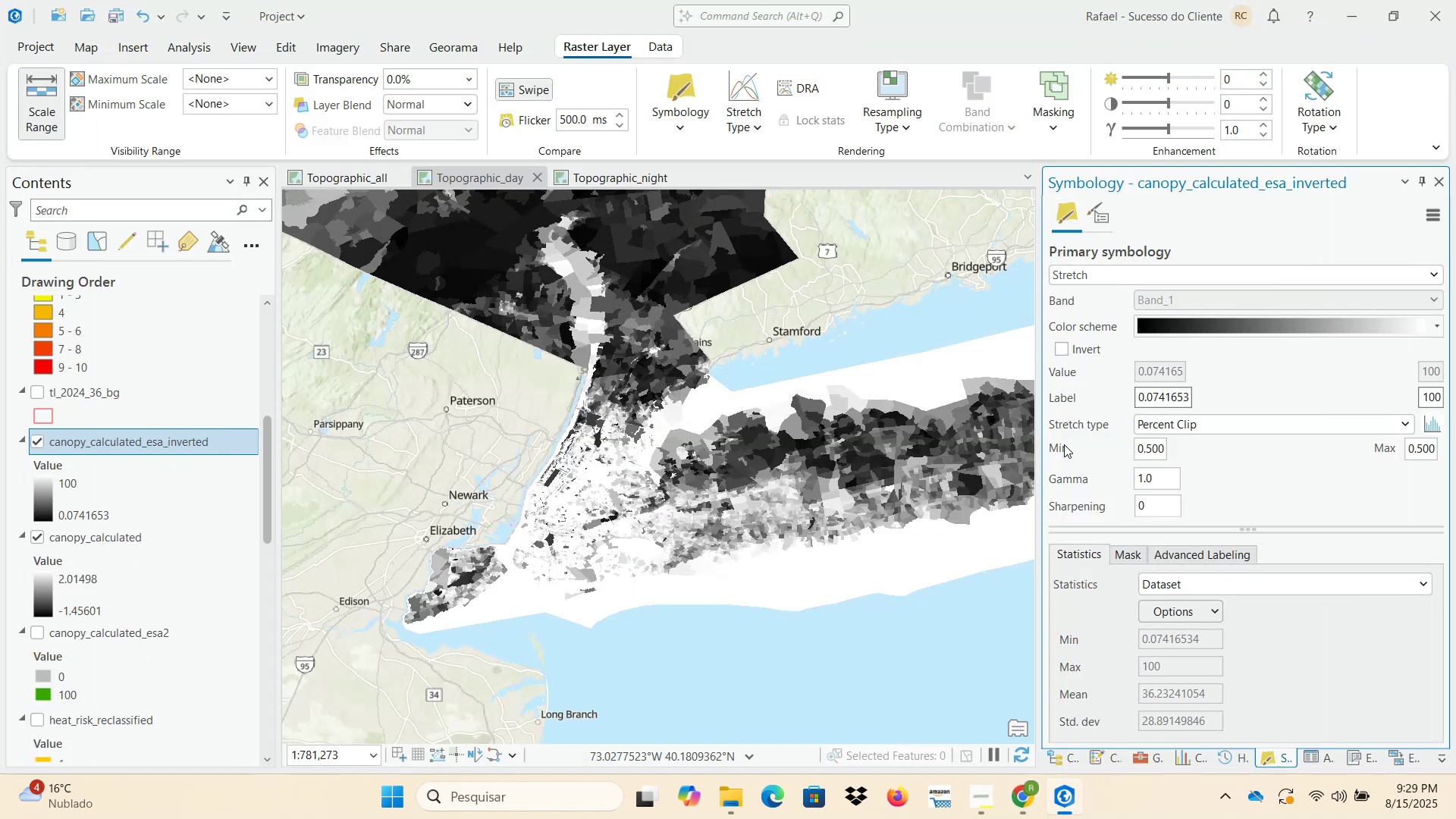 
left_click([198, 50])
 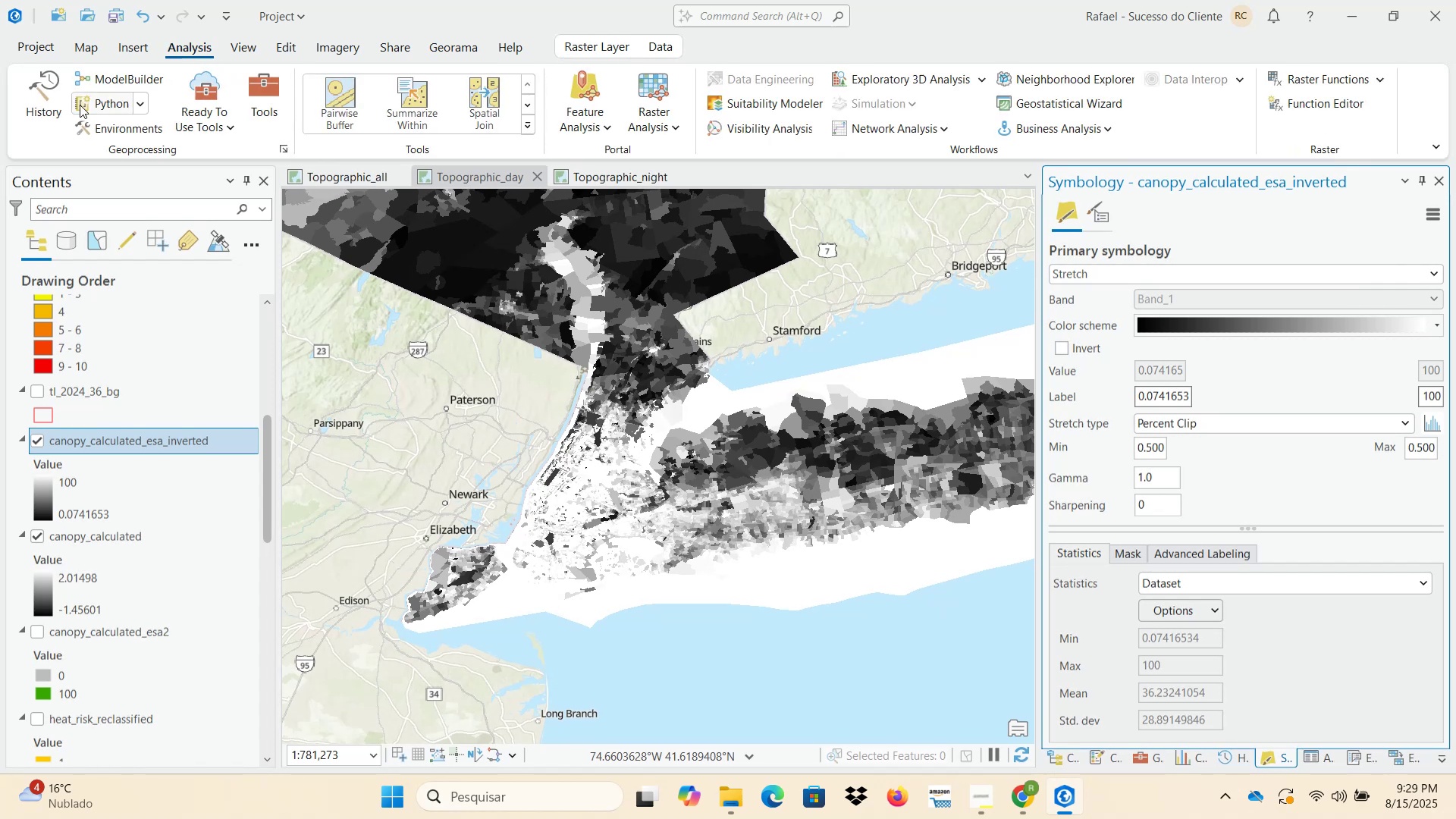 
left_click([48, 99])
 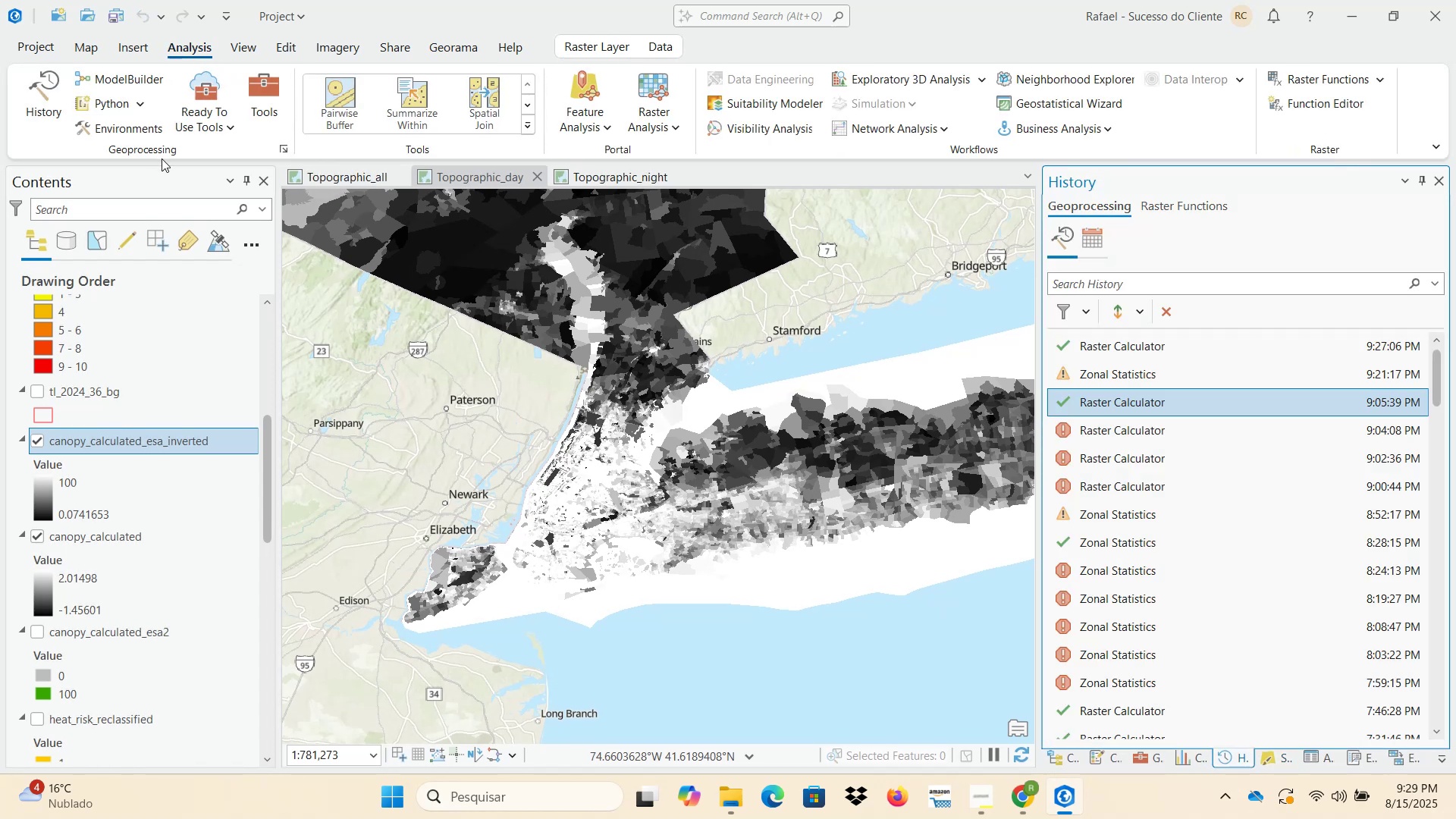 
mouse_move([264, 109])
 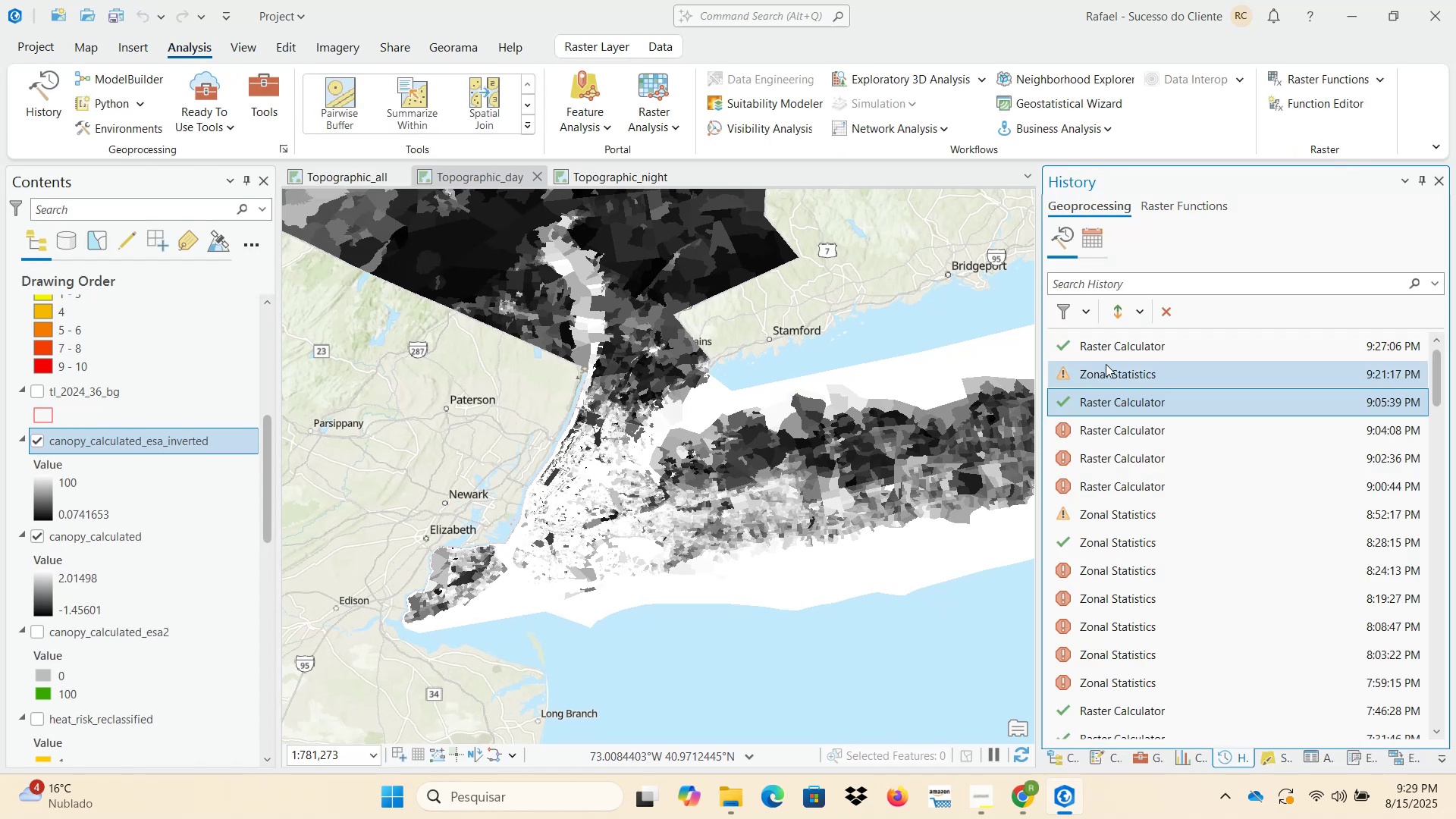 
double_click([1112, 350])
 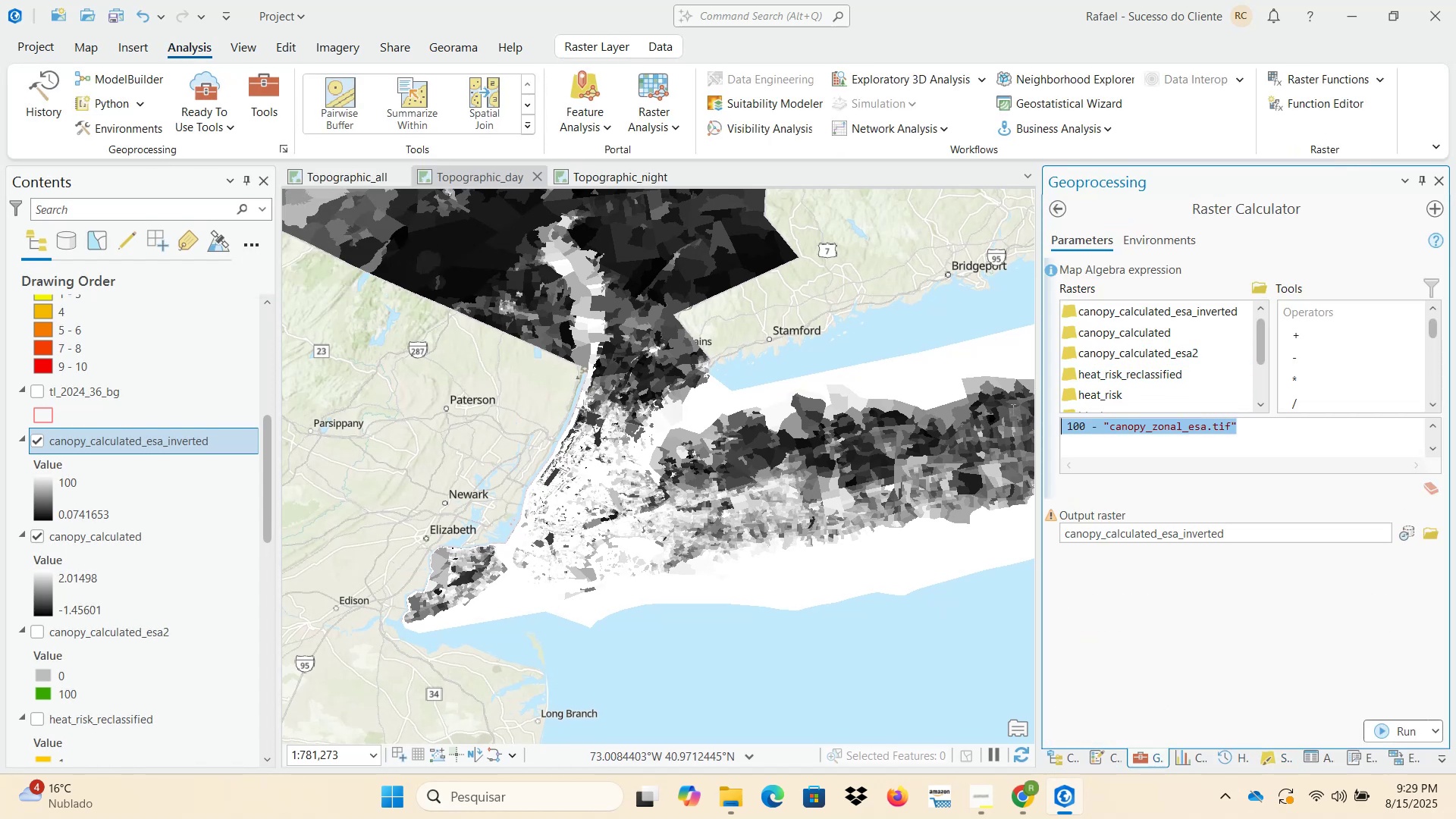 
key(Backspace)
 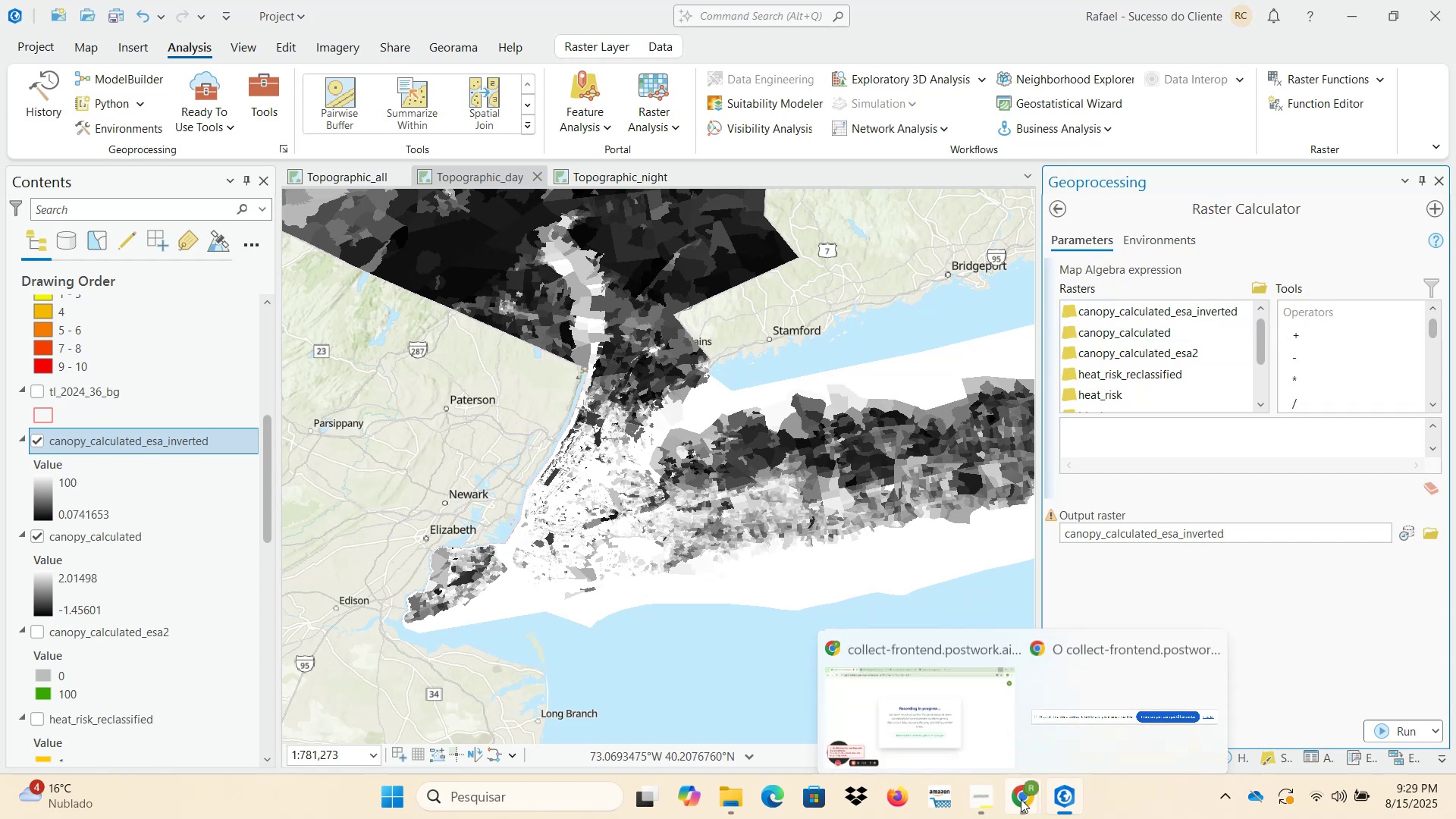 
wait(7.23)
 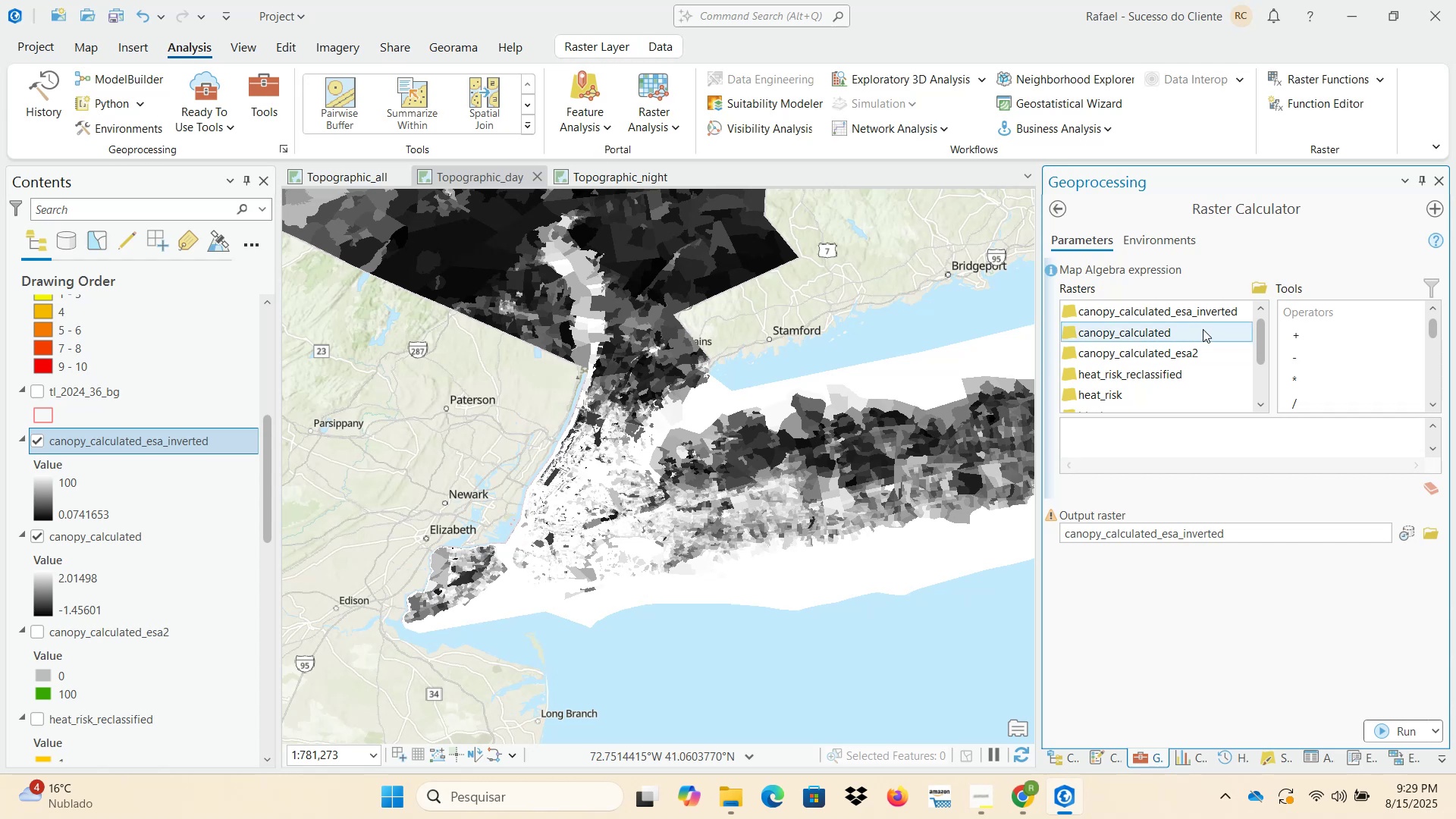 
left_click([1021, 799])
 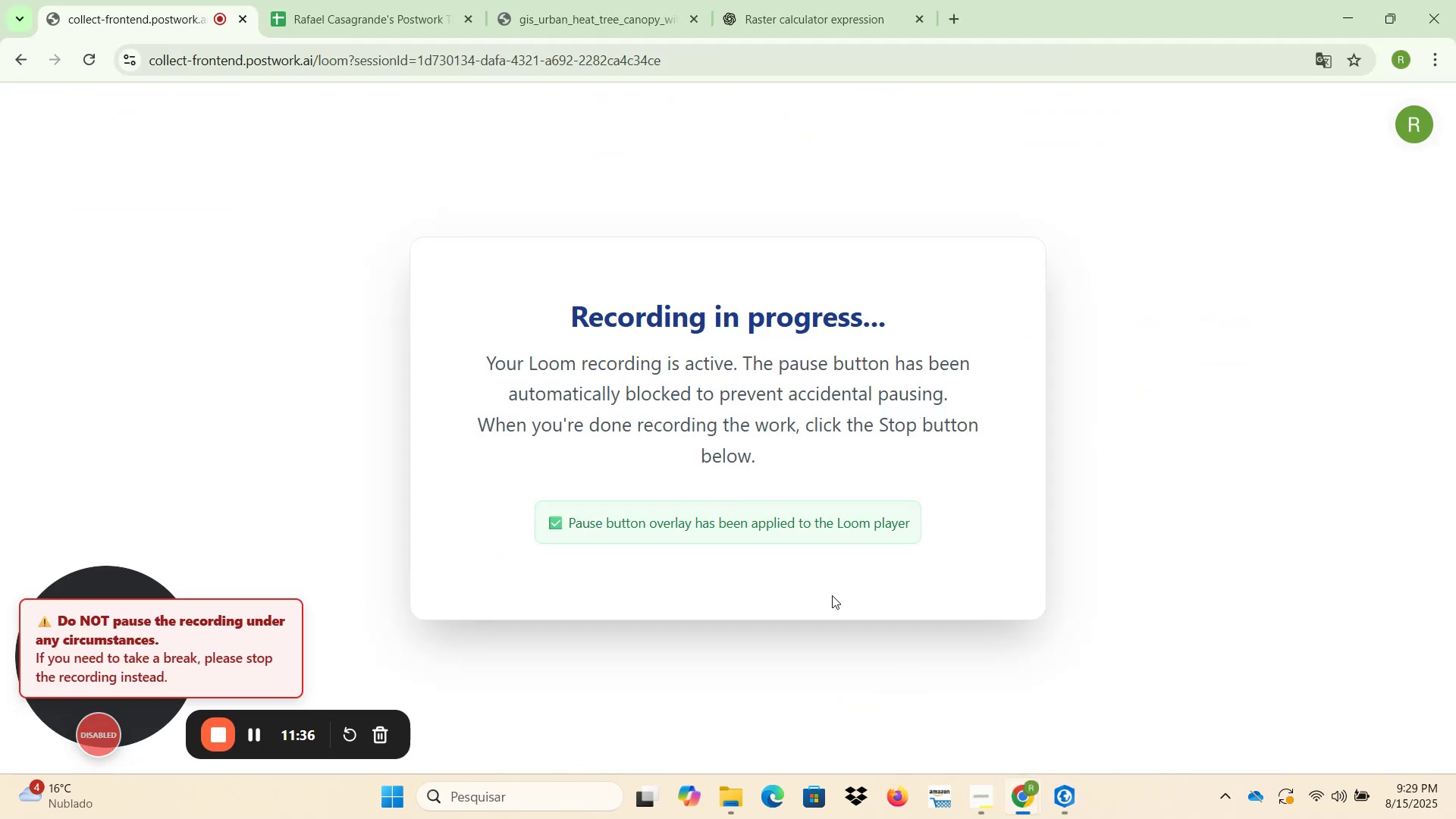 
left_click([666, 0])
 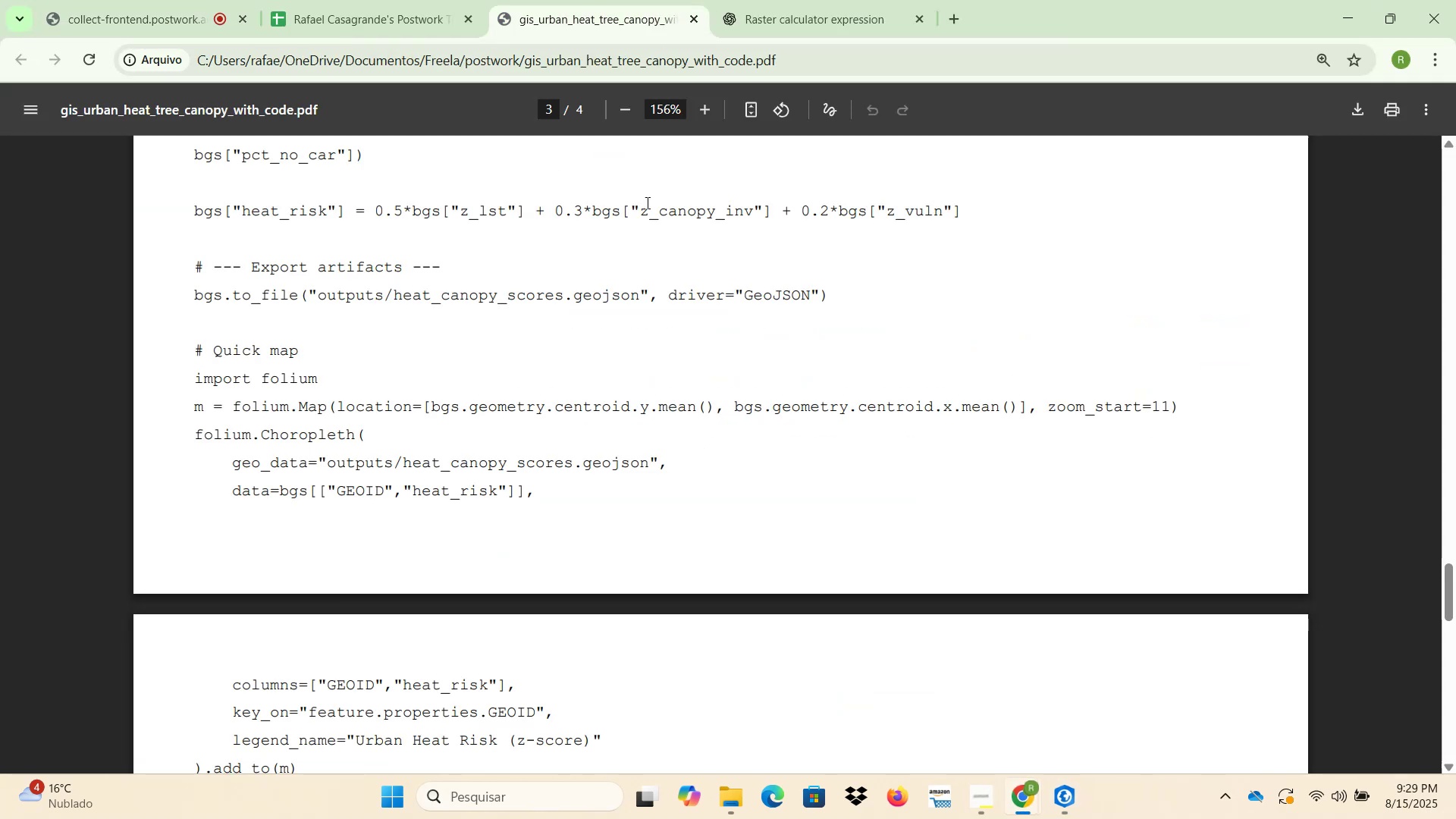 
scroll: coordinate [612, 378], scroll_direction: up, amount: 3.0
 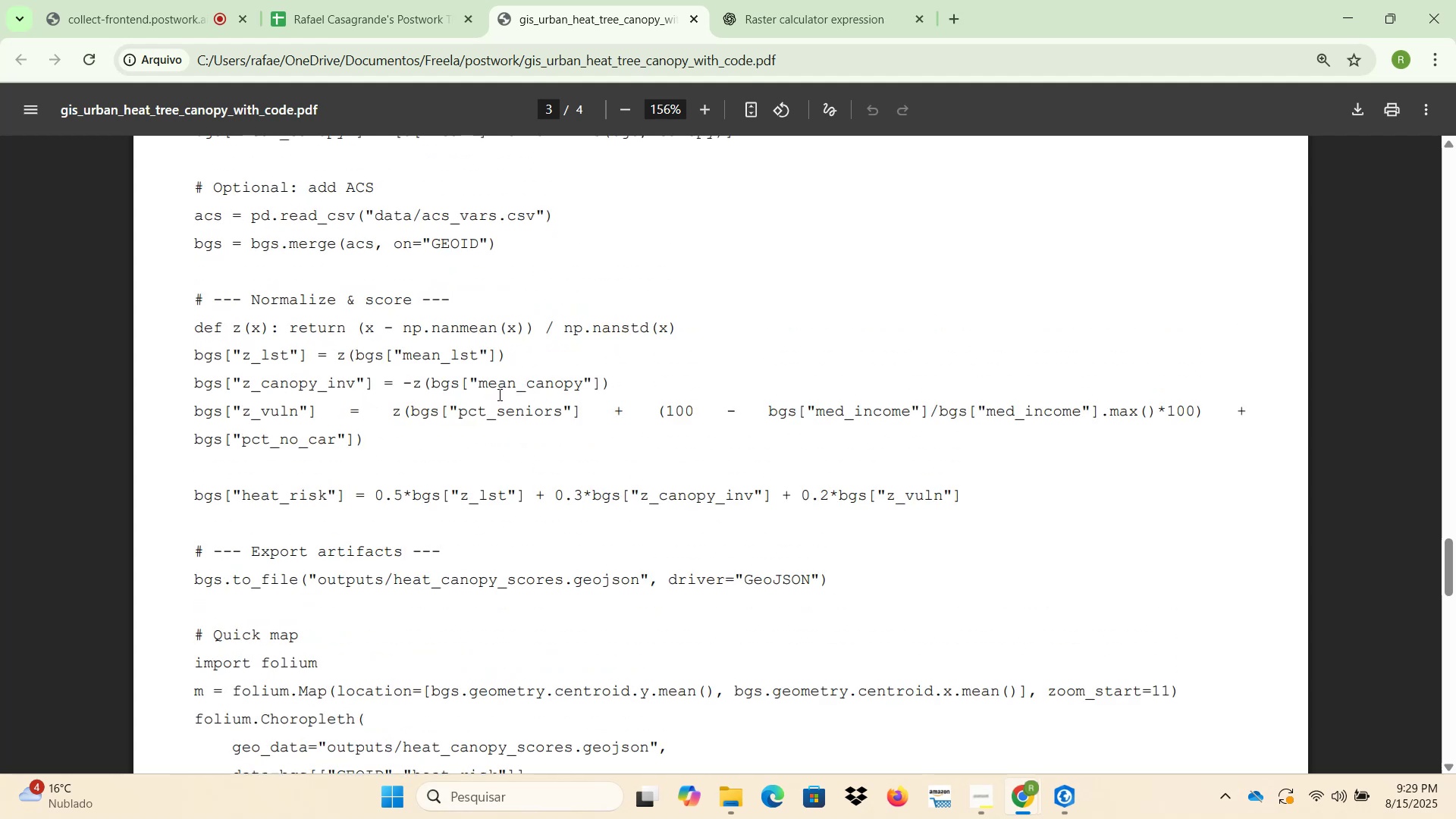 
wait(9.65)
 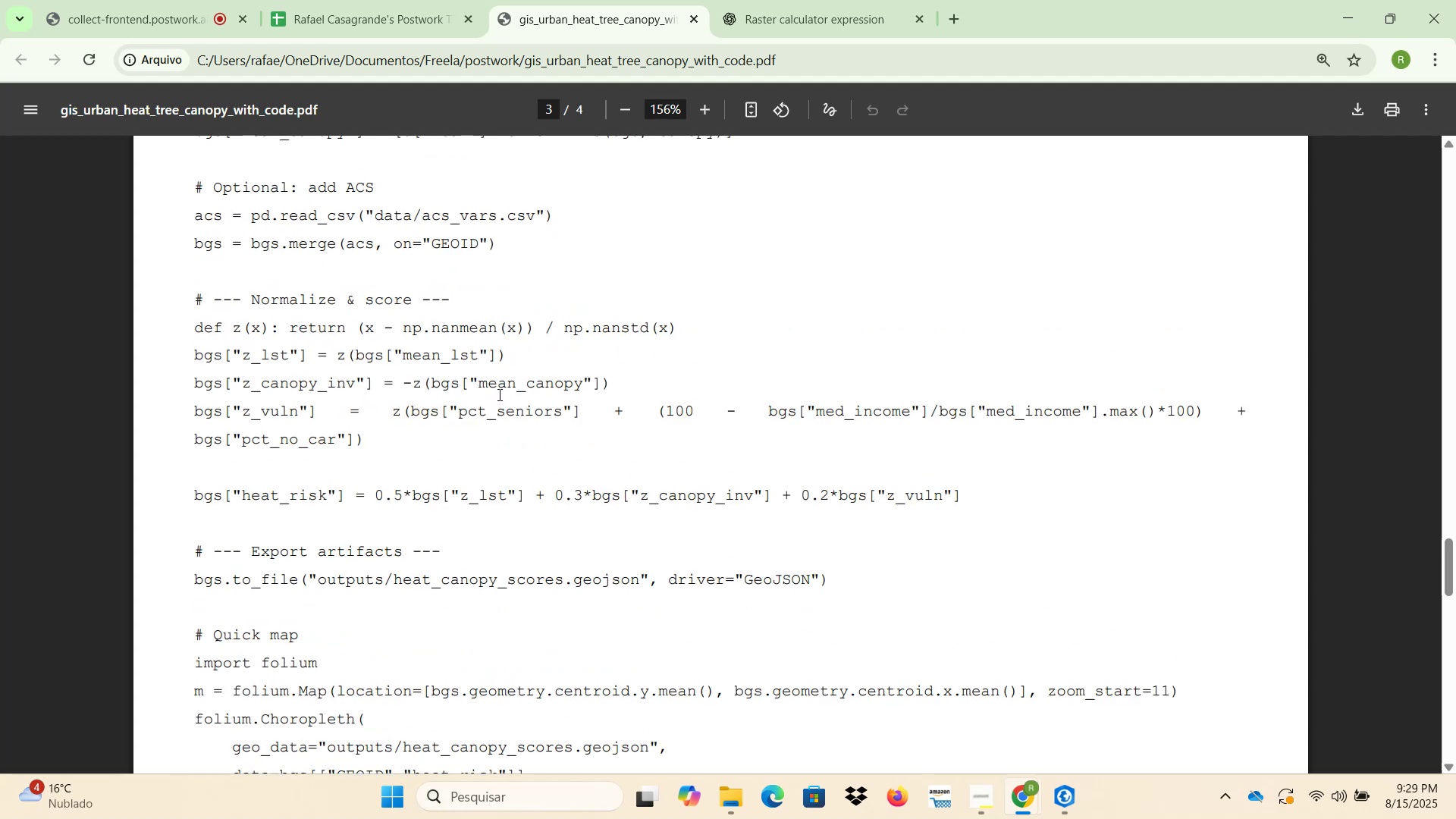 
left_click([1083, 438])
 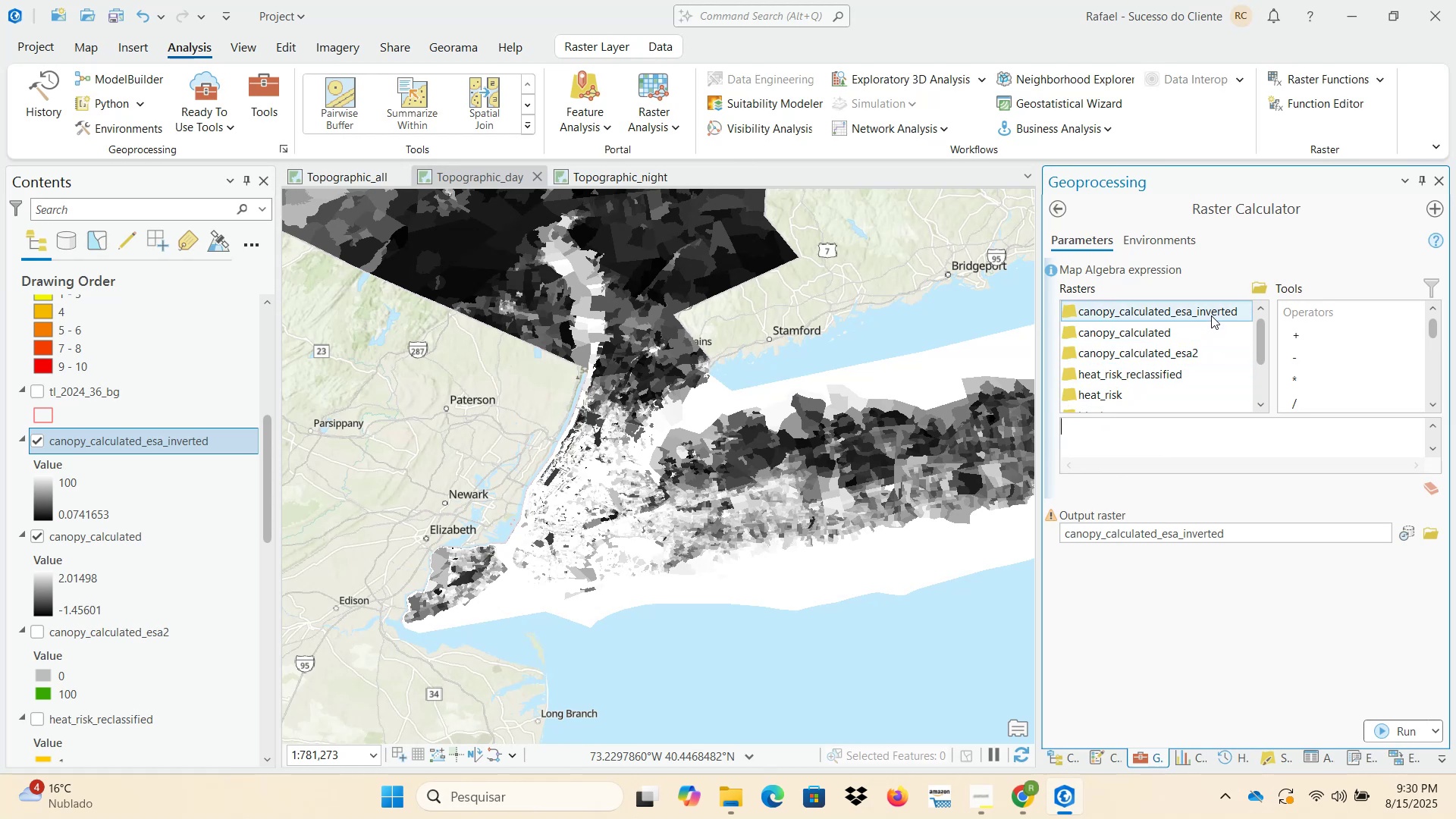 
double_click([1211, 313])
 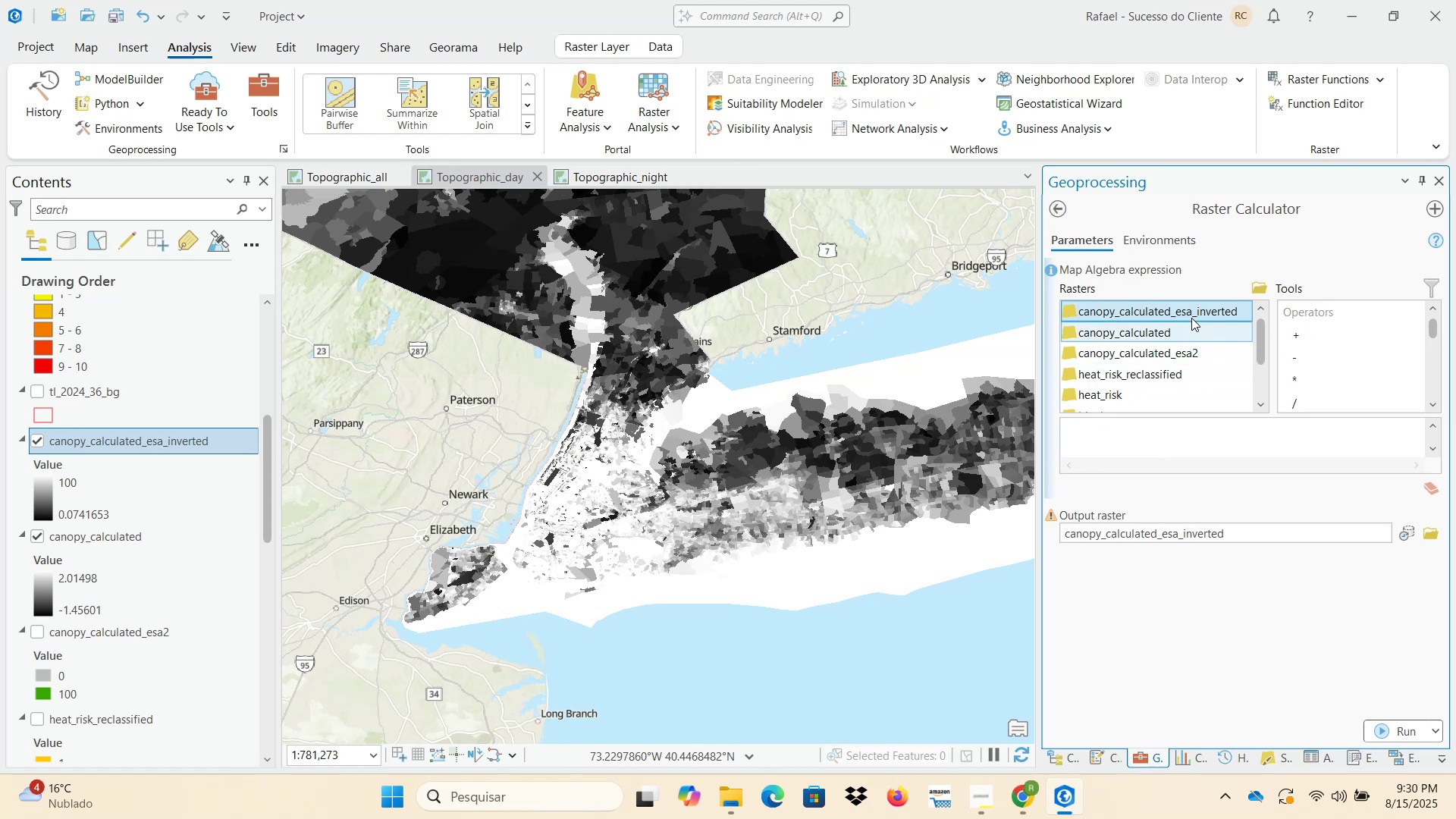 
double_click([1191, 311])
 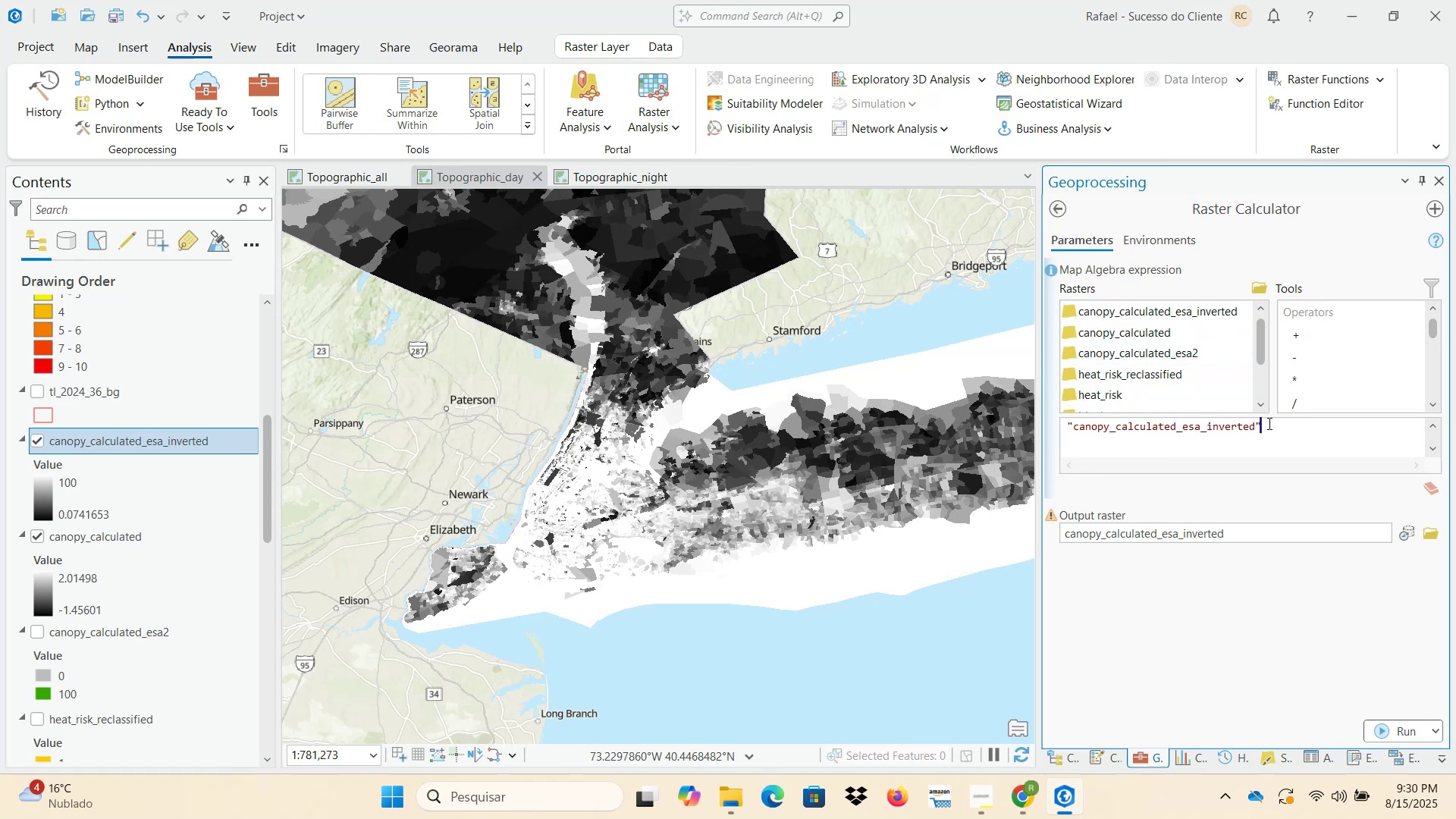 
key(NumpadSubtract)
 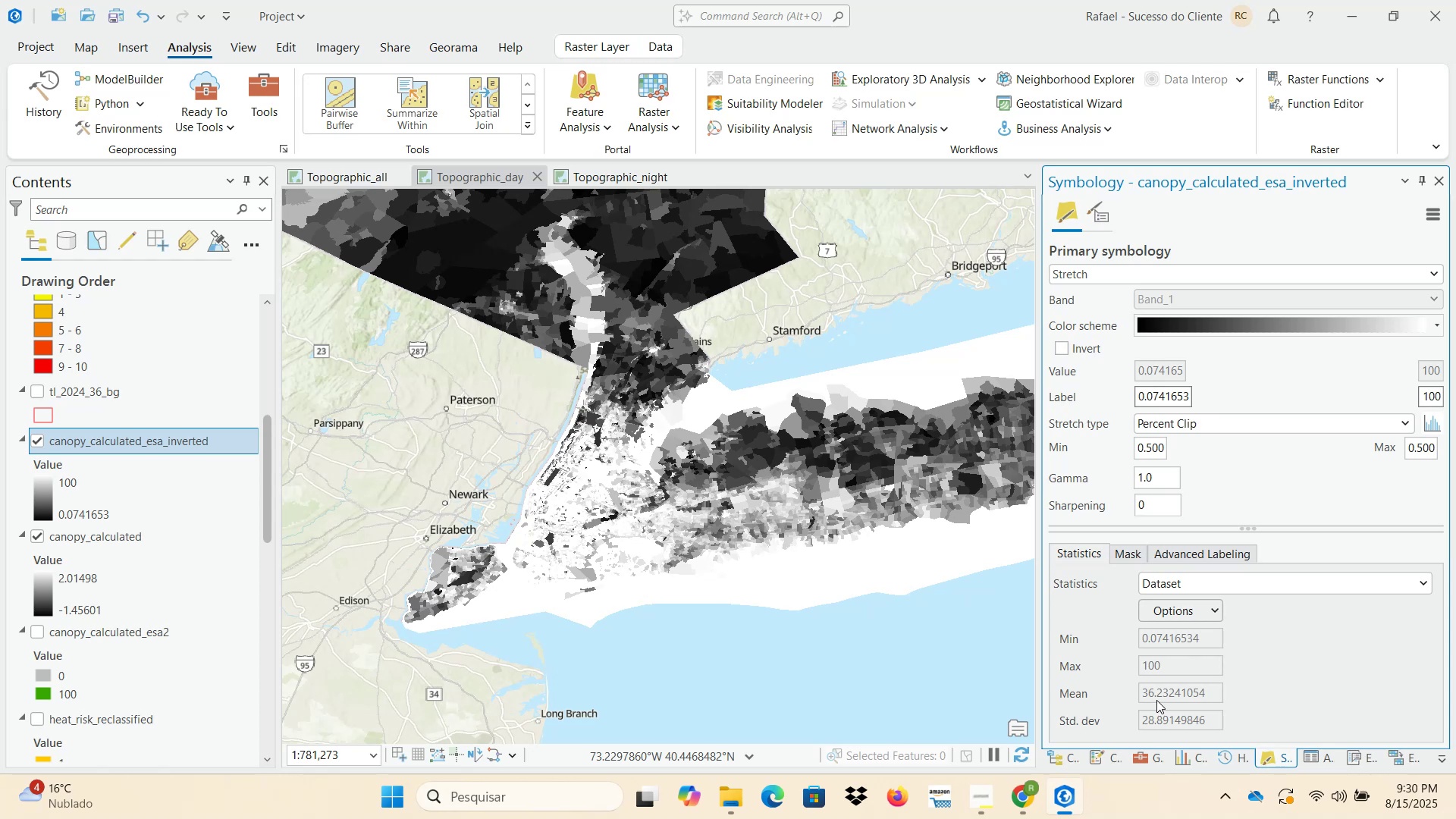 
wait(6.05)
 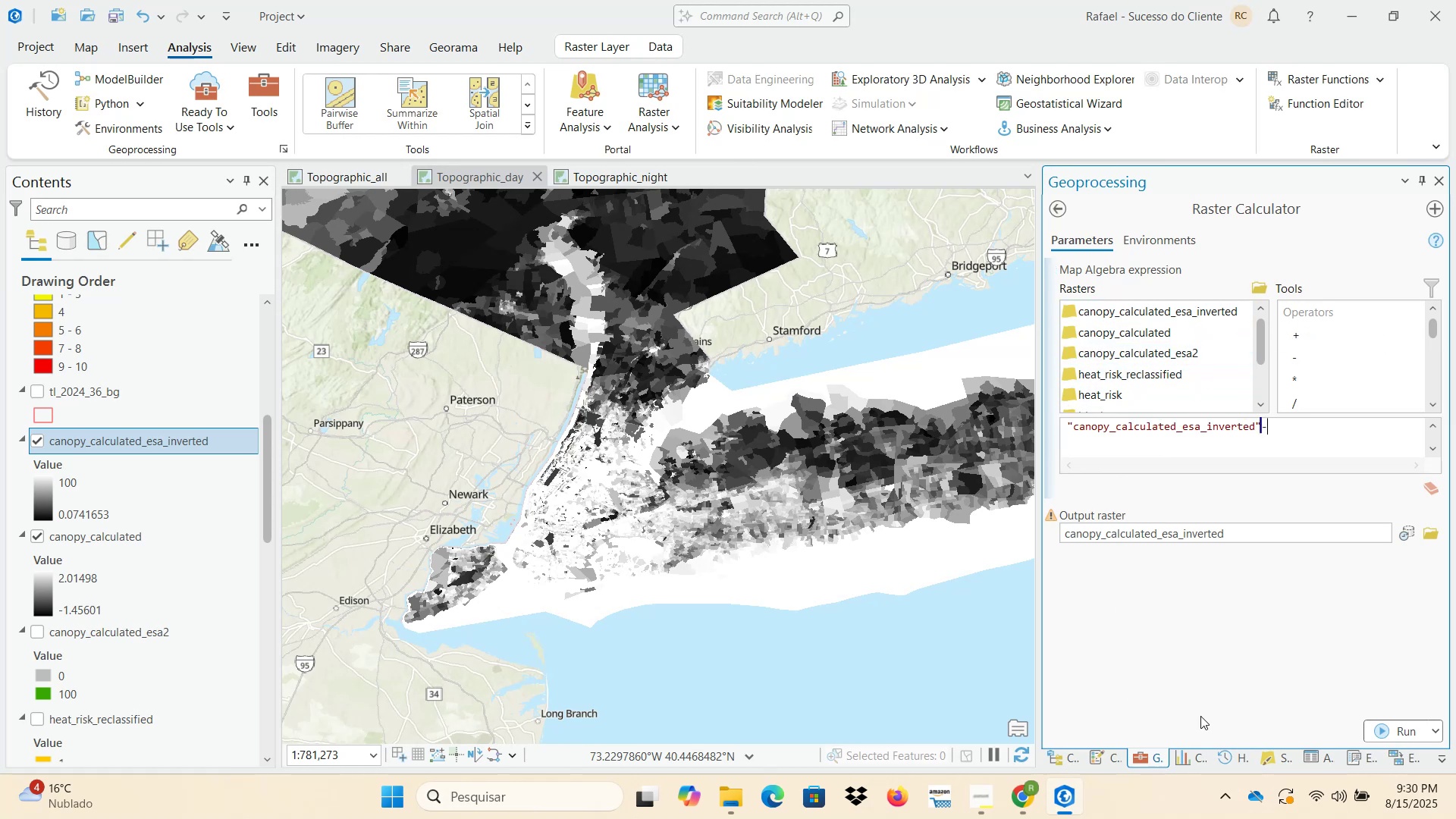 
left_click([1144, 758])
 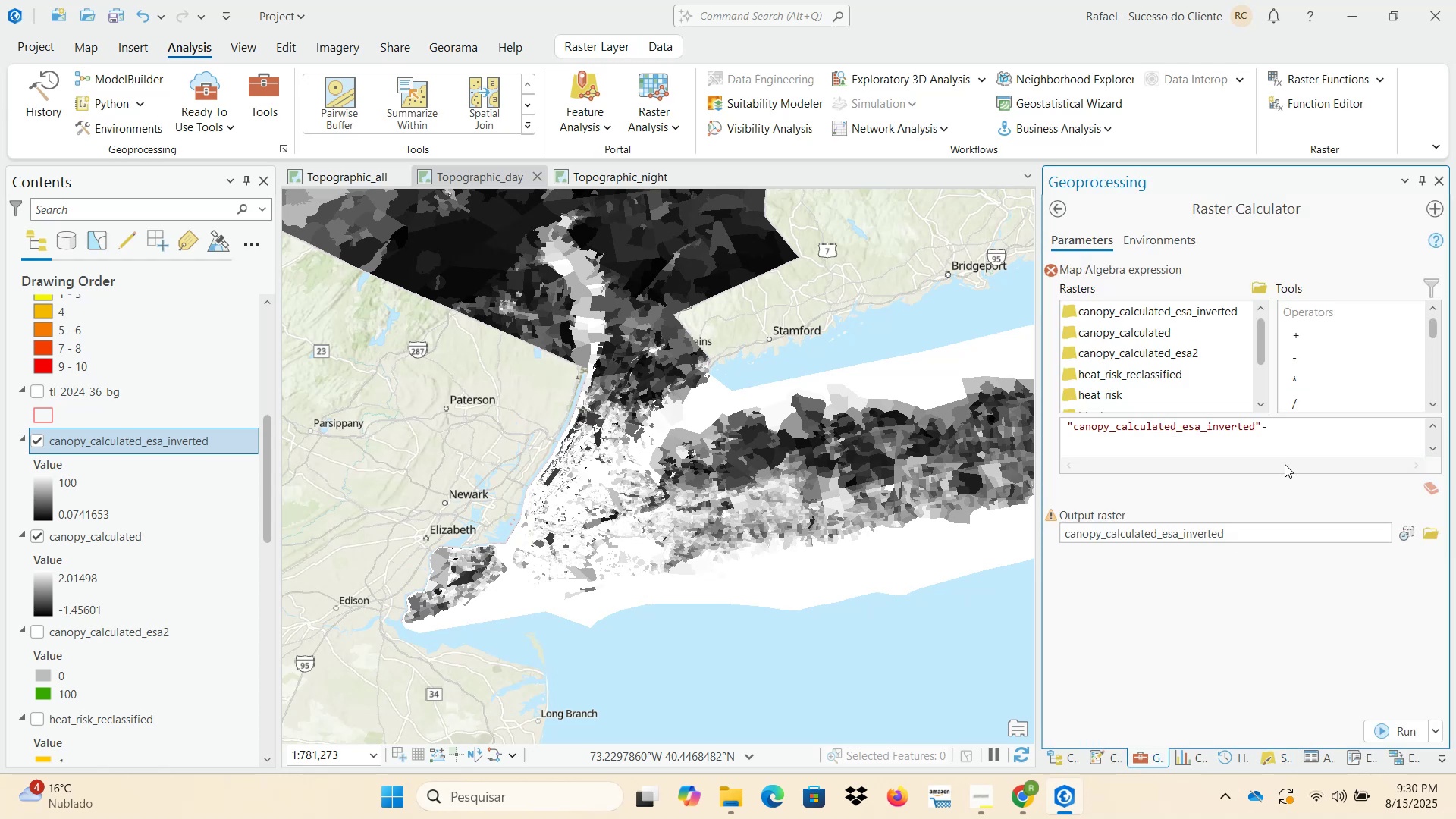 
left_click([1291, 428])
 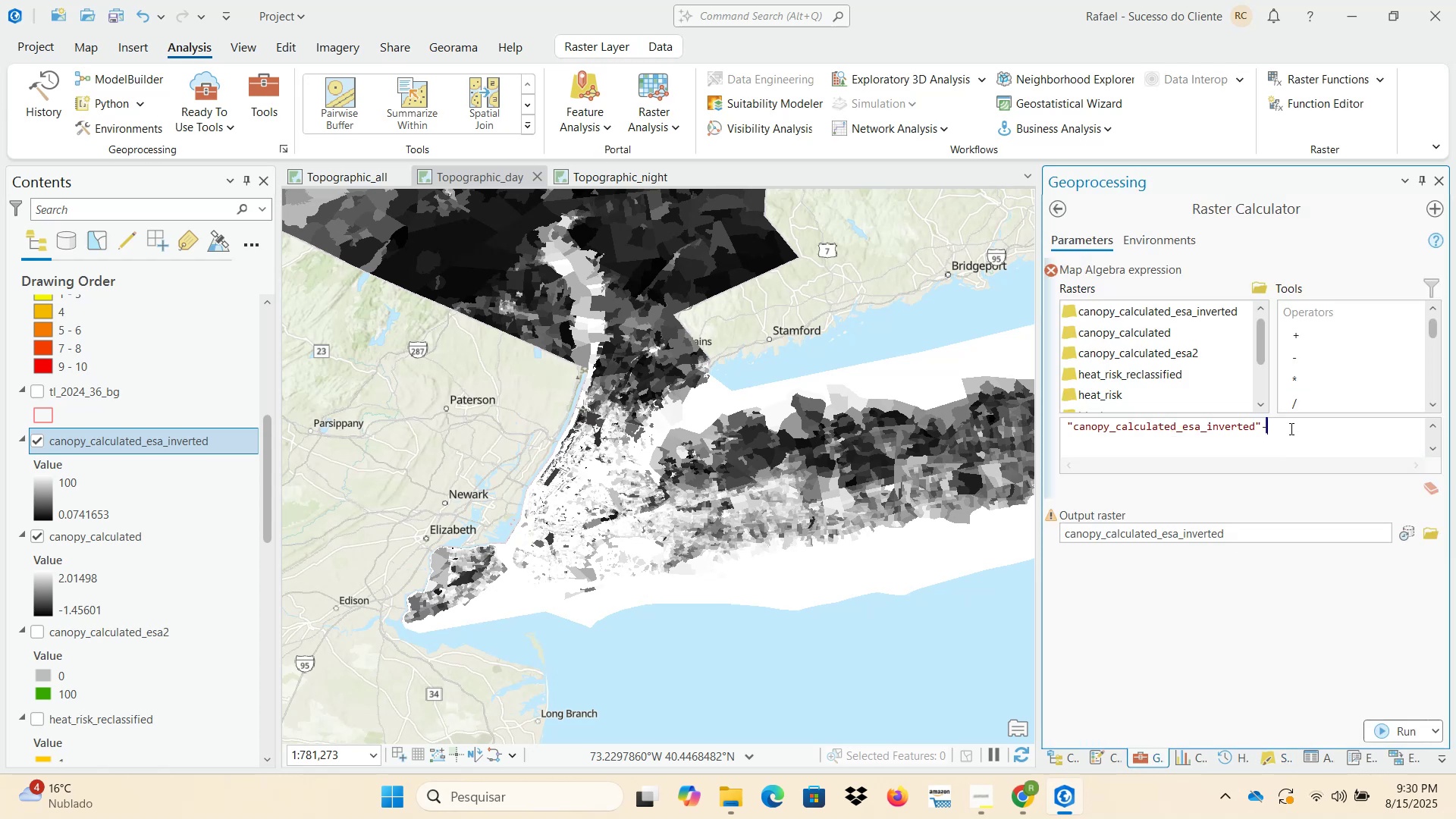 
key(Numpad3)
 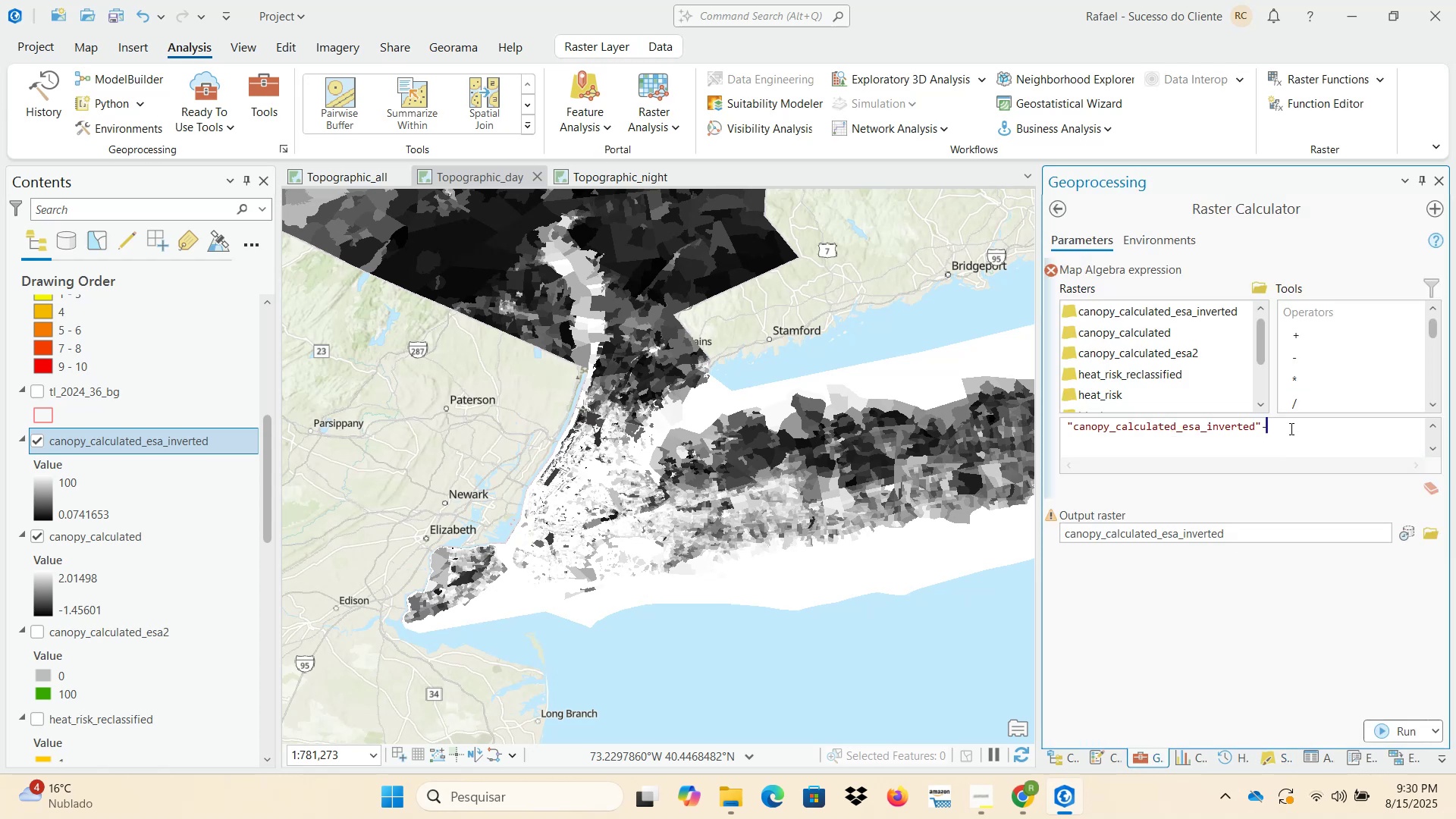 
key(Numpad6)
 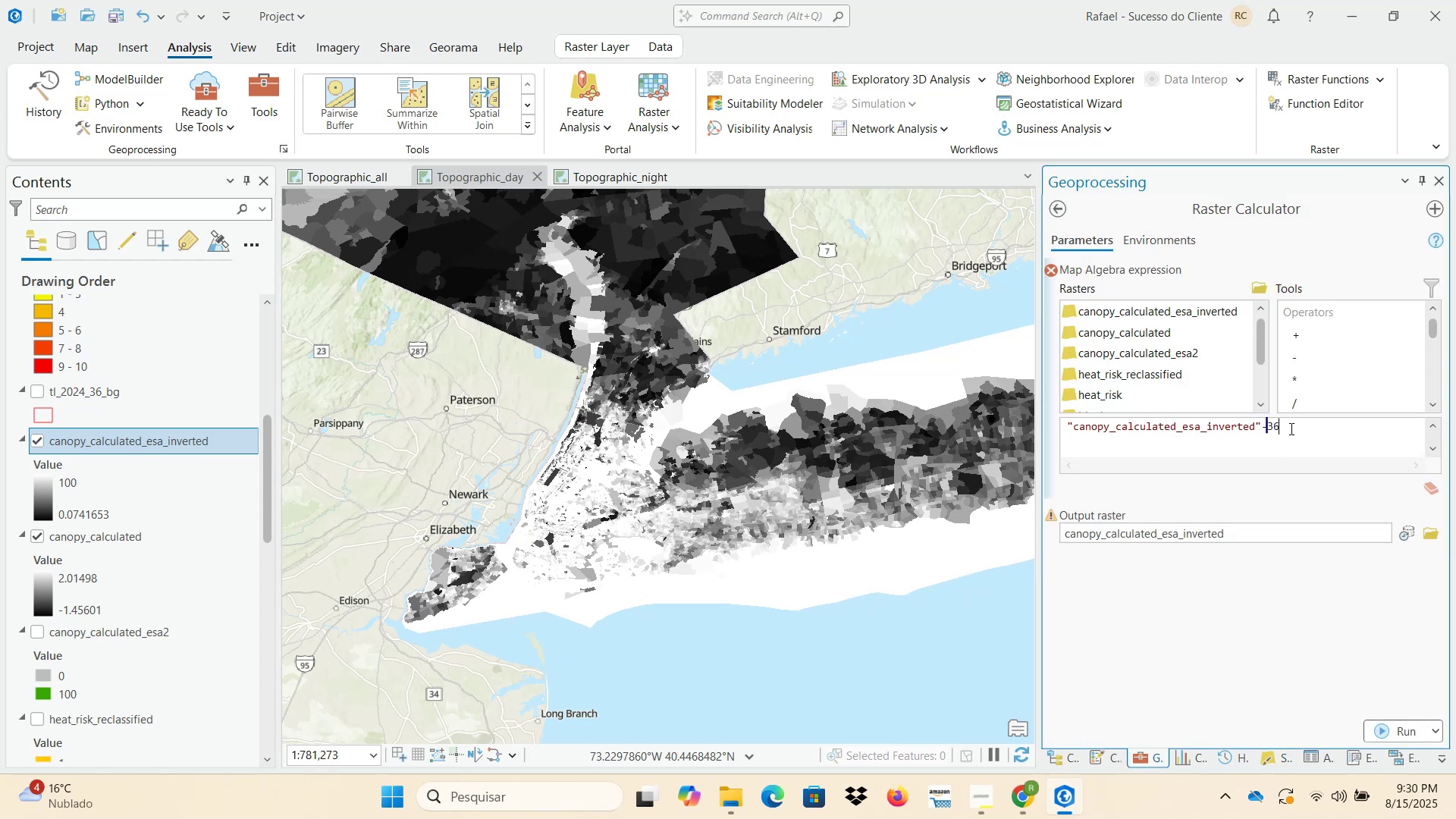 
key(Period)
 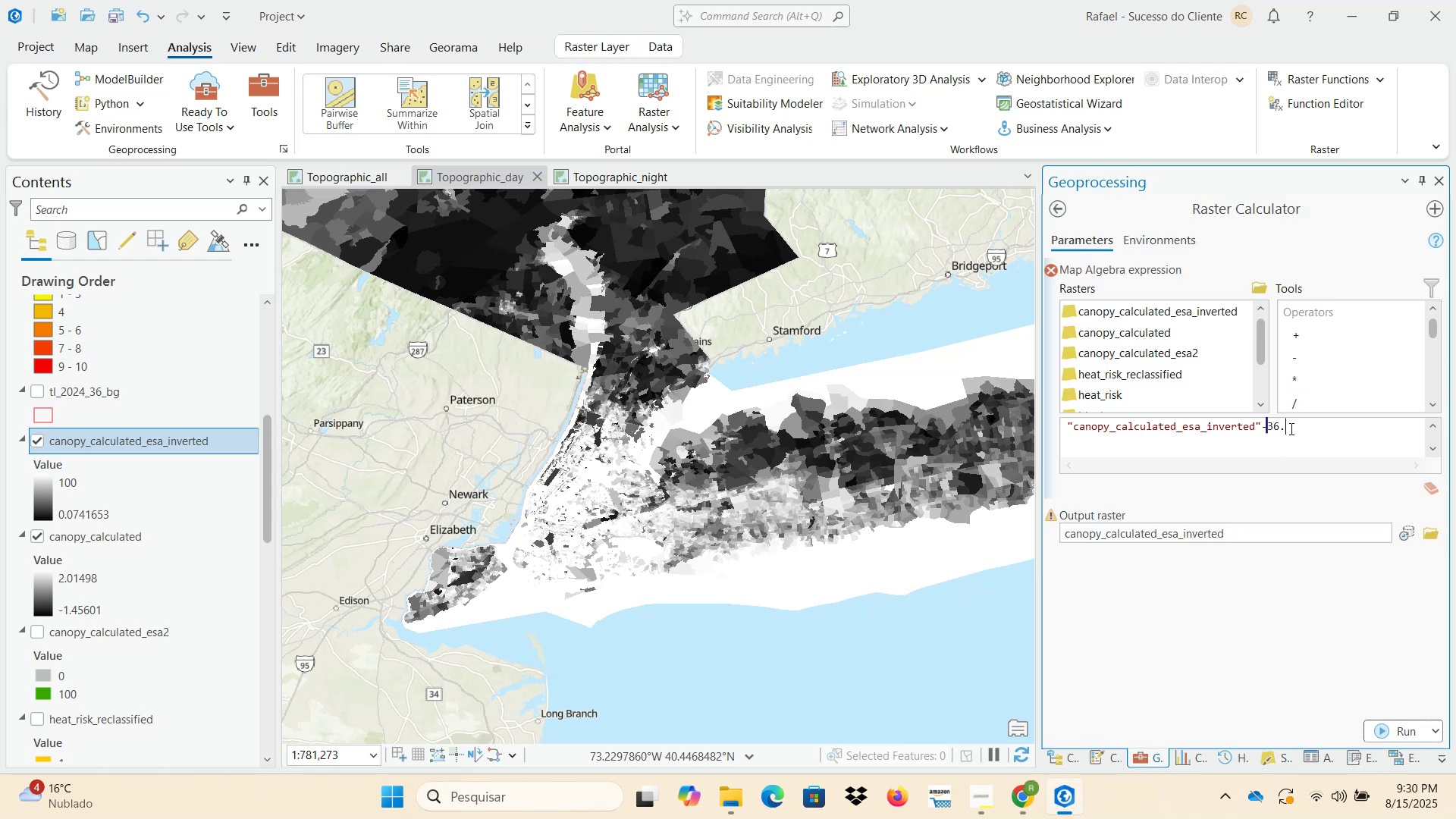 
key(Numpad2)
 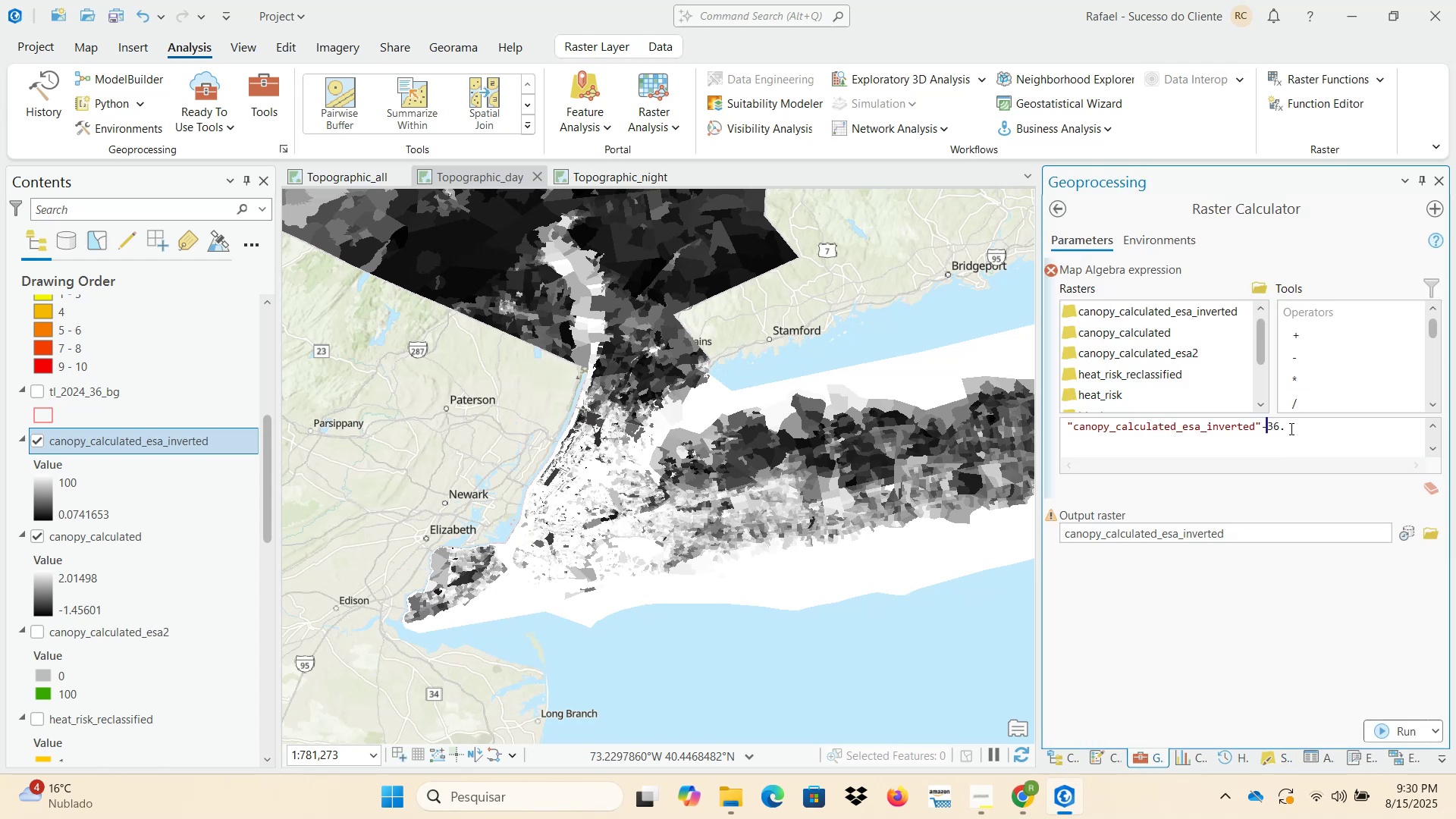 
key(Numpad3)
 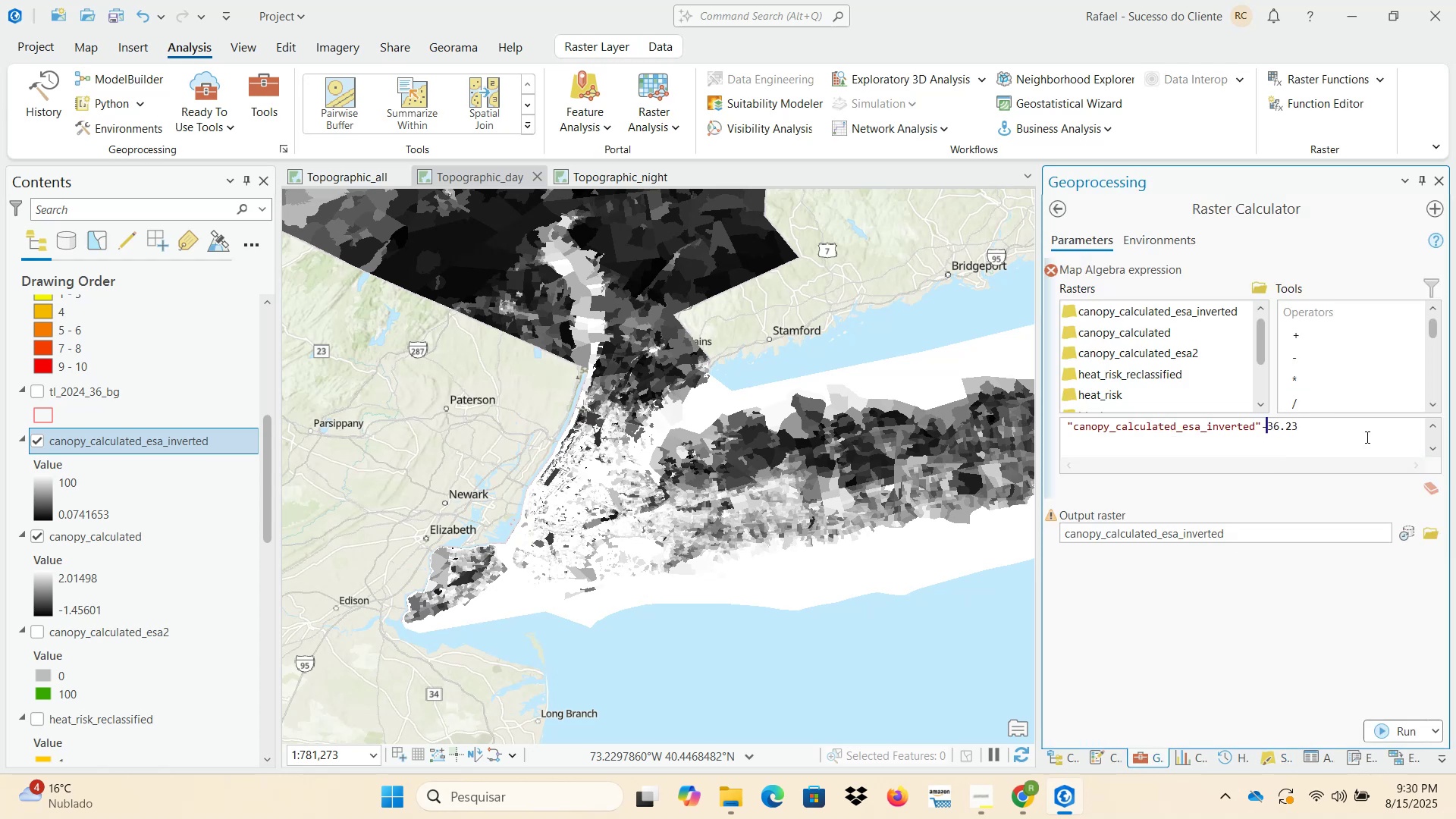 
left_click([1354, 431])
 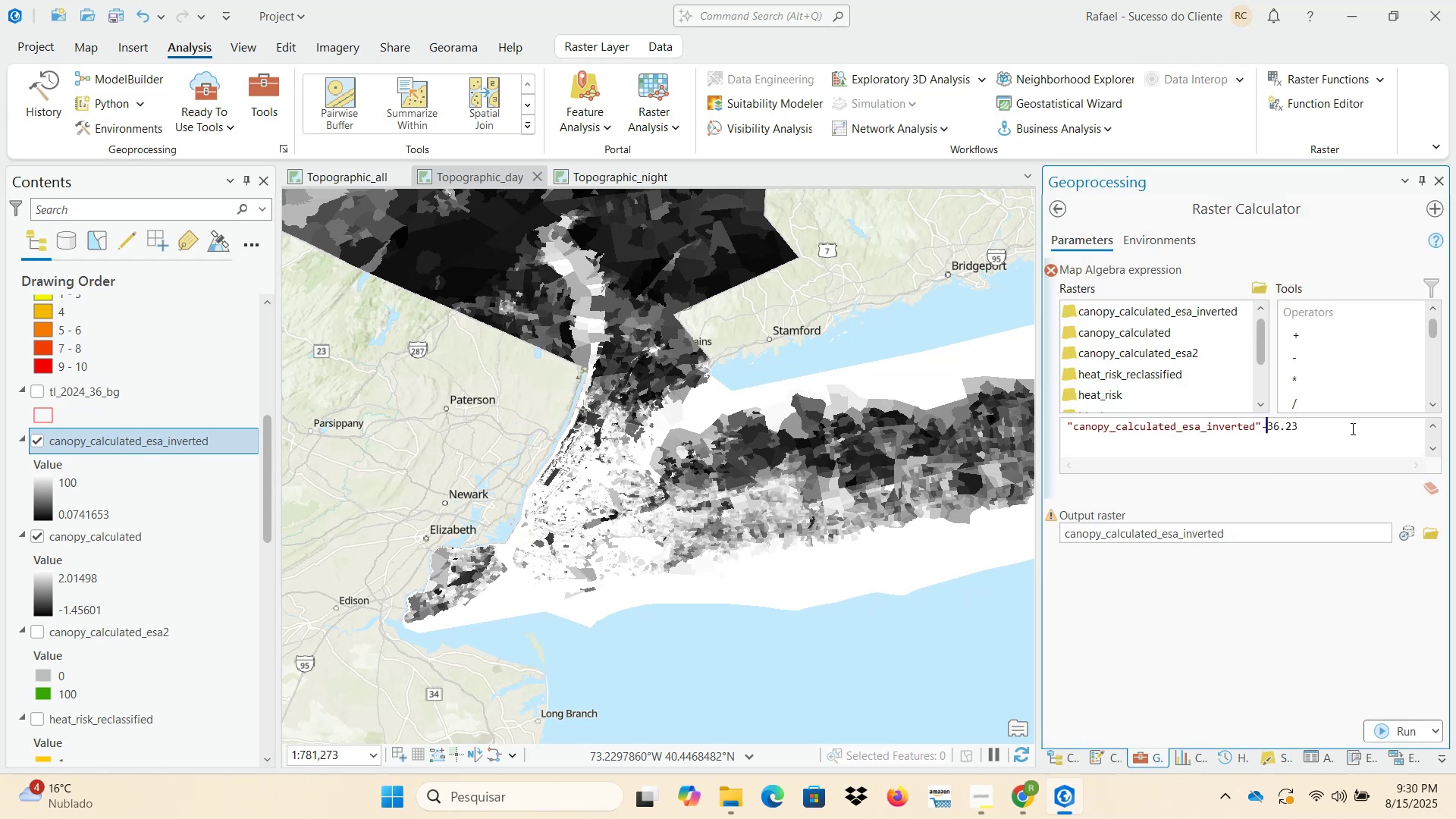 
key(Shift+0)
 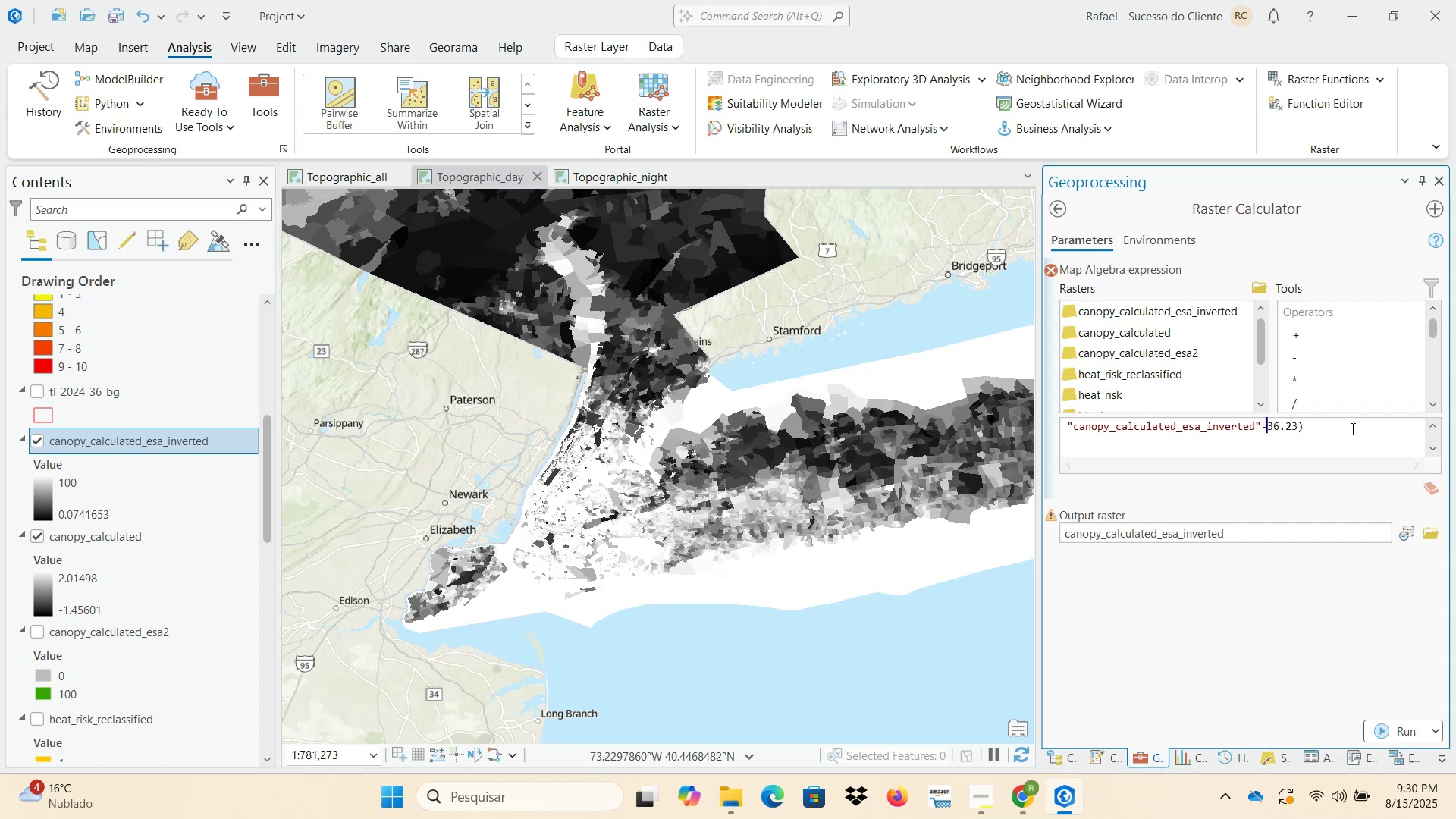 
key(Home)
 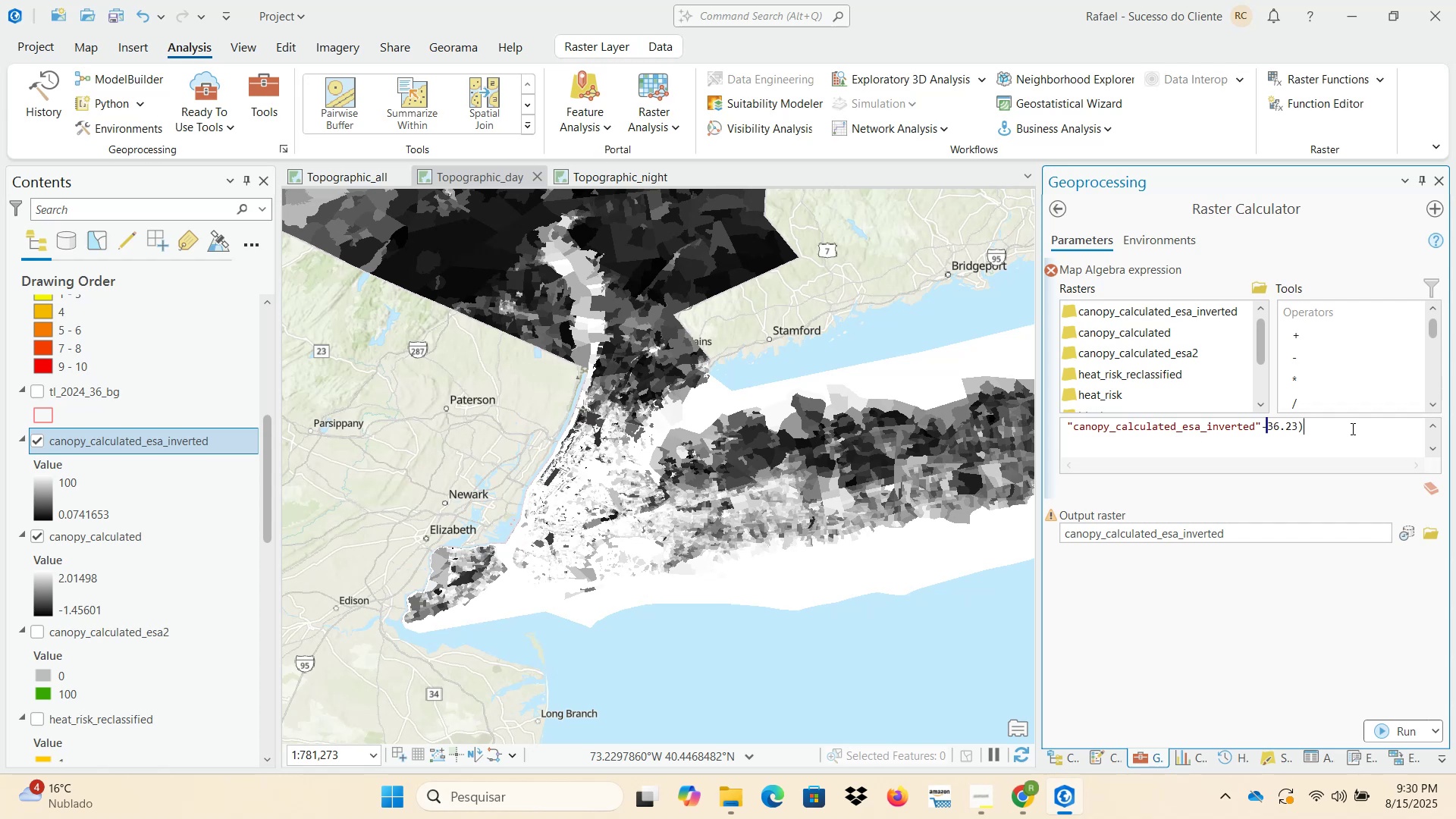 
key(Shift+9)
 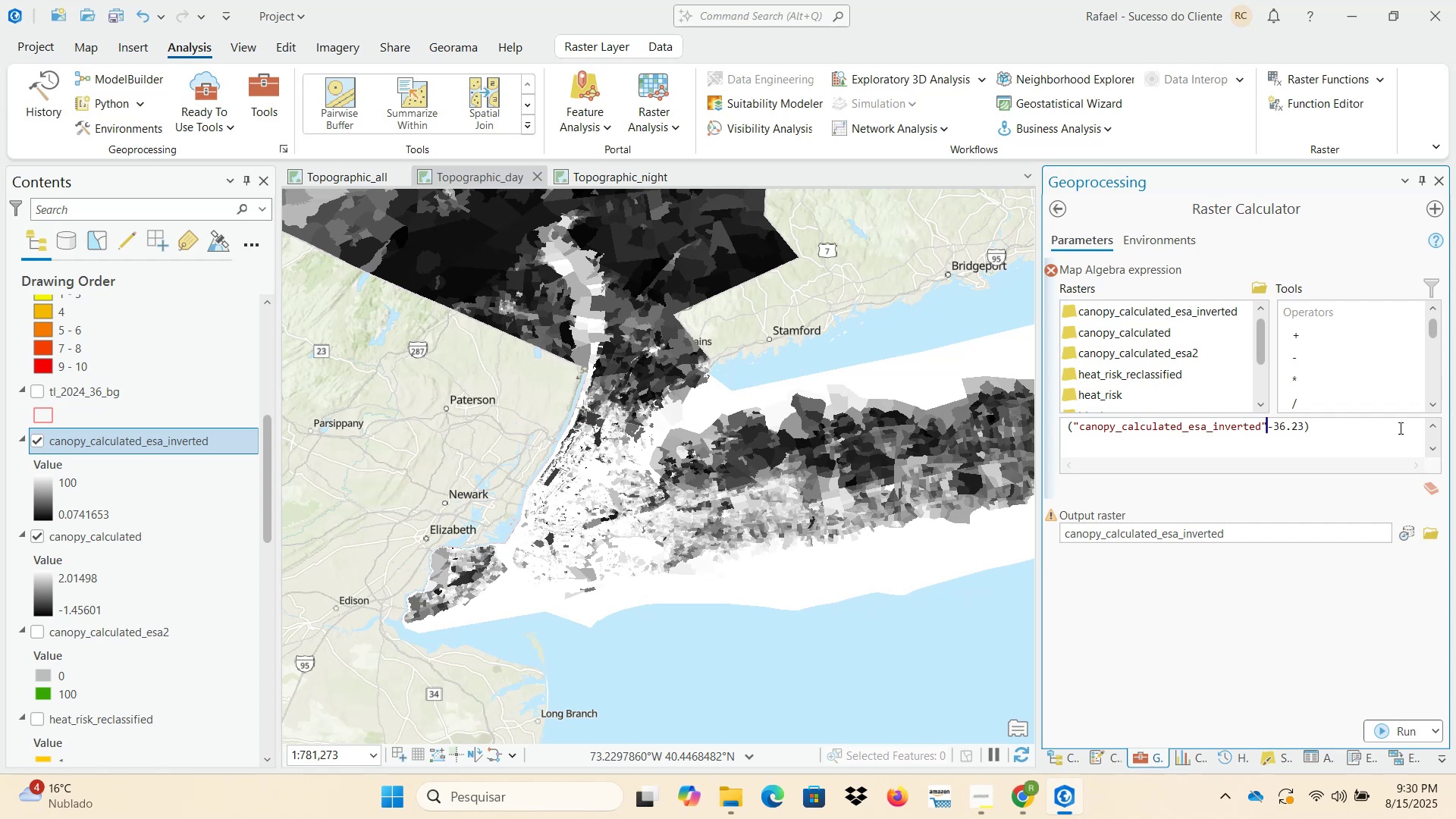 
left_click([1383, 425])
 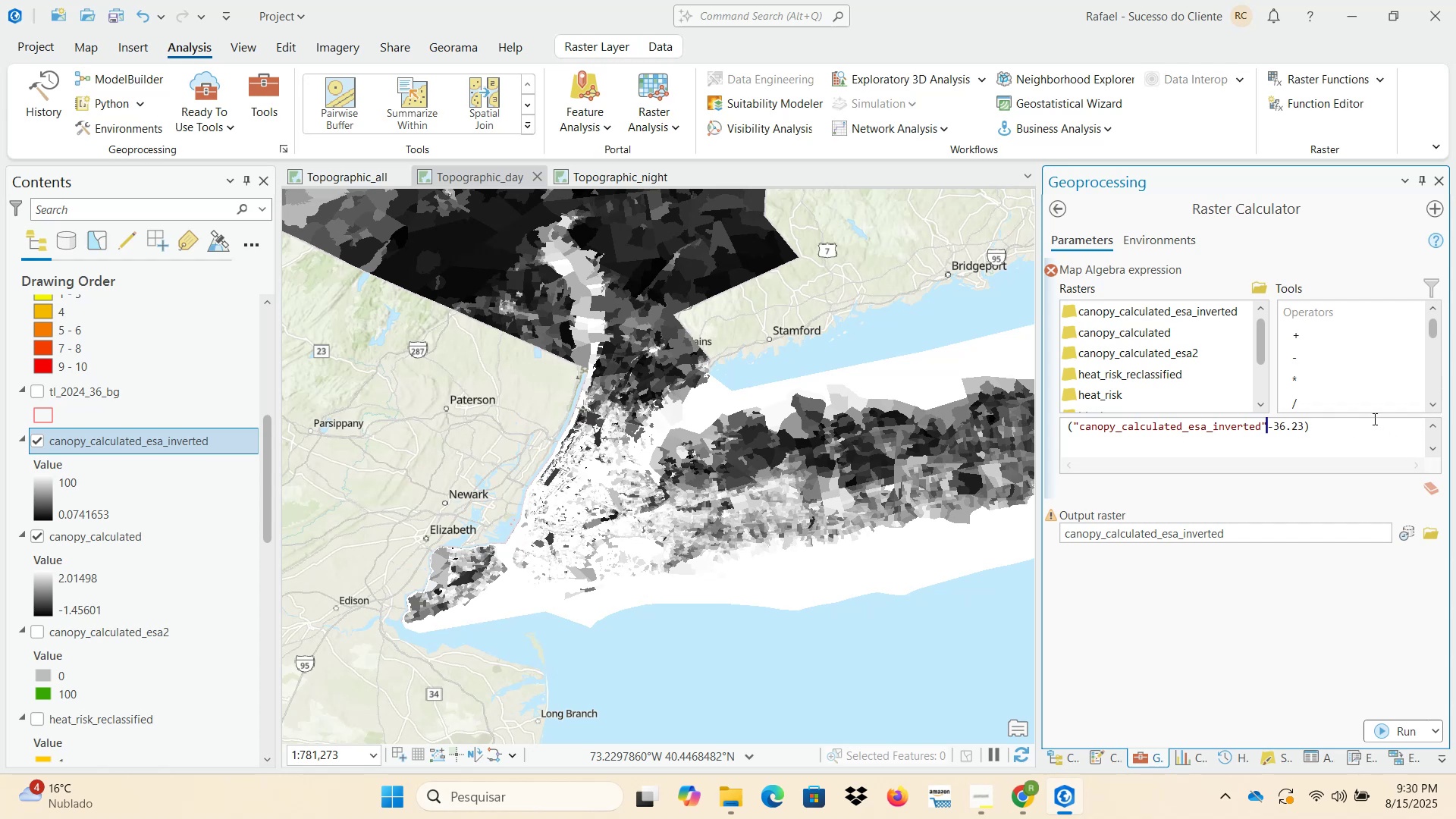 
key(NumpadDivide)
 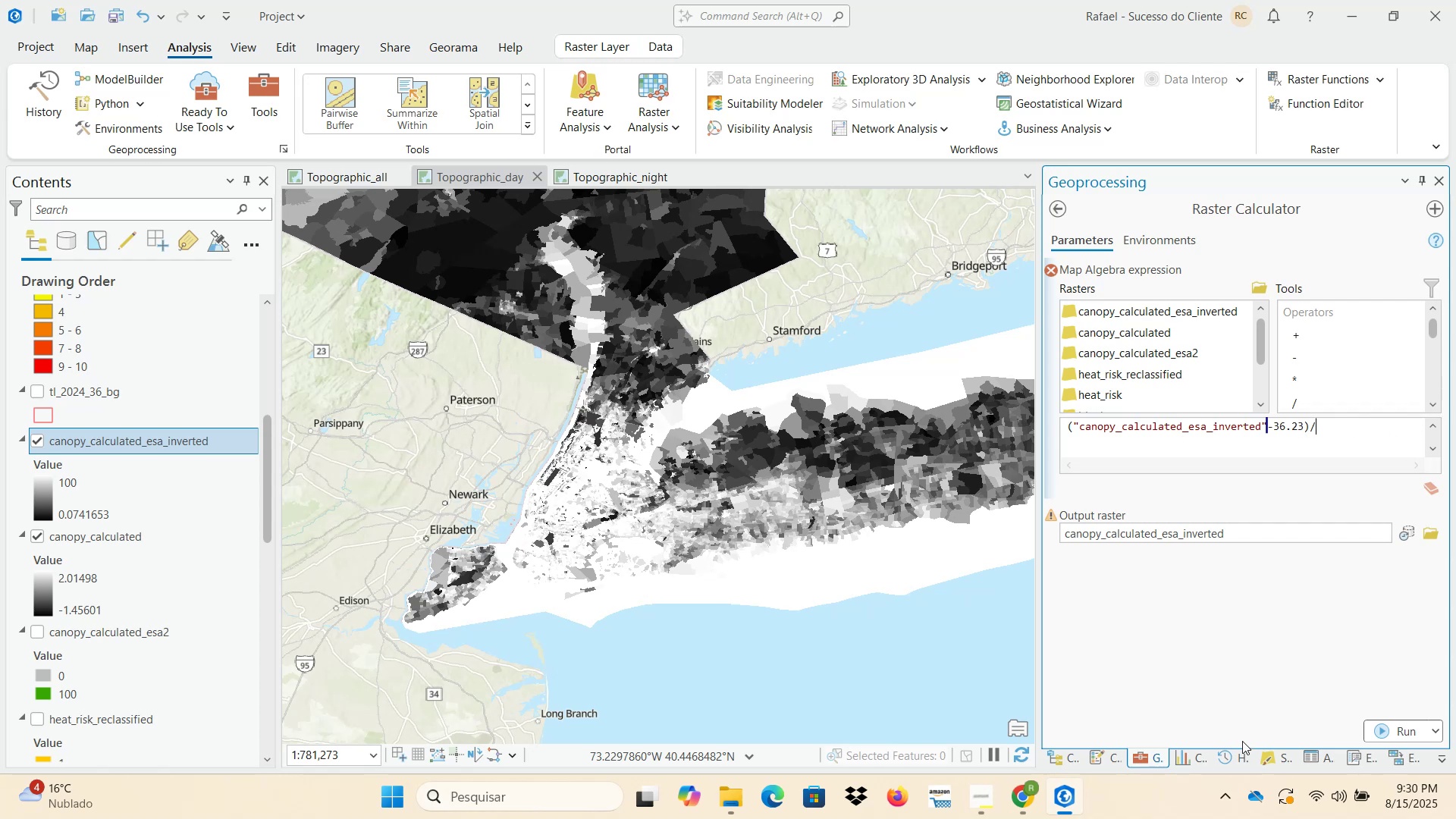 
left_click([1267, 757])
 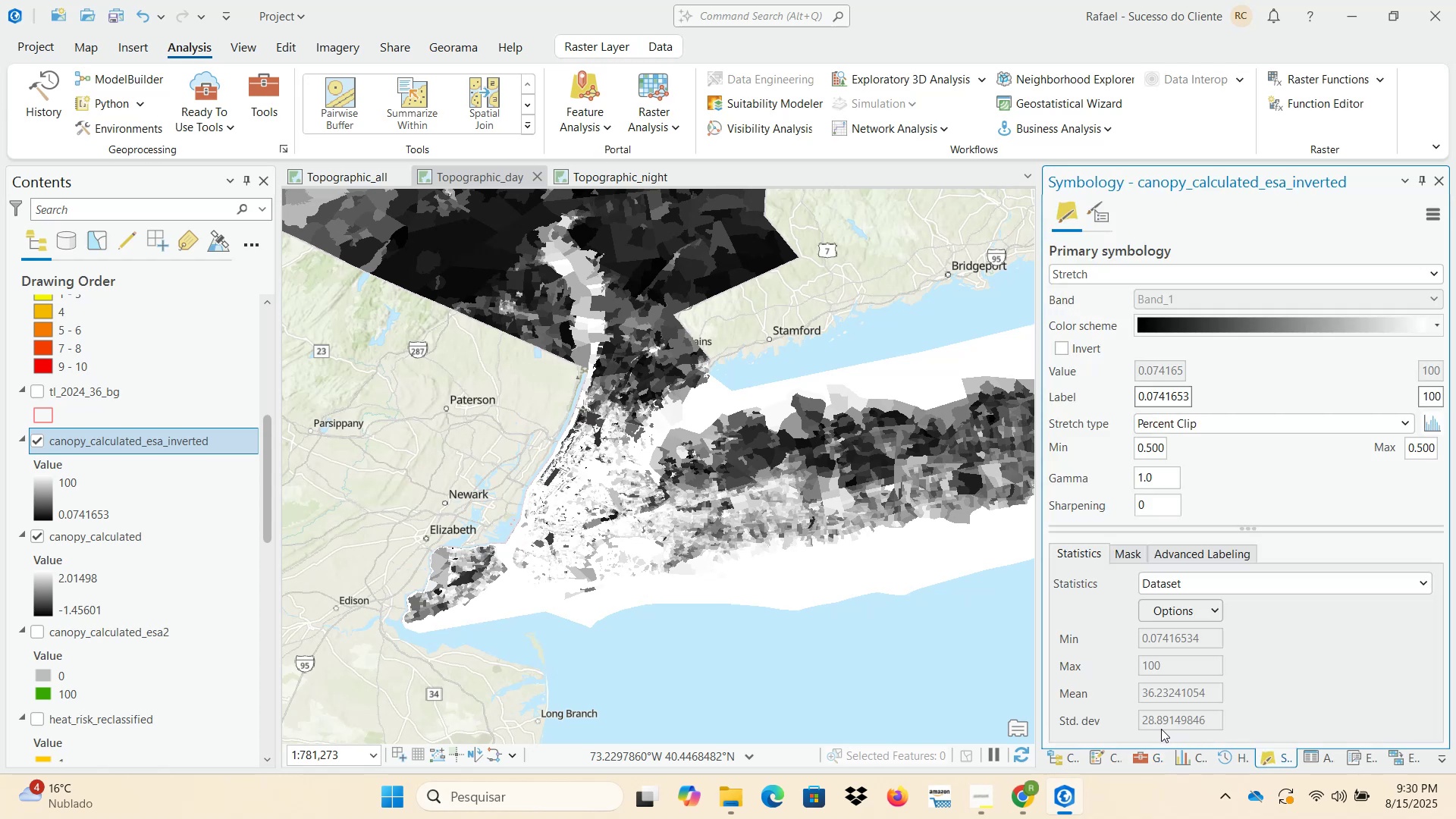 
left_click([1145, 755])
 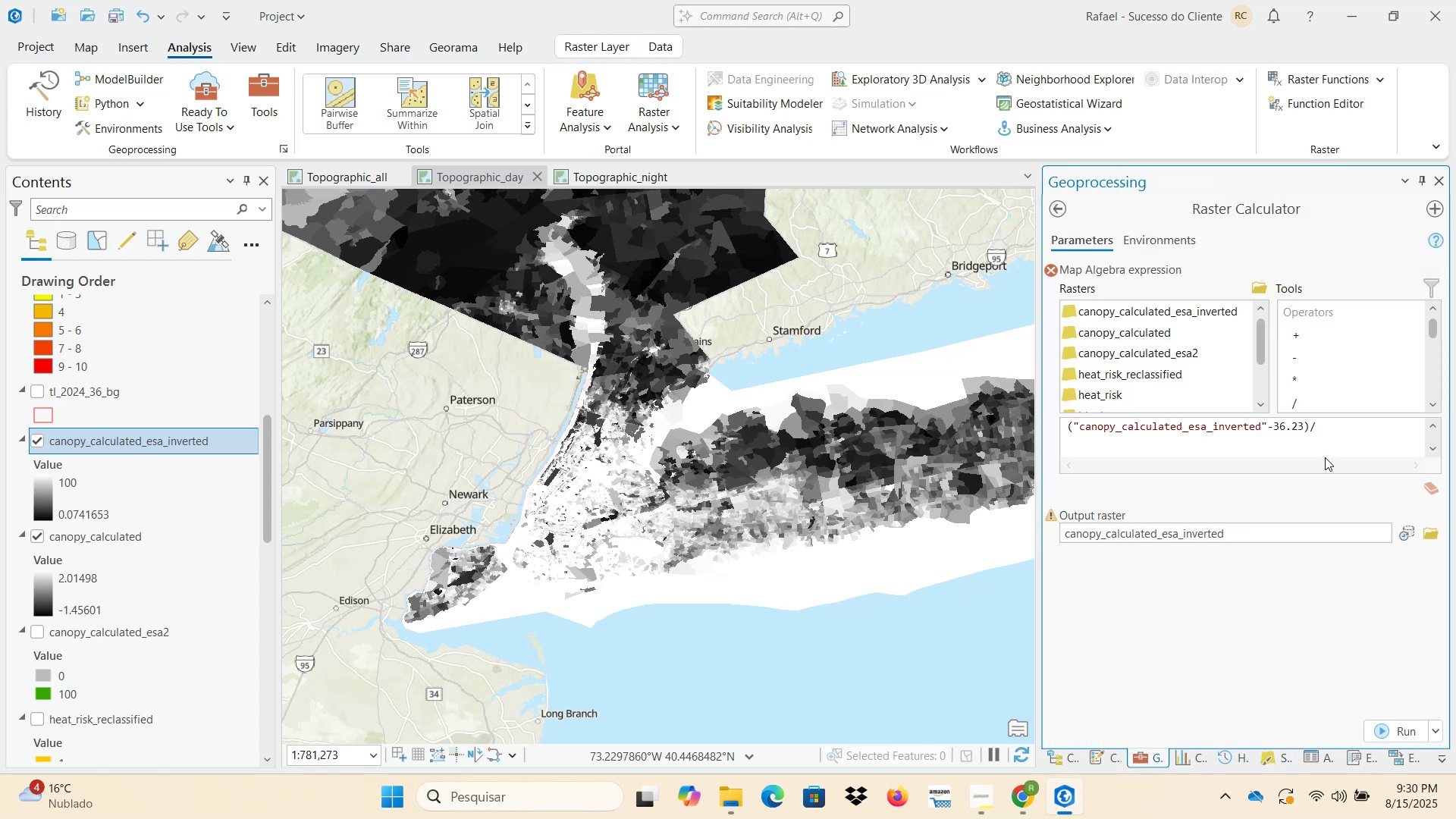 
left_click([1337, 427])
 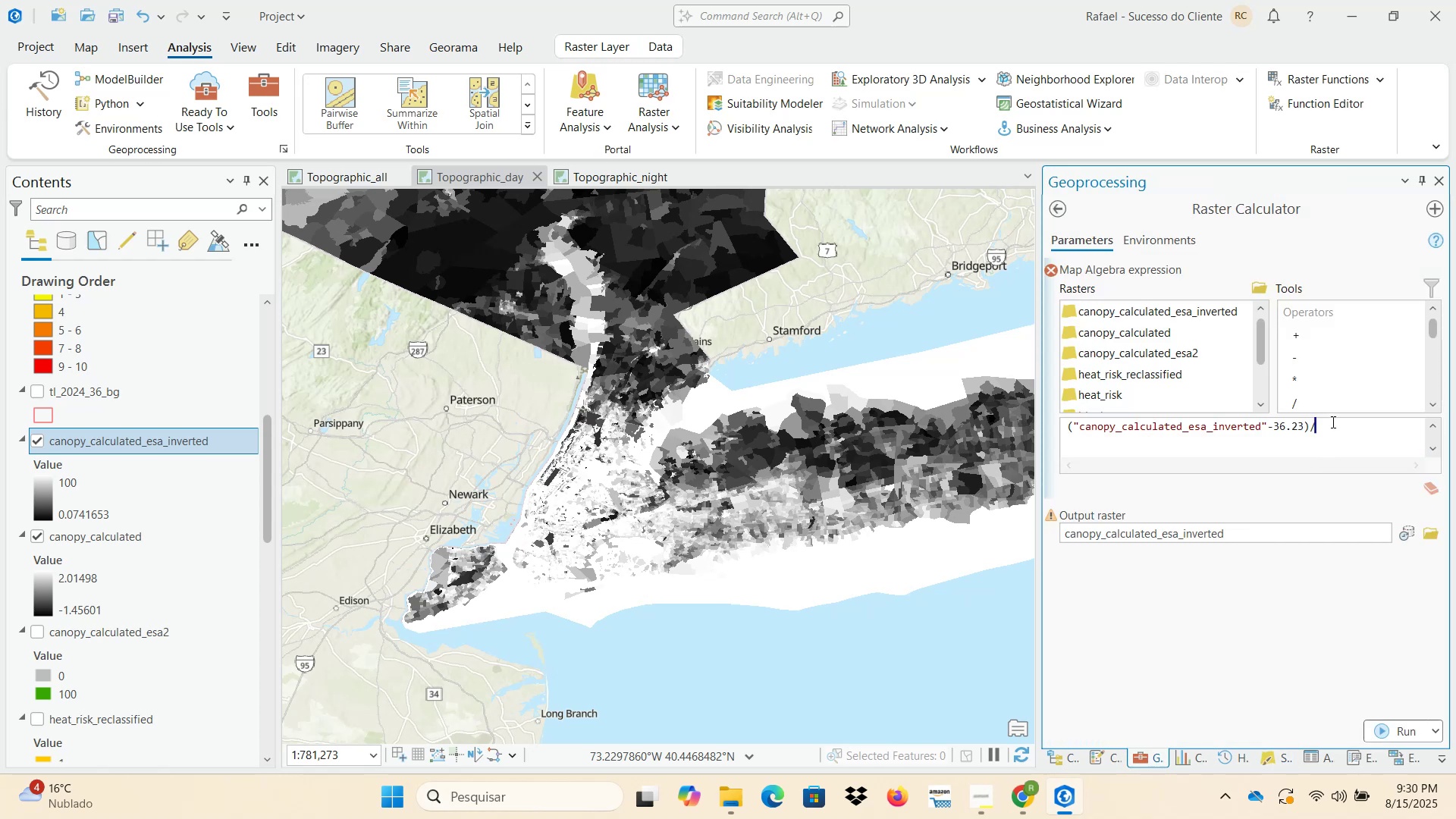 
key(Numpad2)
 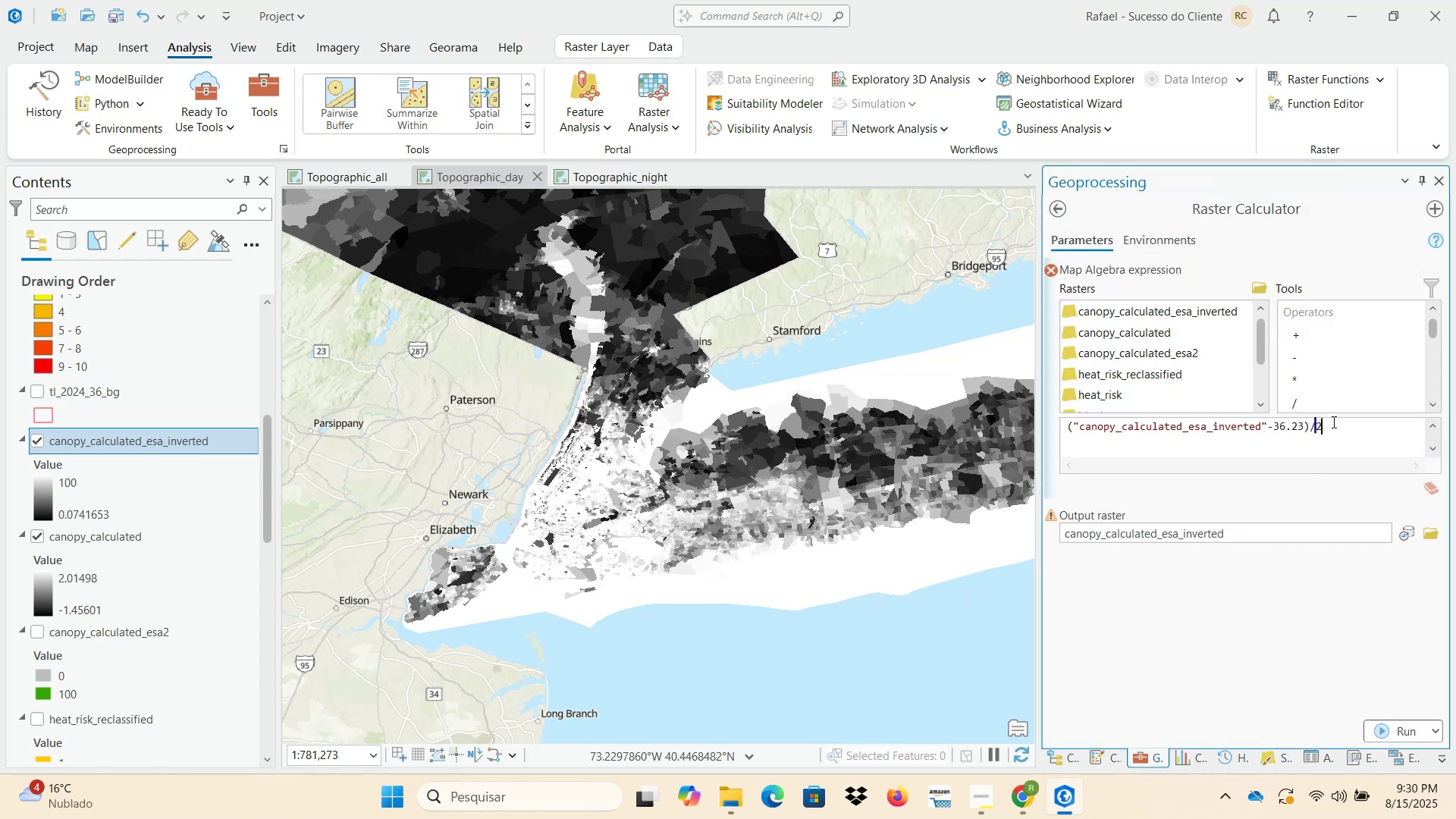 
key(Numpad8)
 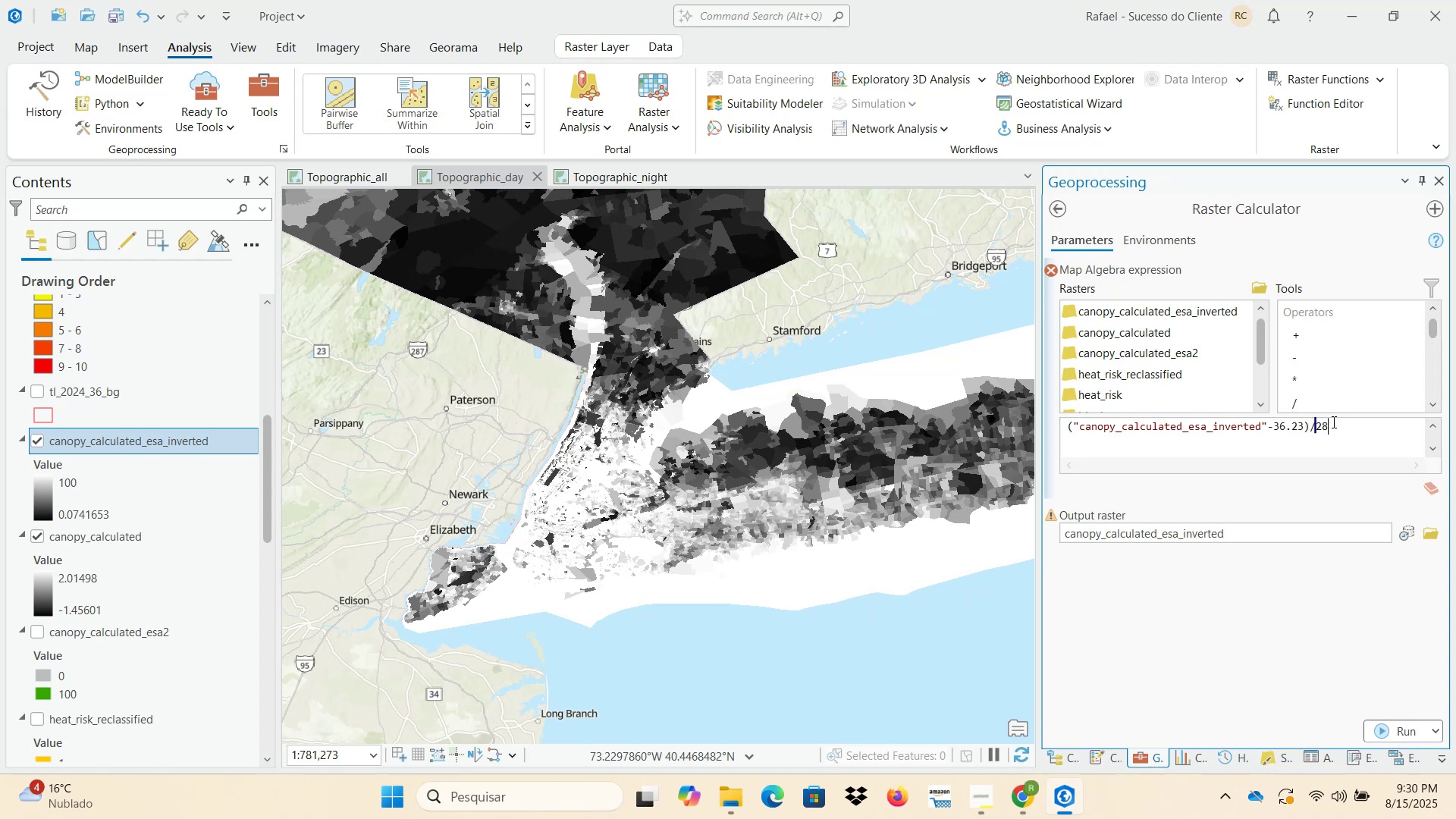 
key(Period)
 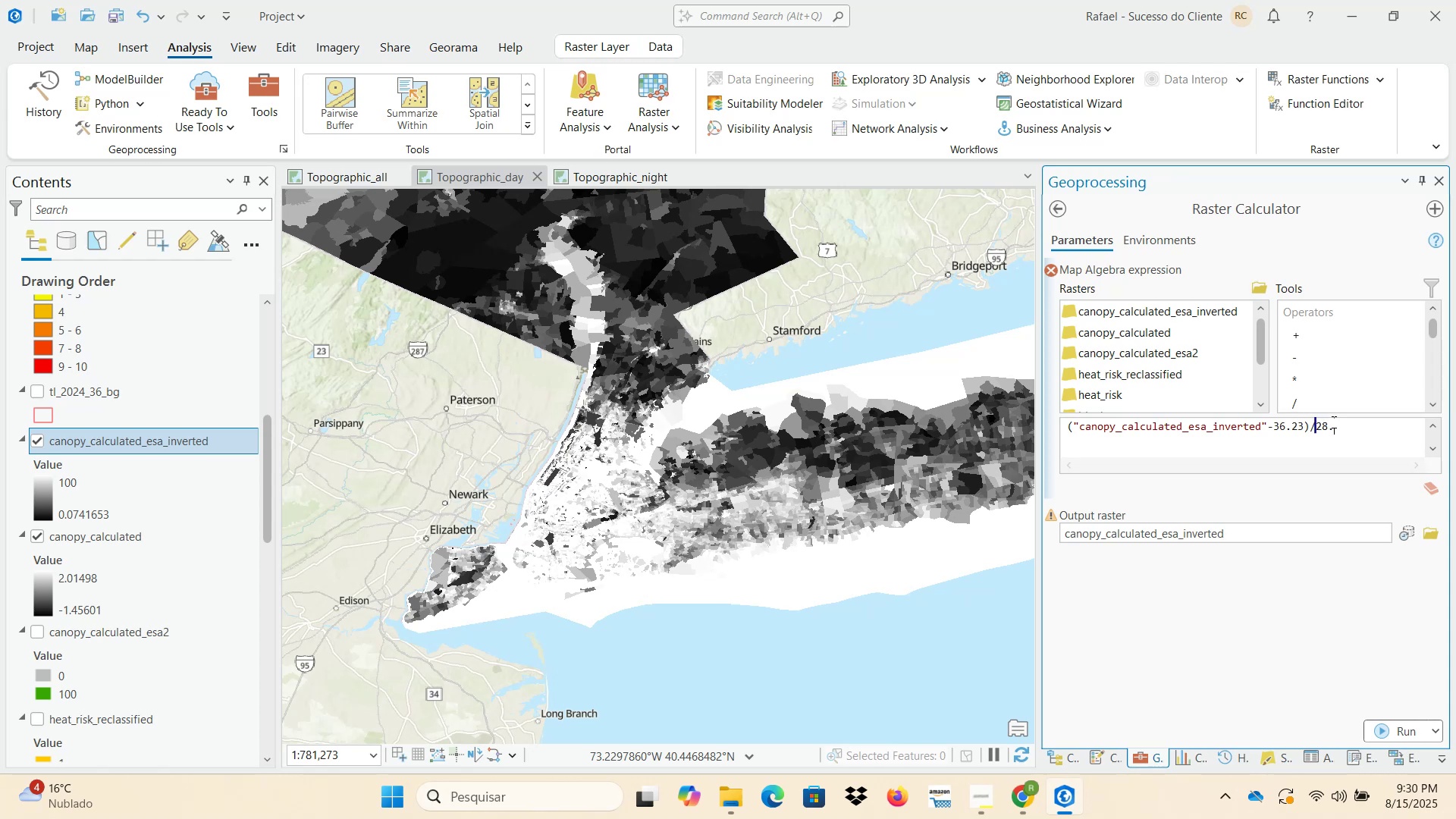 
key(Numpad8)
 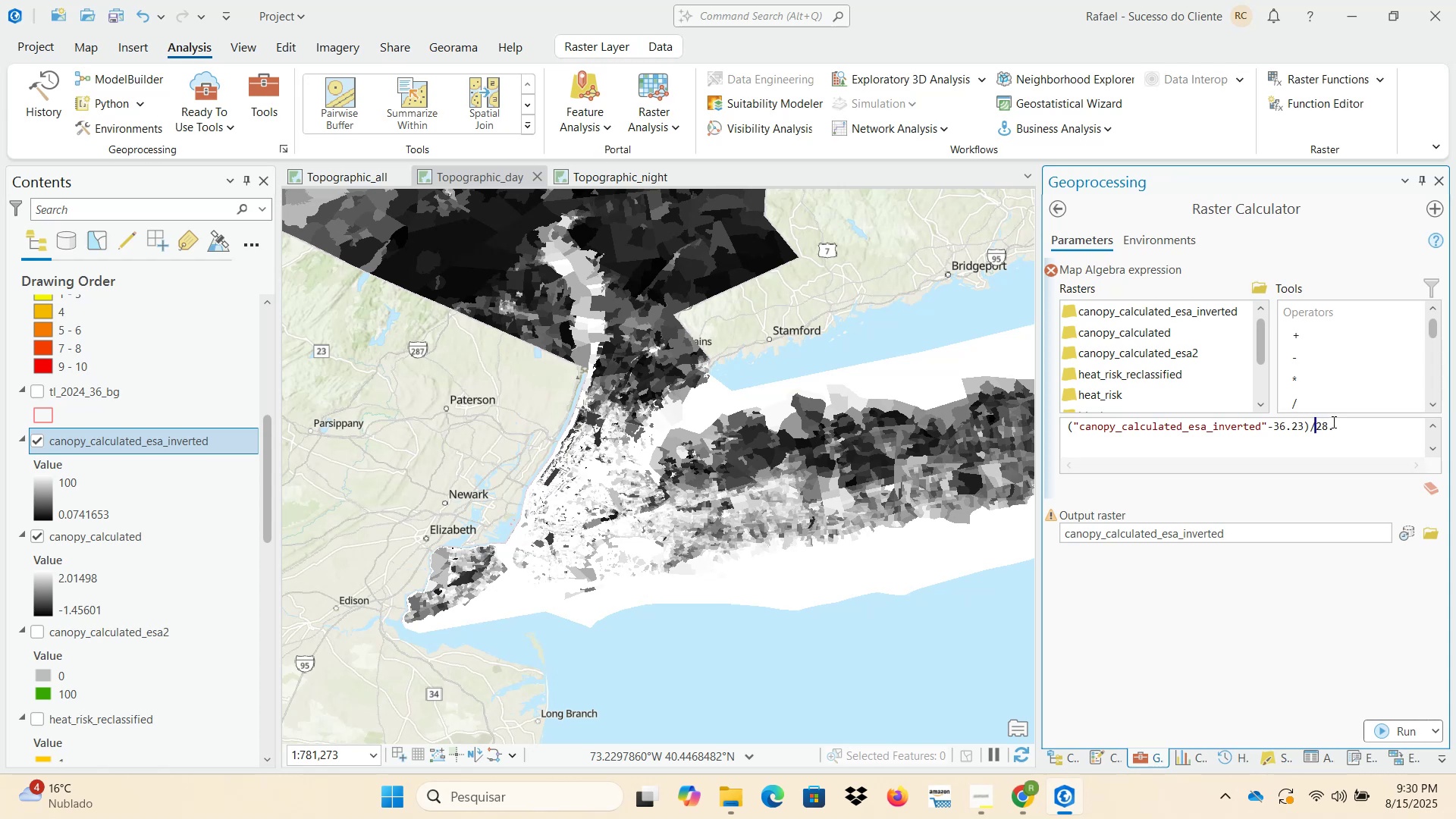 
key(Numpad9)
 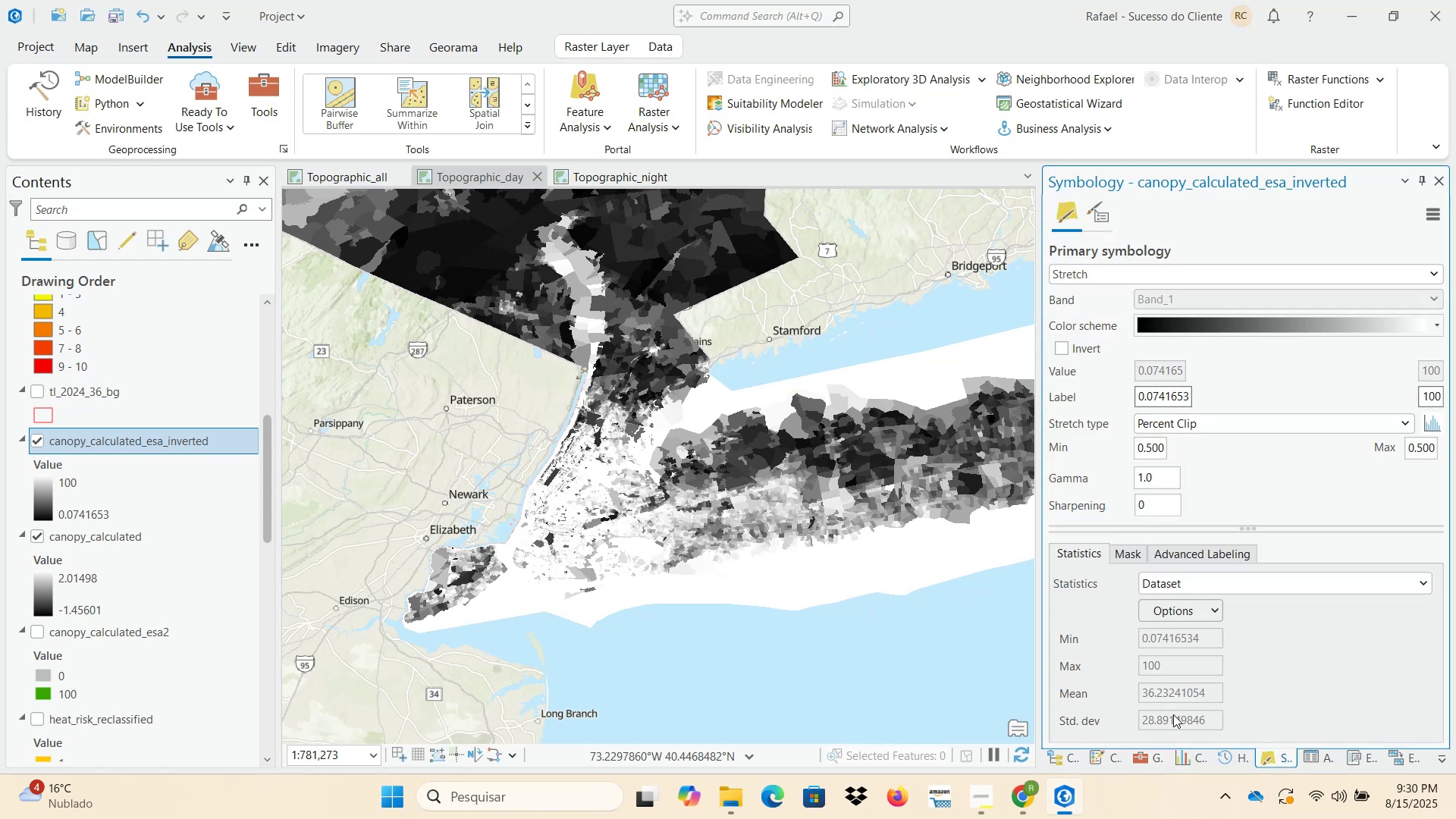 
left_click([1147, 752])
 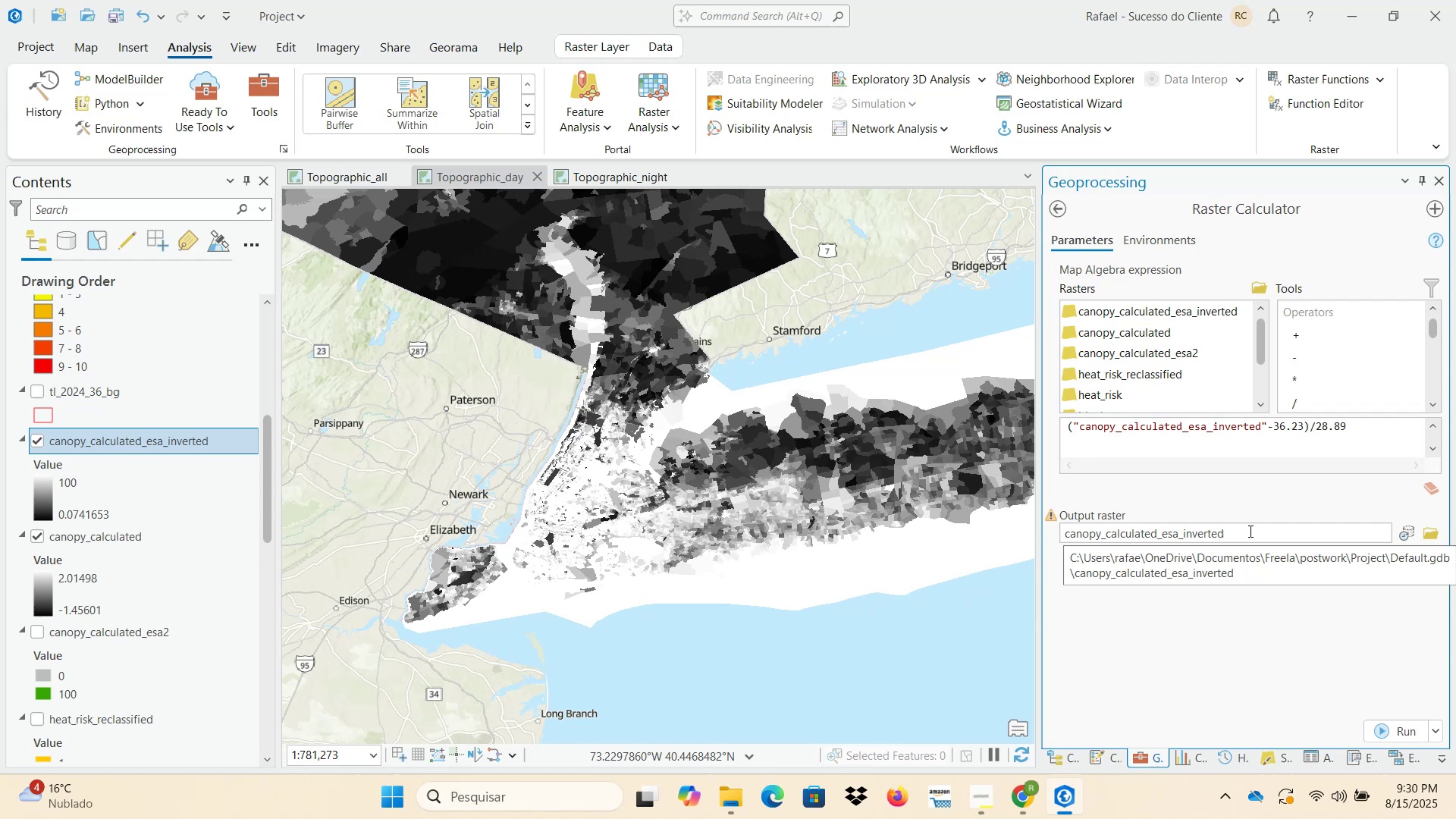 
wait(6.32)
 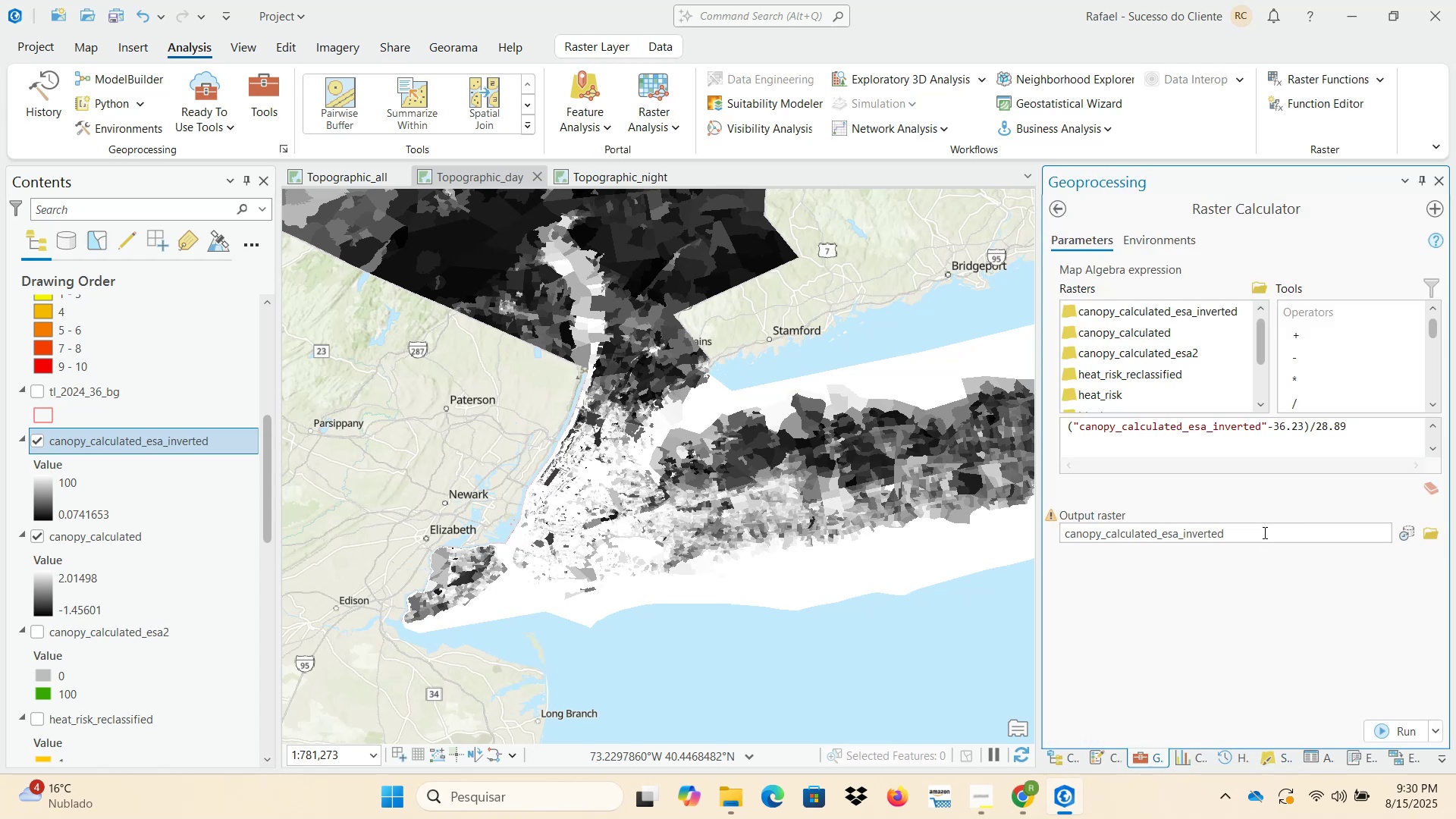 
left_click([1249, 531])
 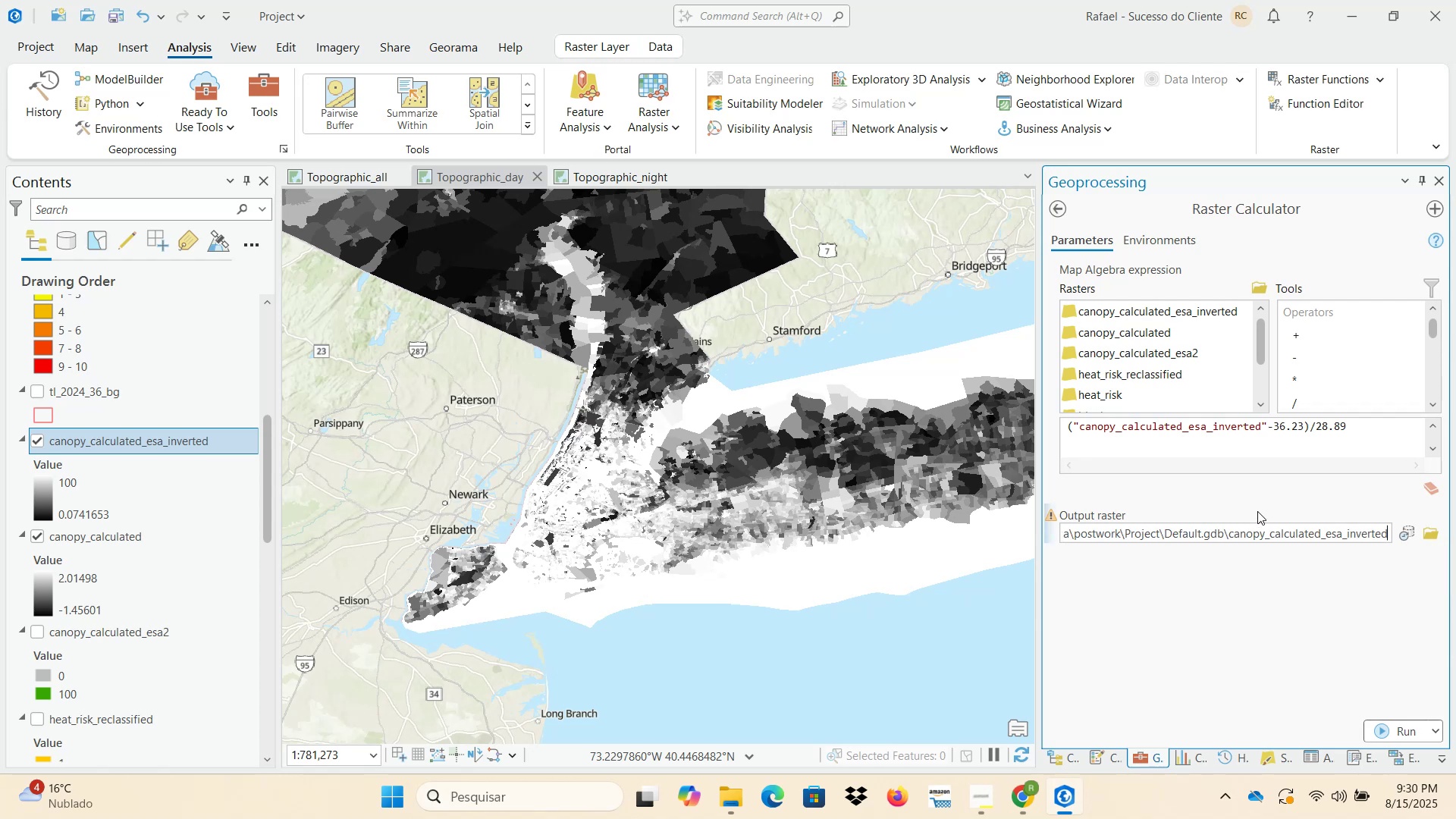 
type(_normalized)
 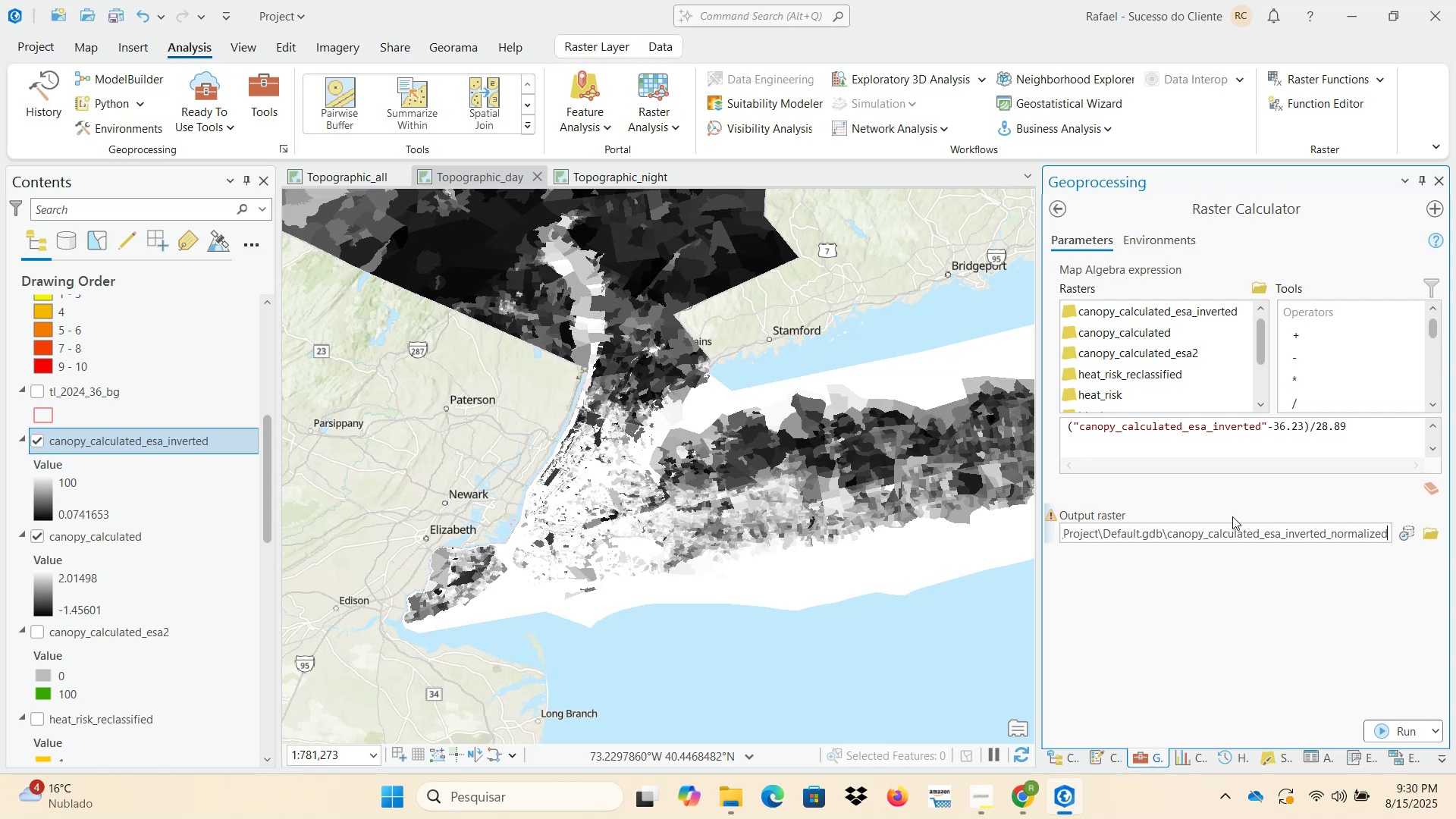 
wait(8.51)
 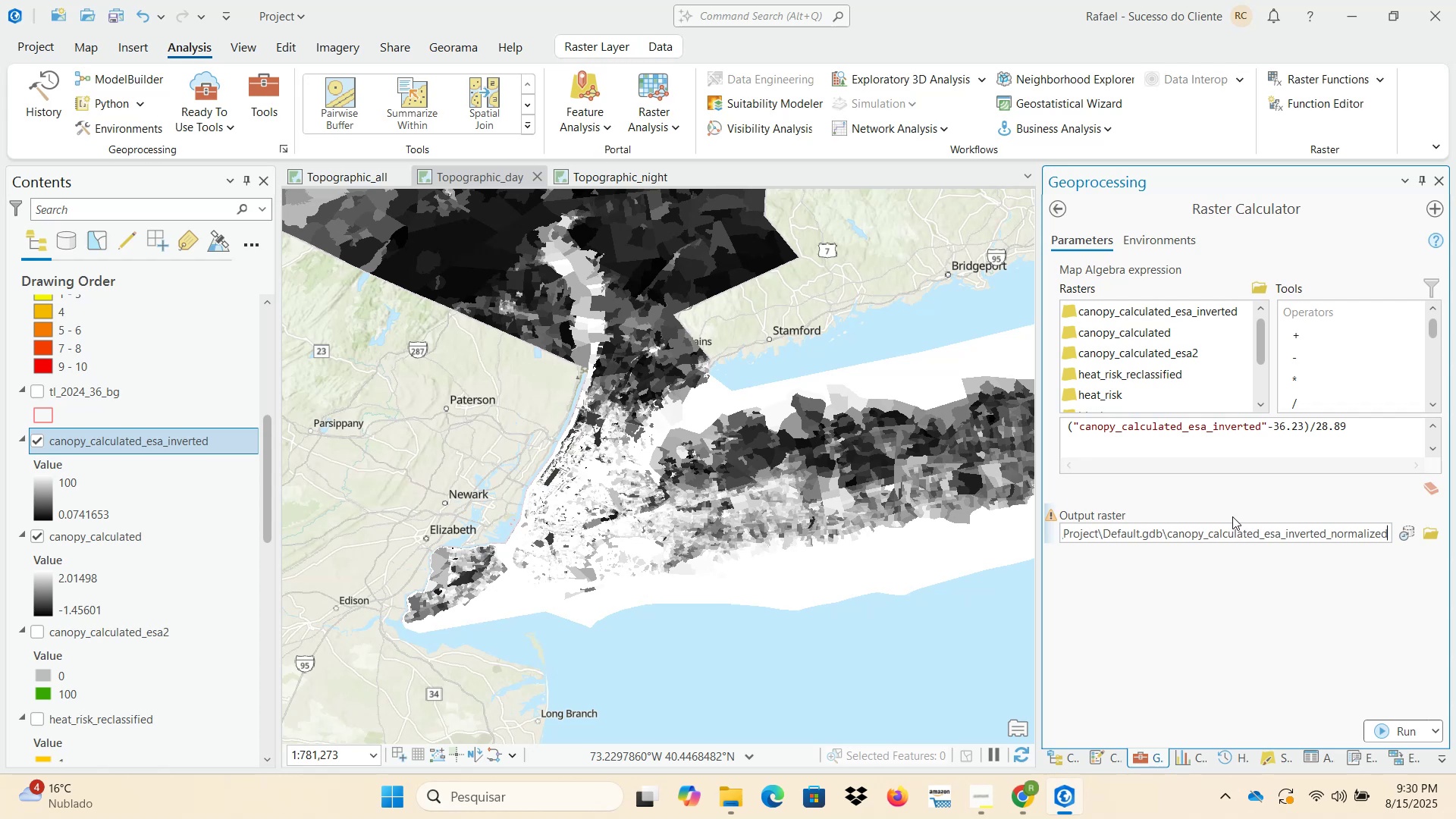 
left_click([1012, 804])
 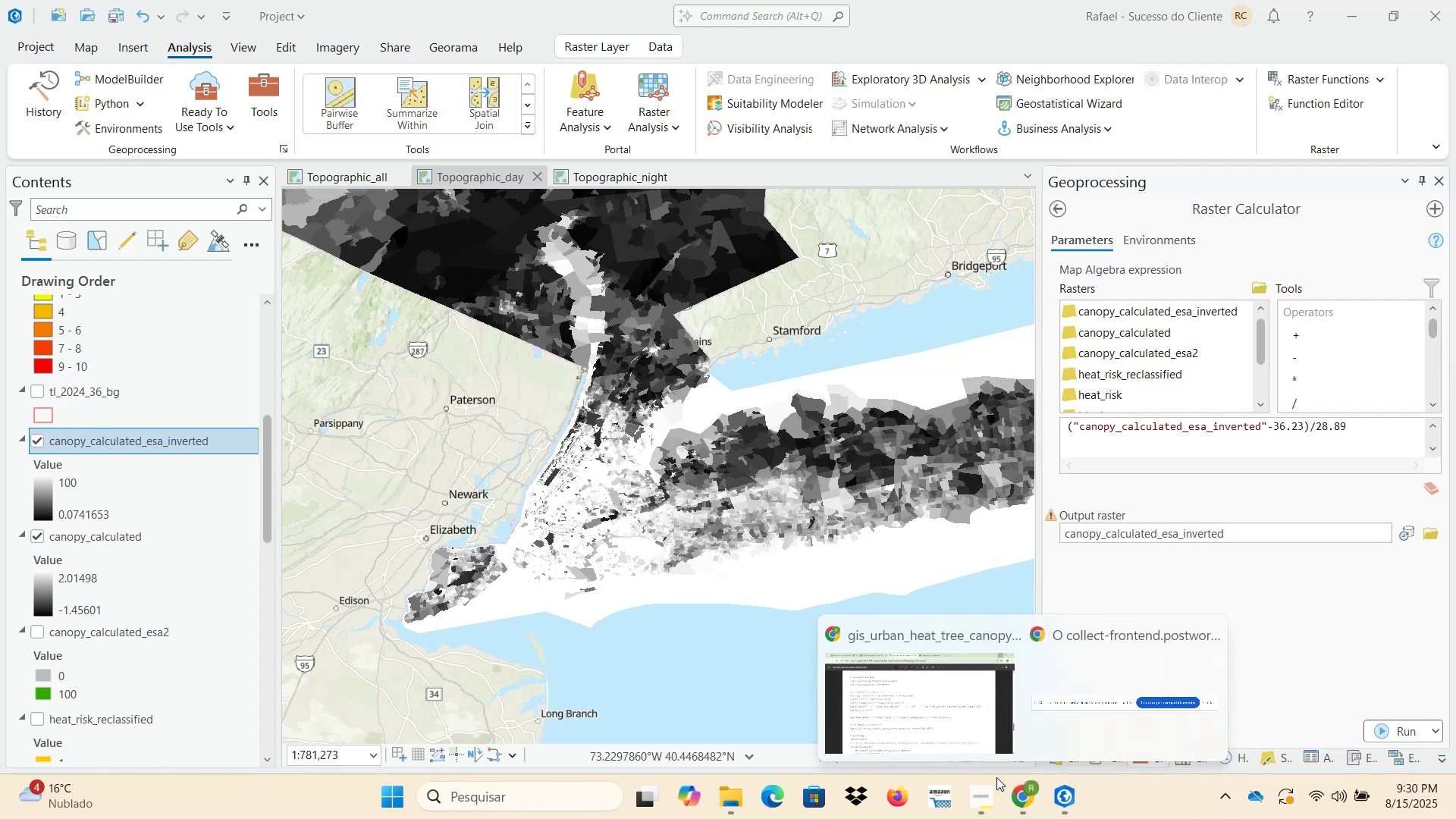 
left_click([925, 697])
 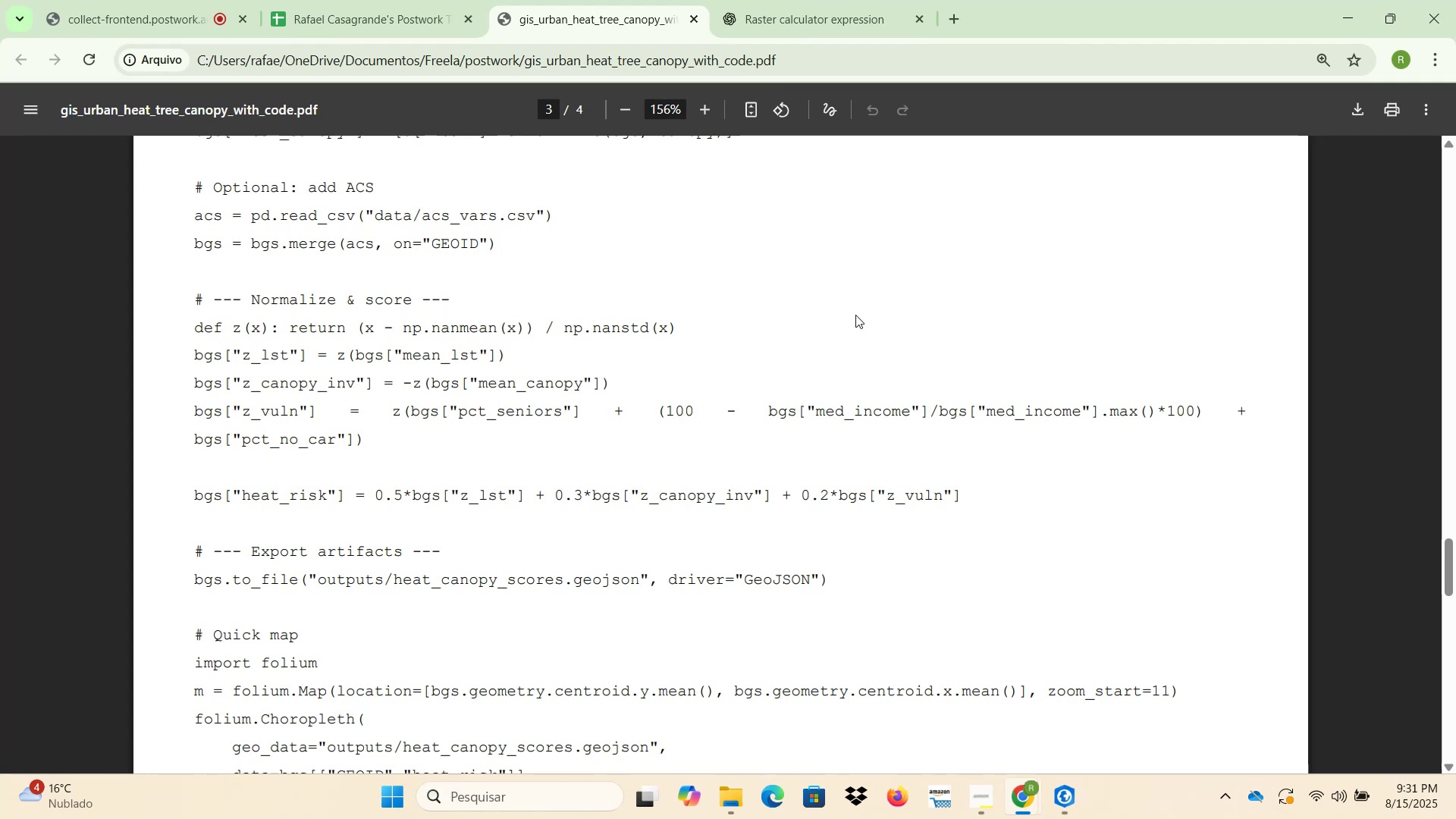 
left_click([1355, 17])
 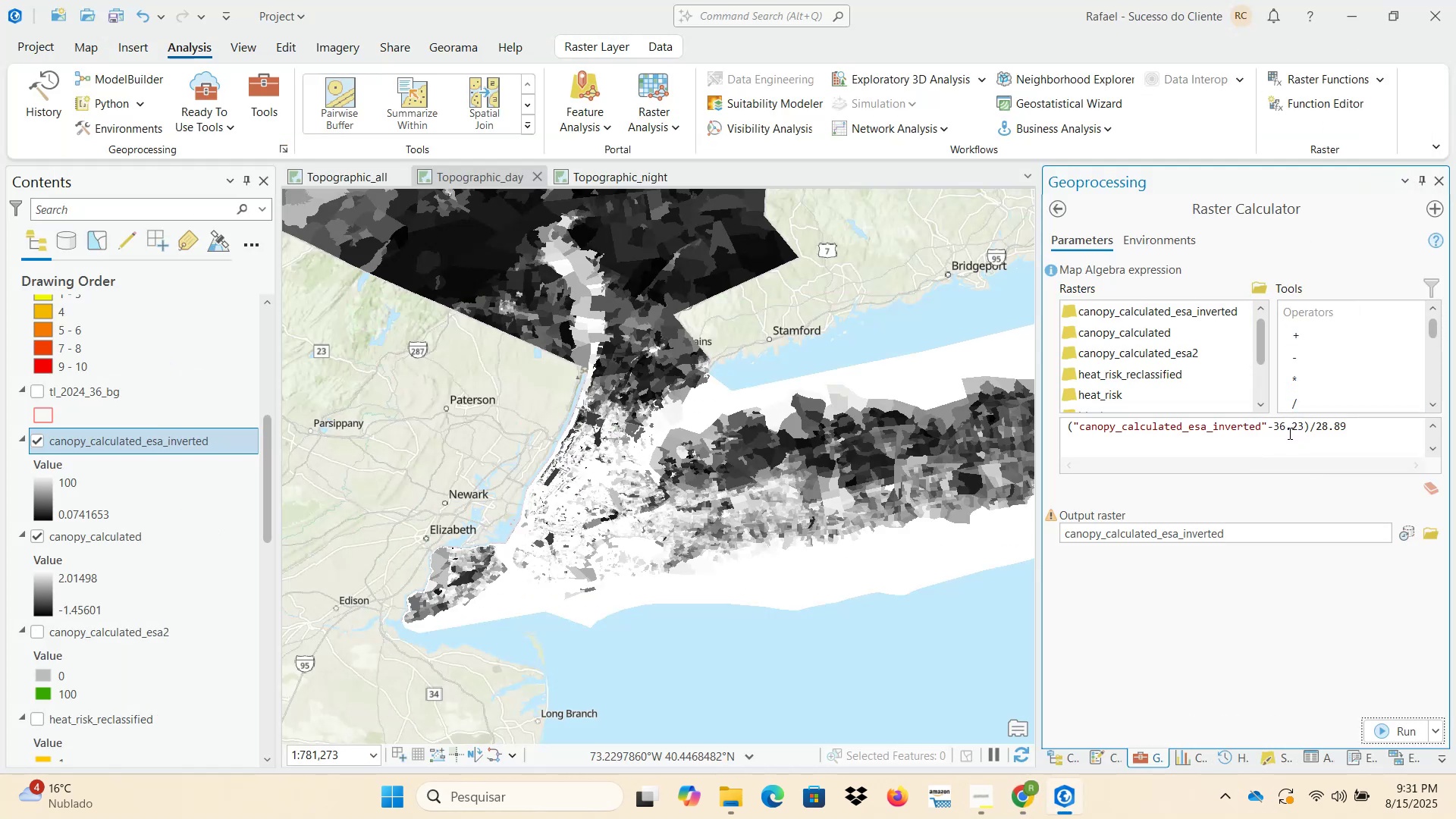 
wait(6.29)
 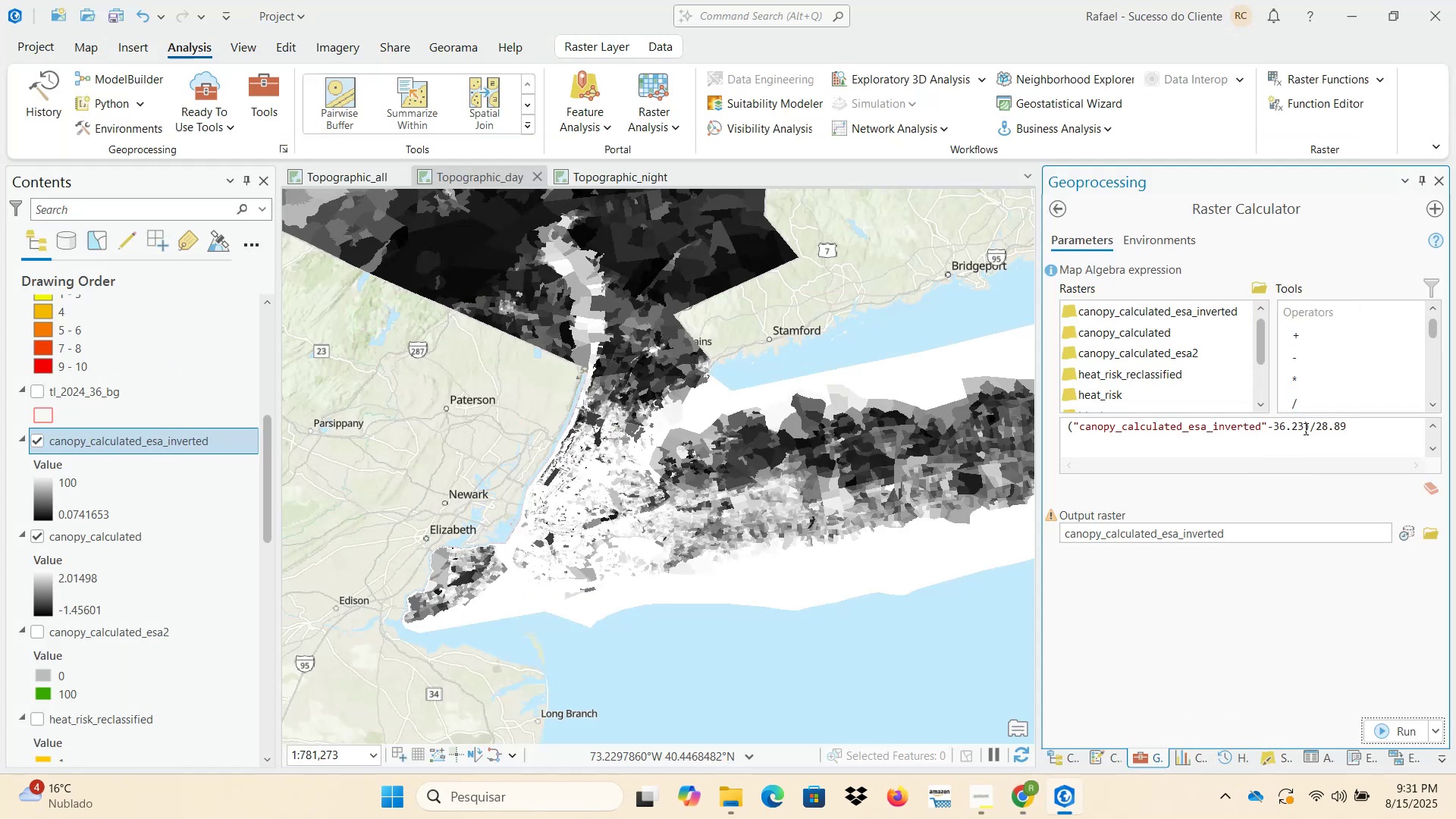 
left_click([1273, 536])
 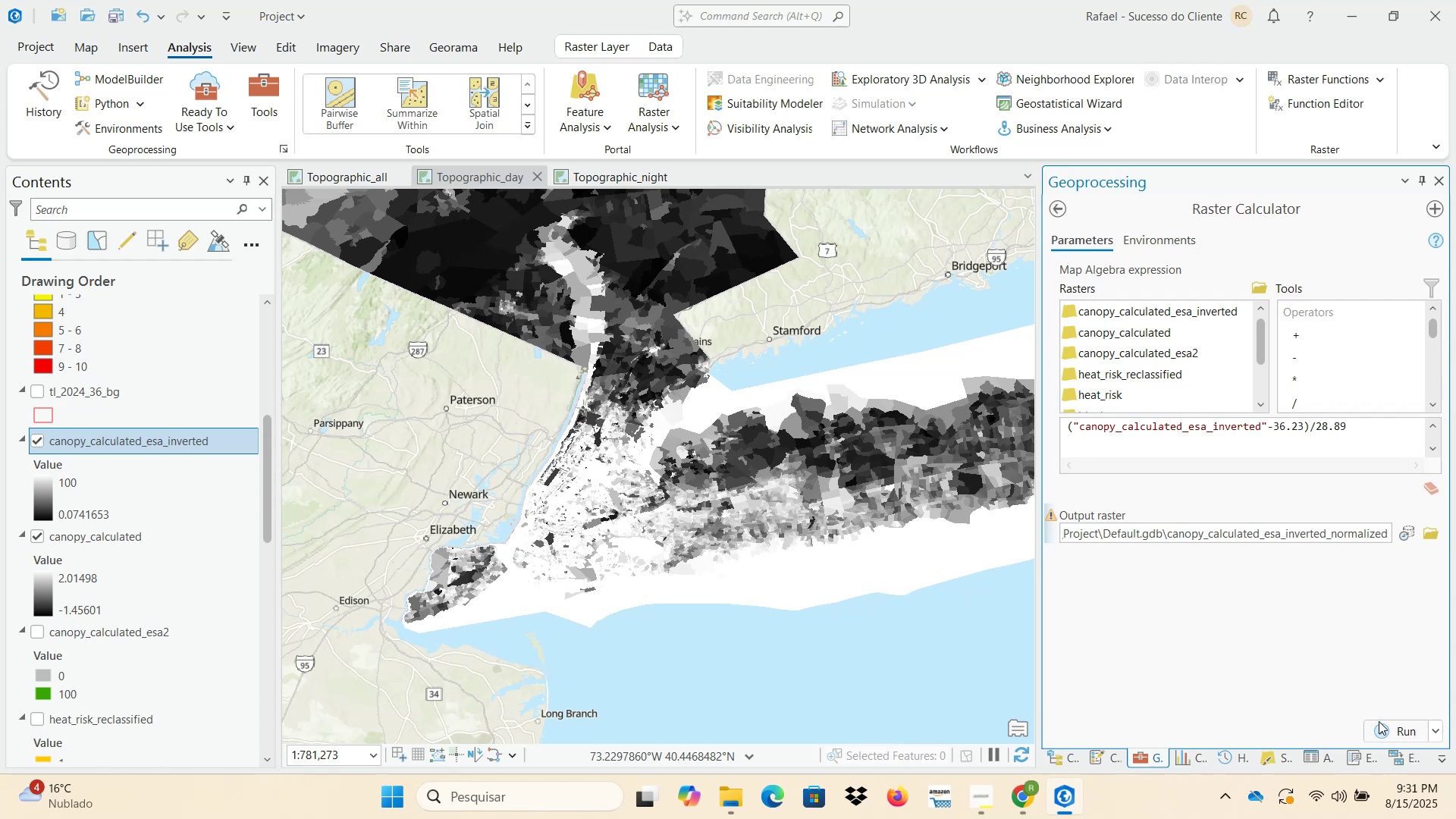 
wait(5.54)
 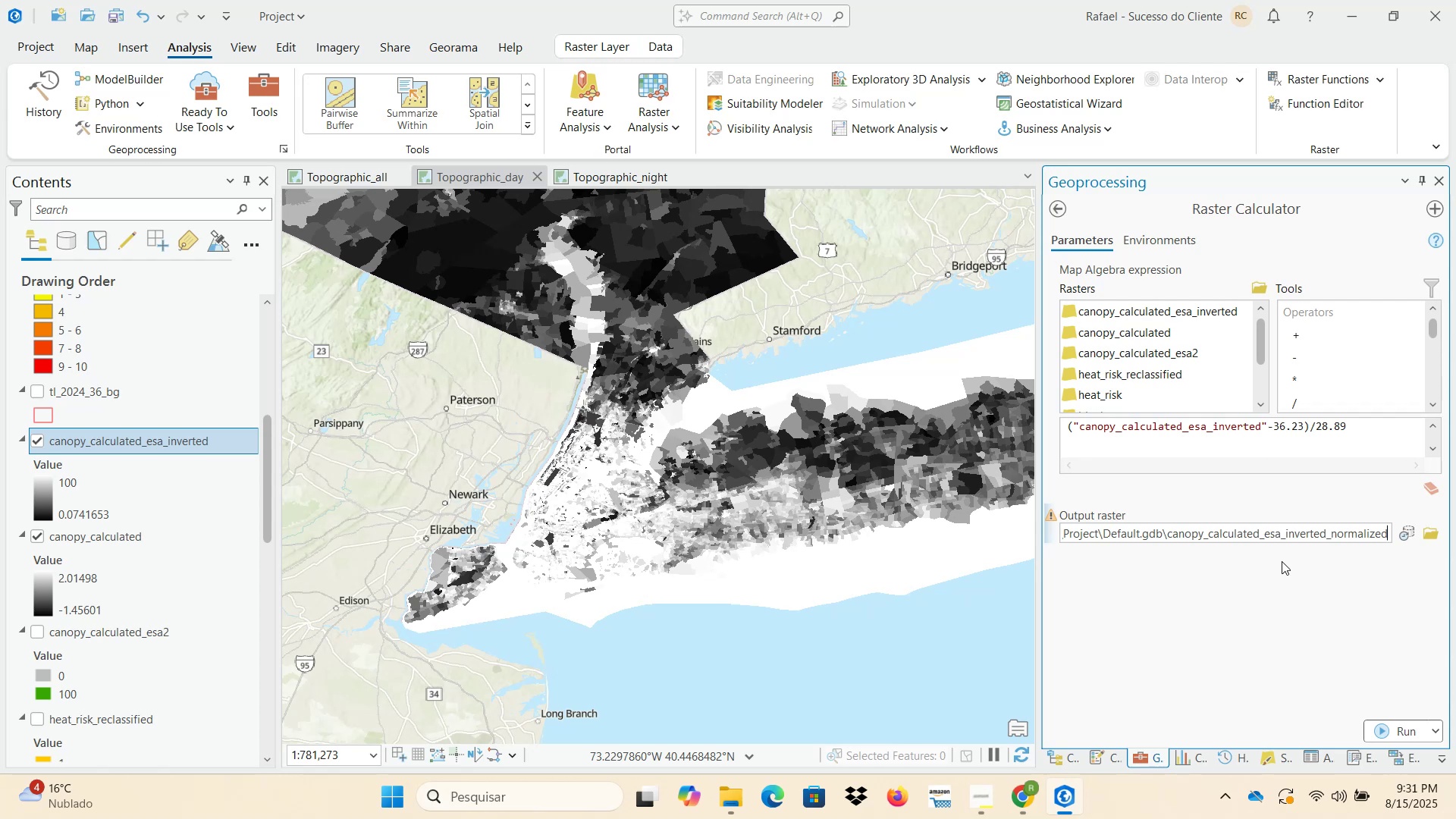 
left_click([1373, 732])
 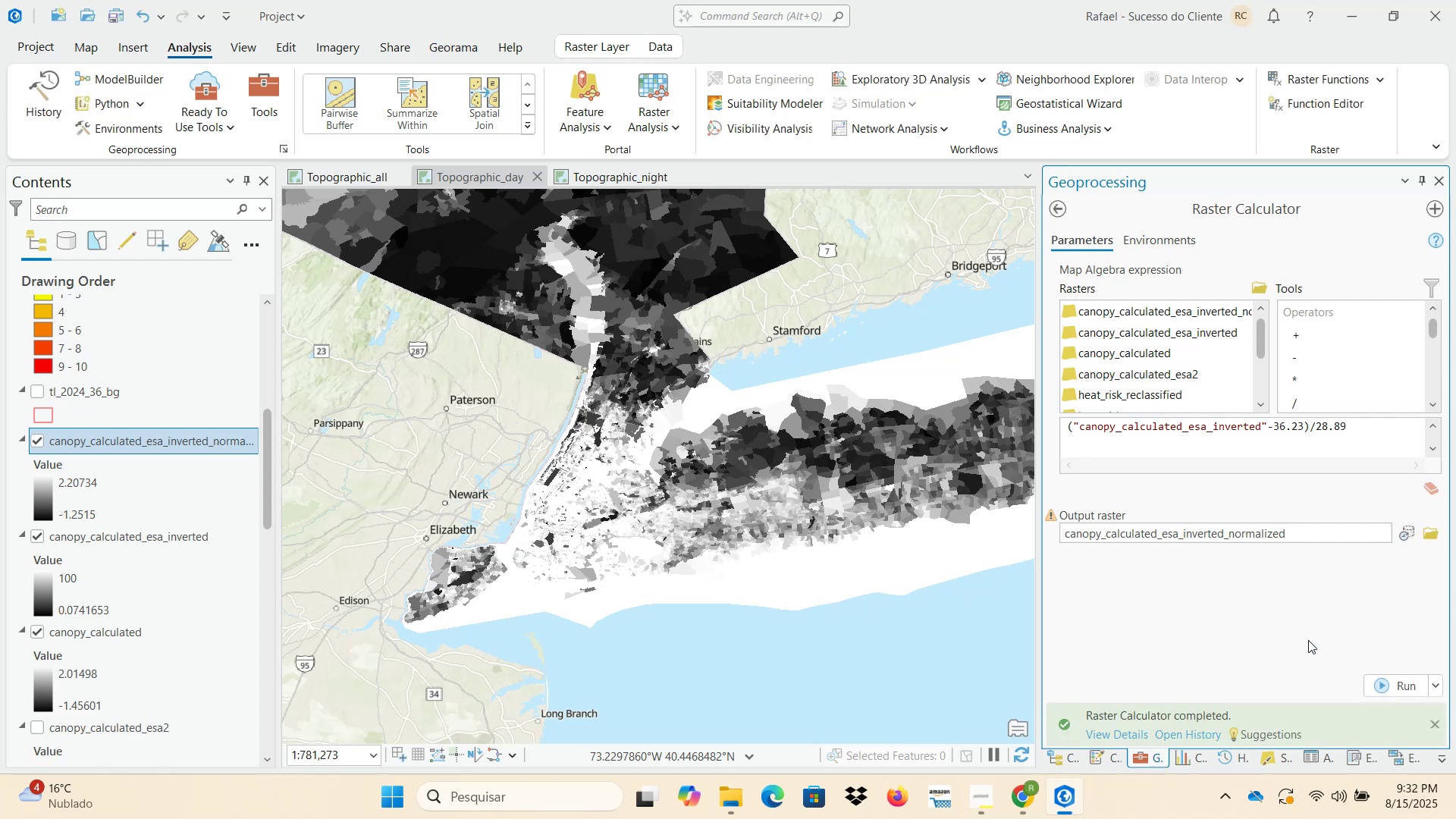 
wait(65.94)
 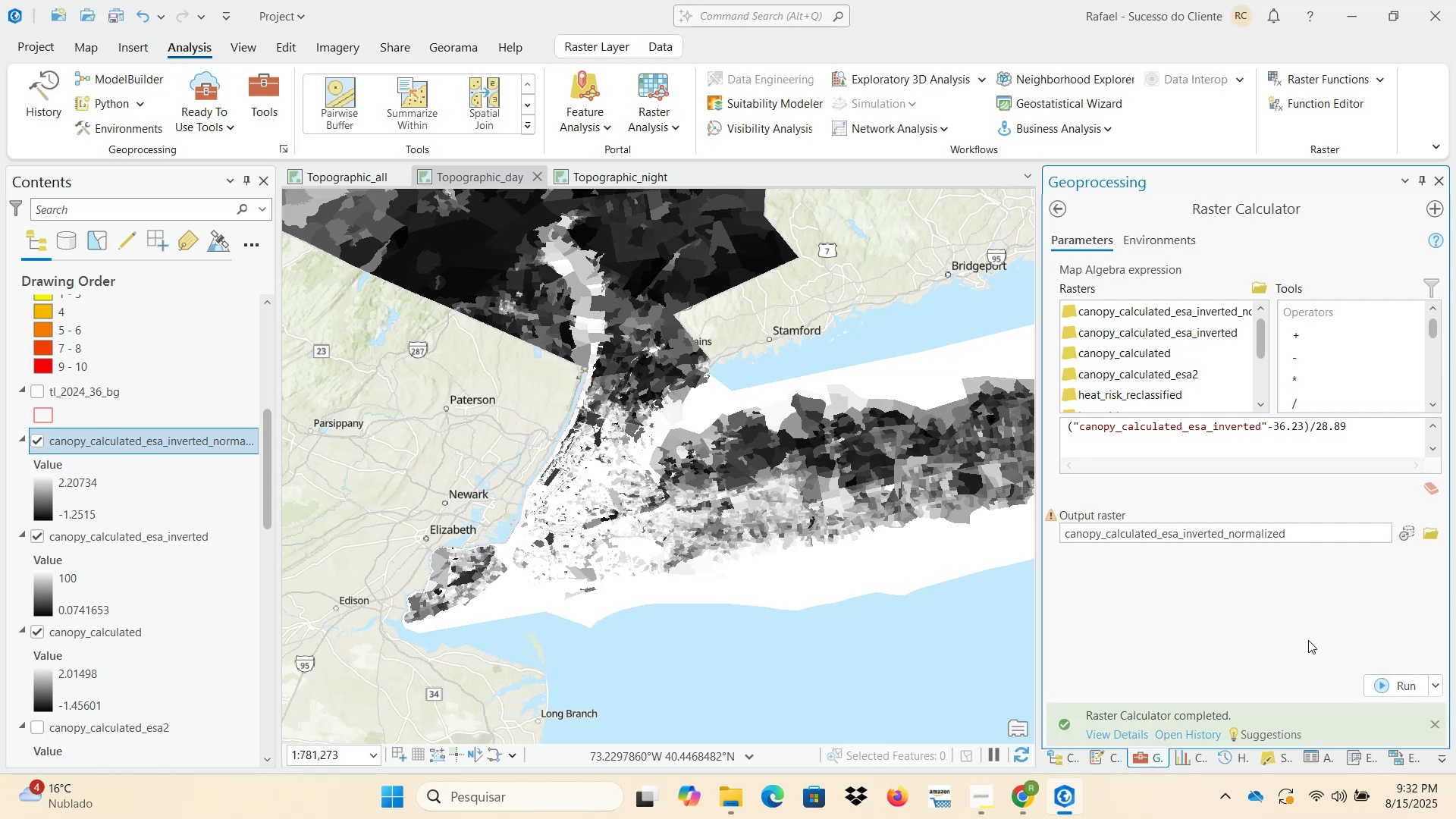 
left_click([606, 49])
 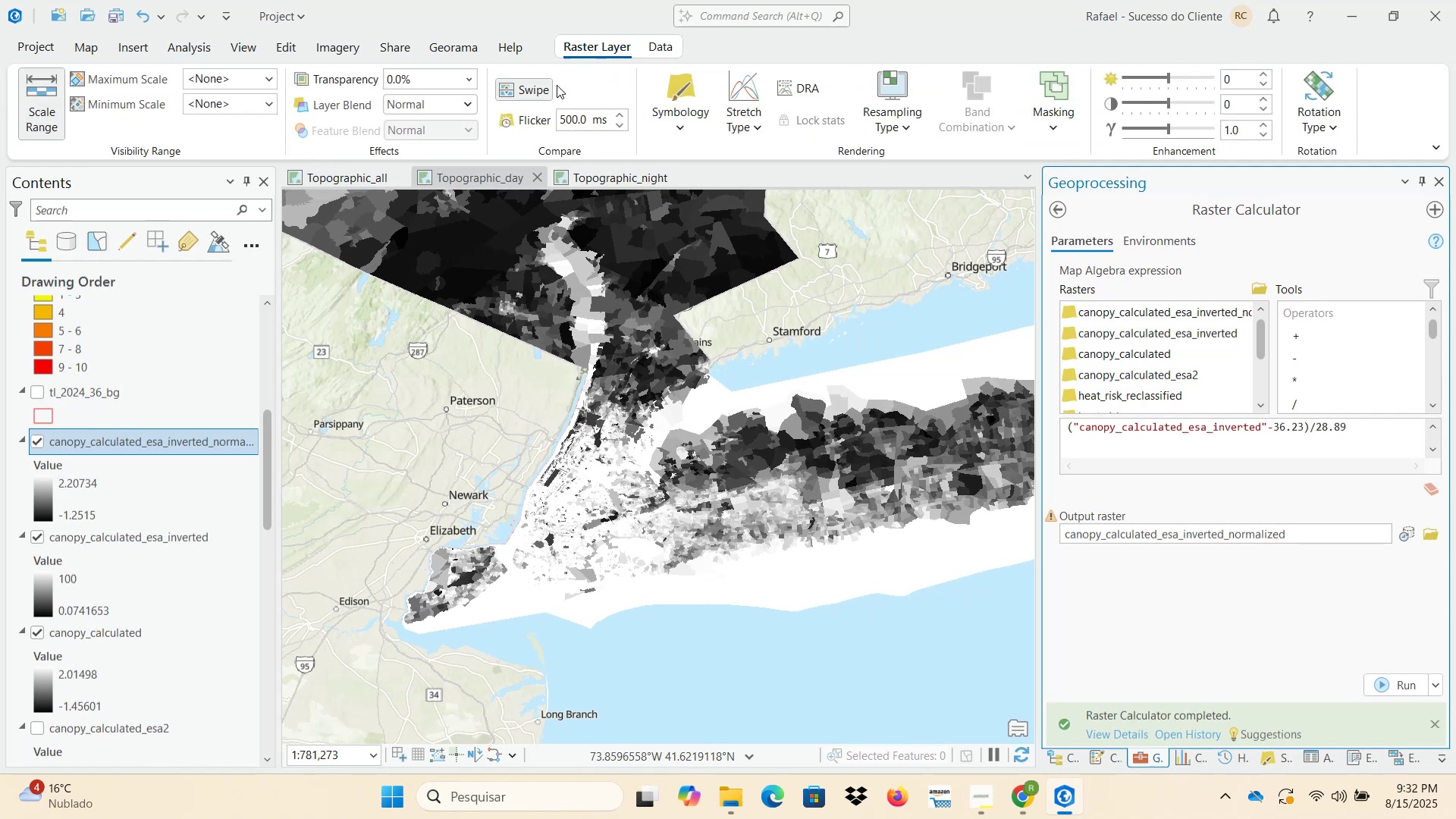 
left_click([544, 86])
 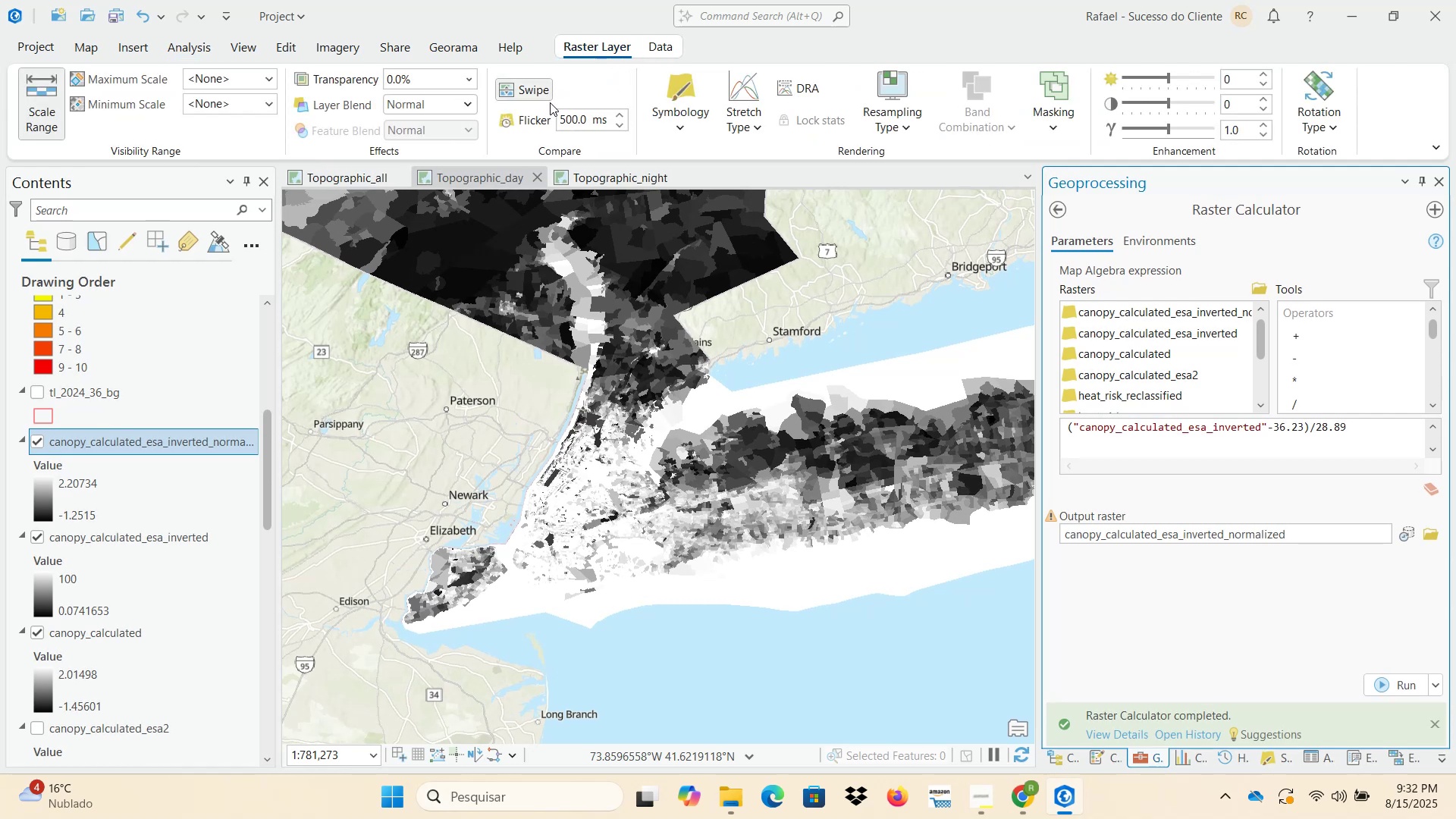 
left_click([538, 90])
 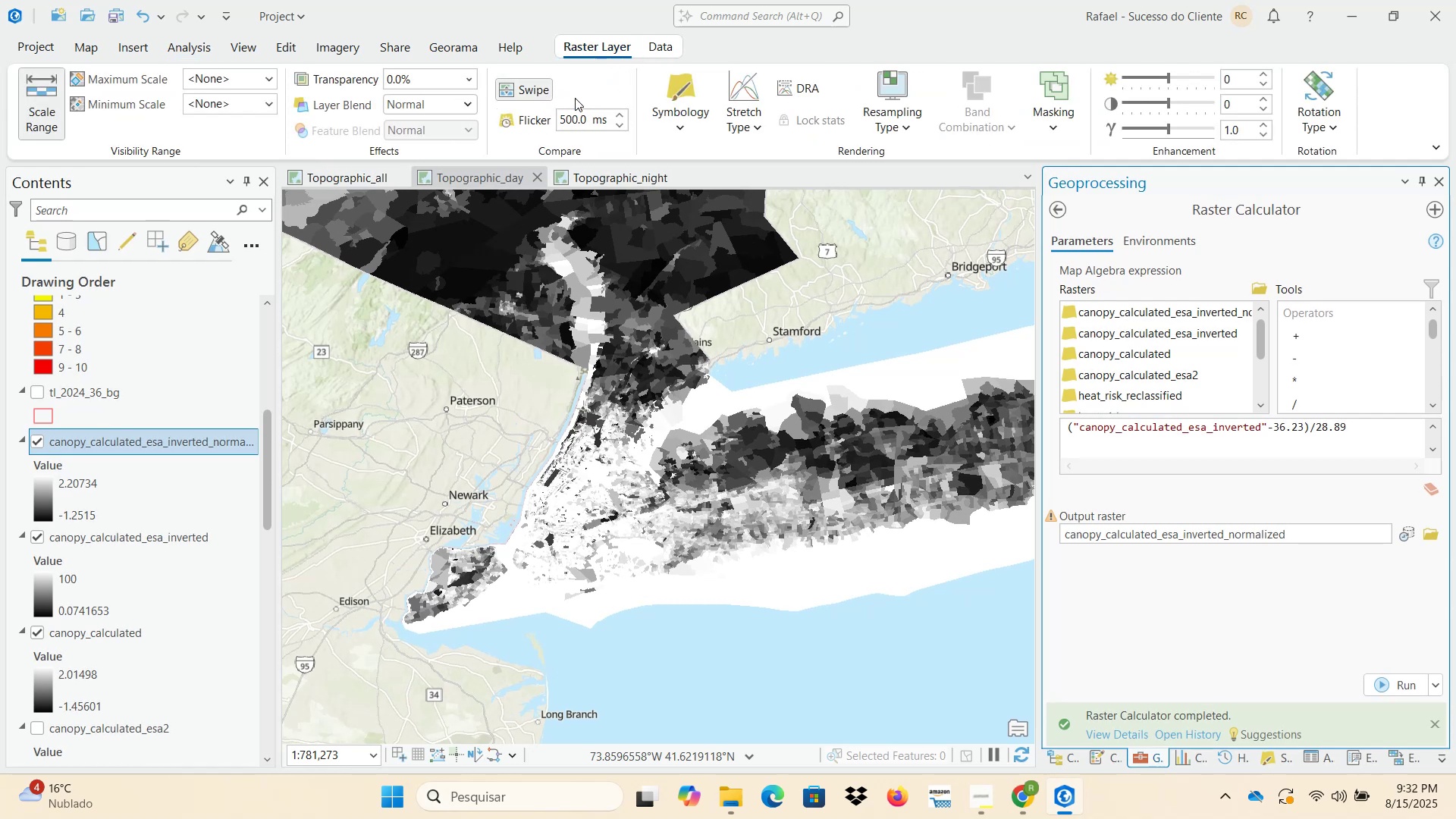 
left_click([544, 92])
 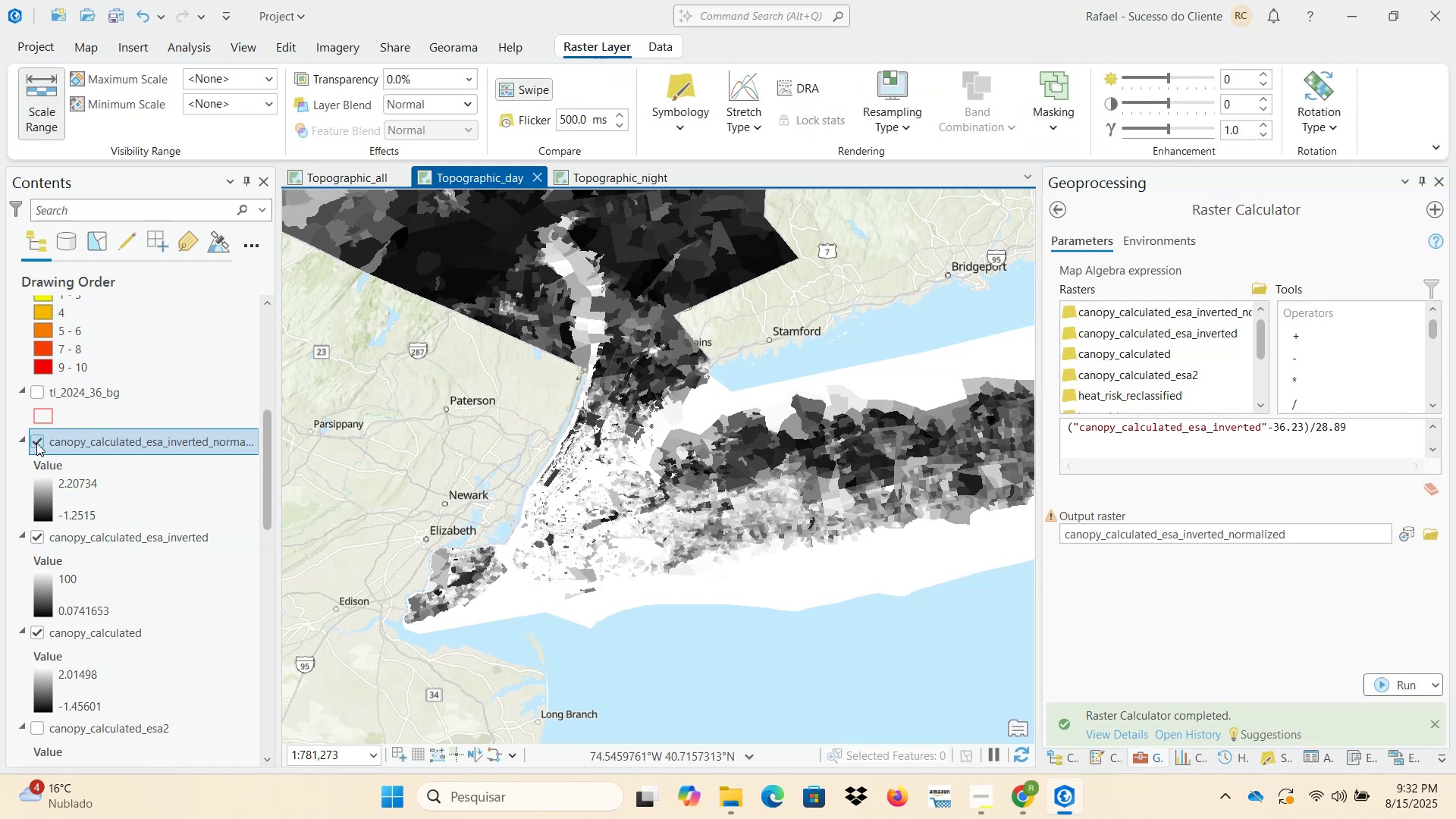 
wait(6.31)
 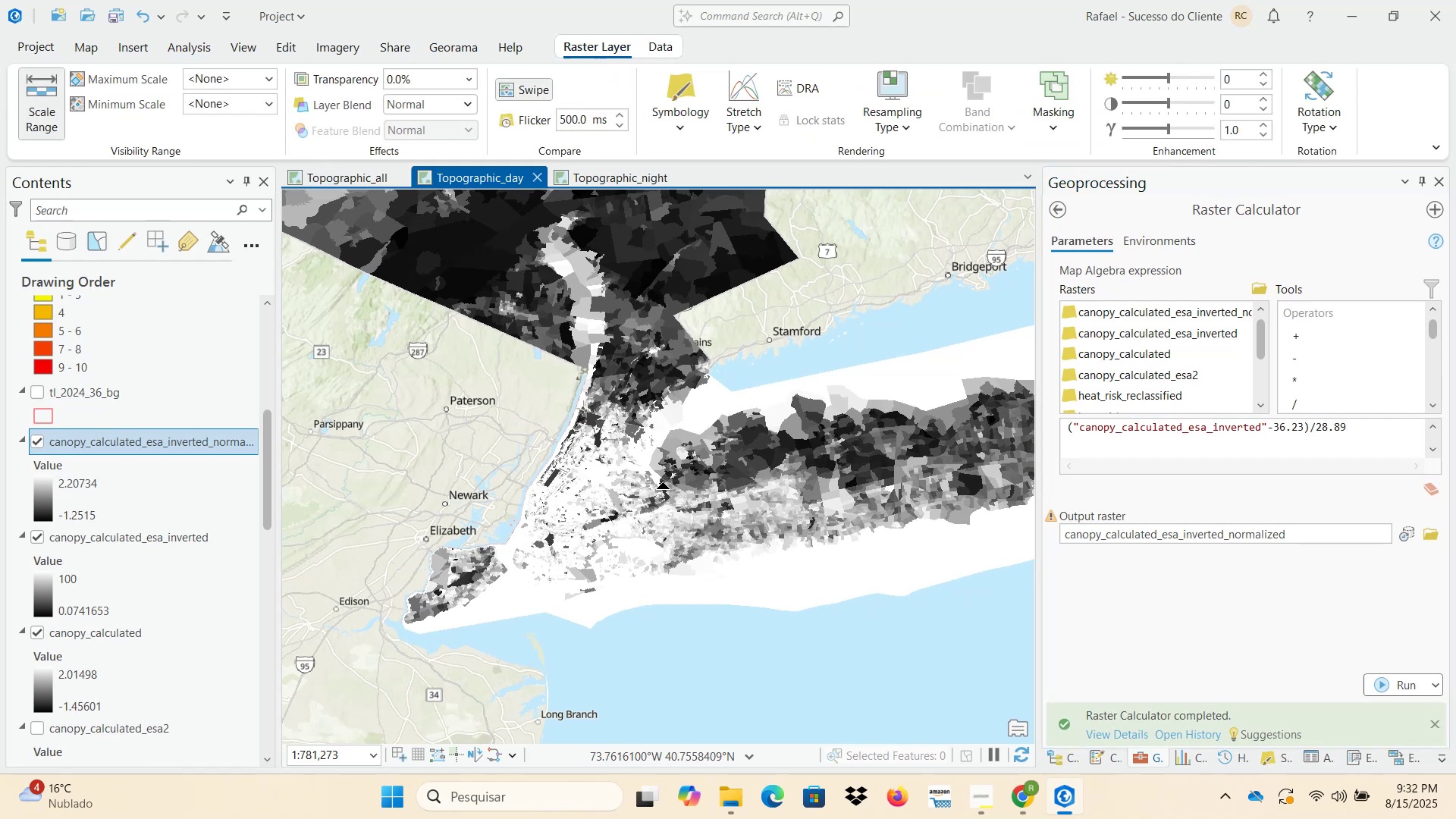 
left_click([38, 633])
 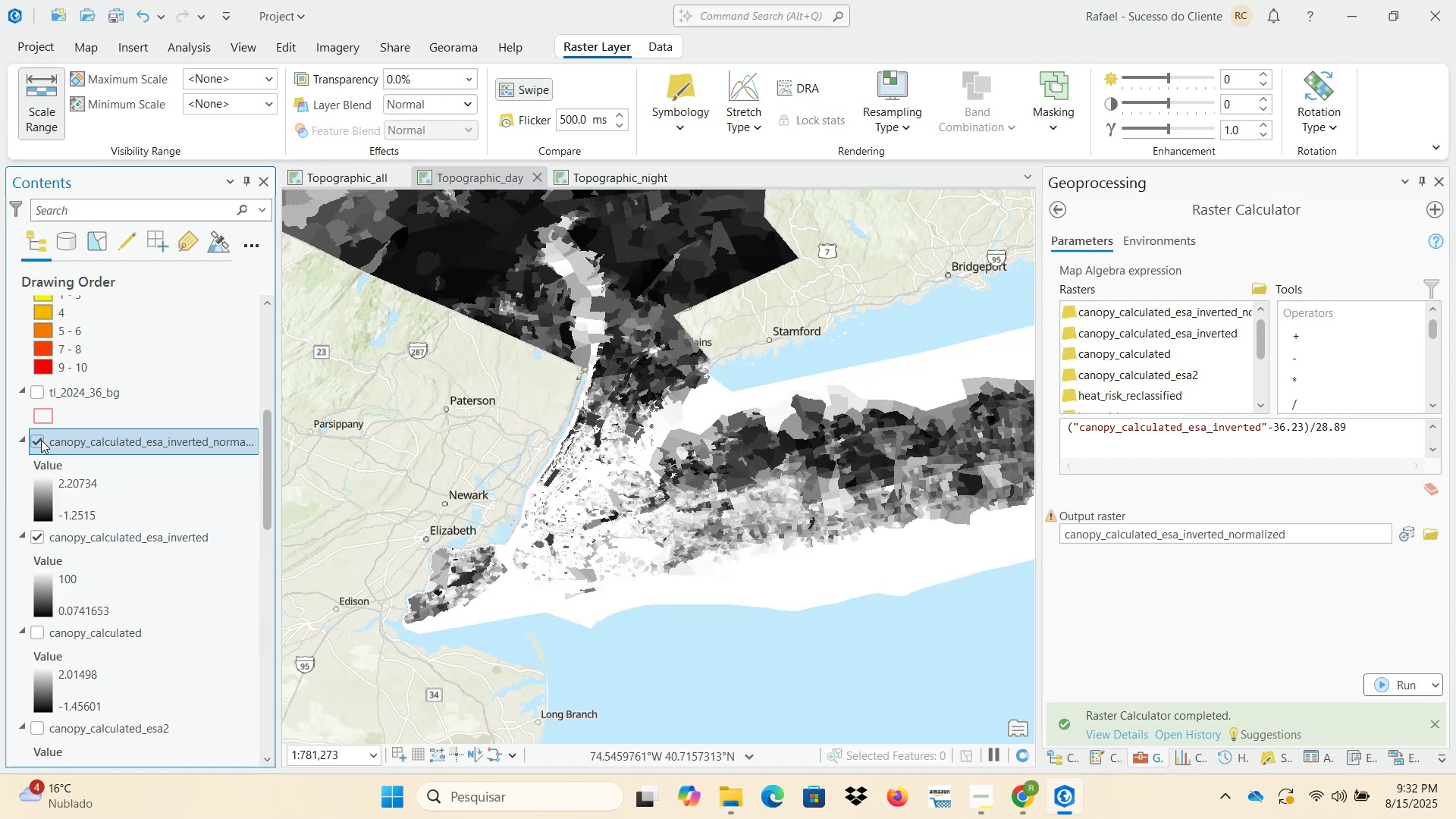 
left_click([38, 440])
 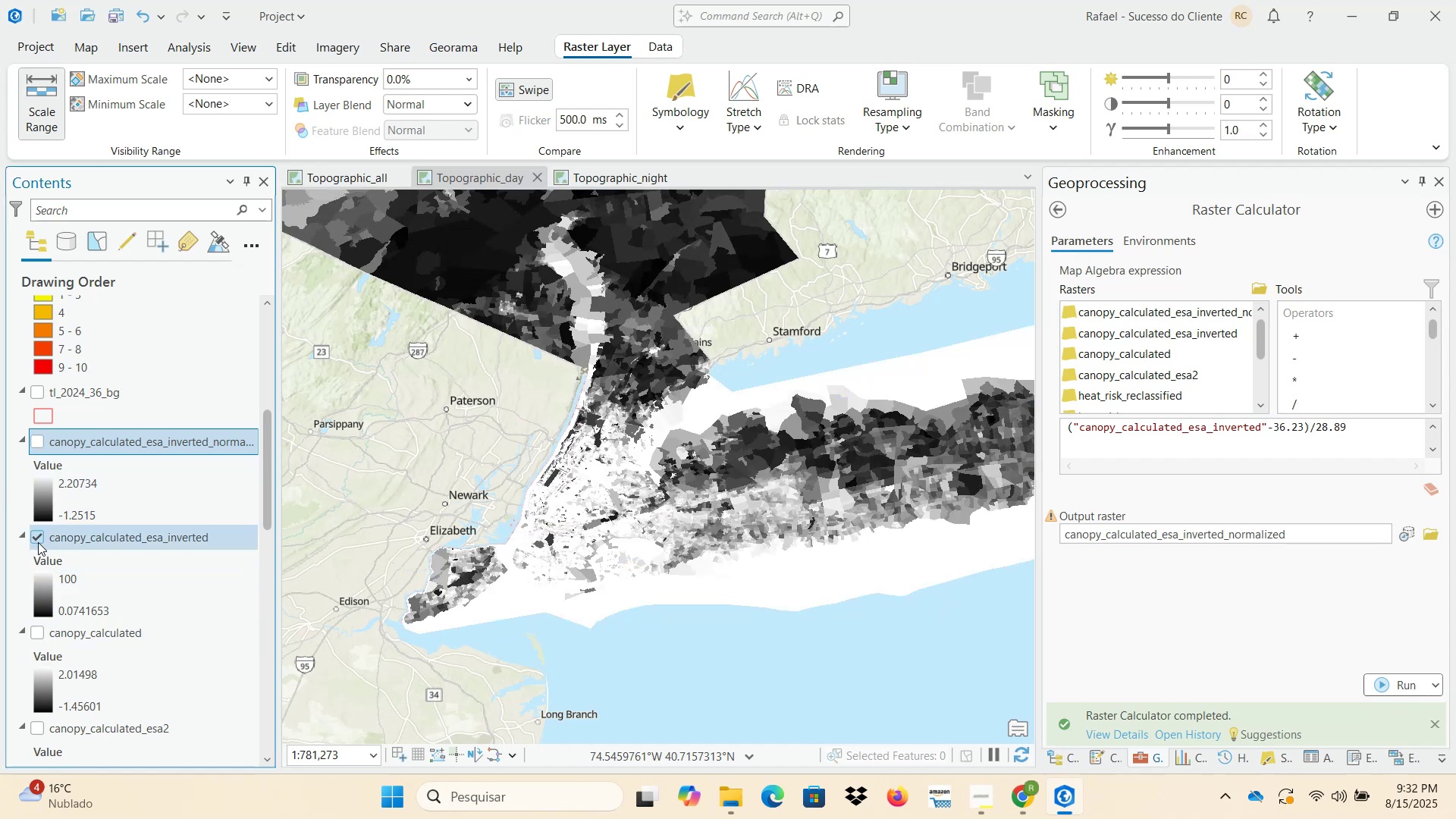 
left_click([34, 443])
 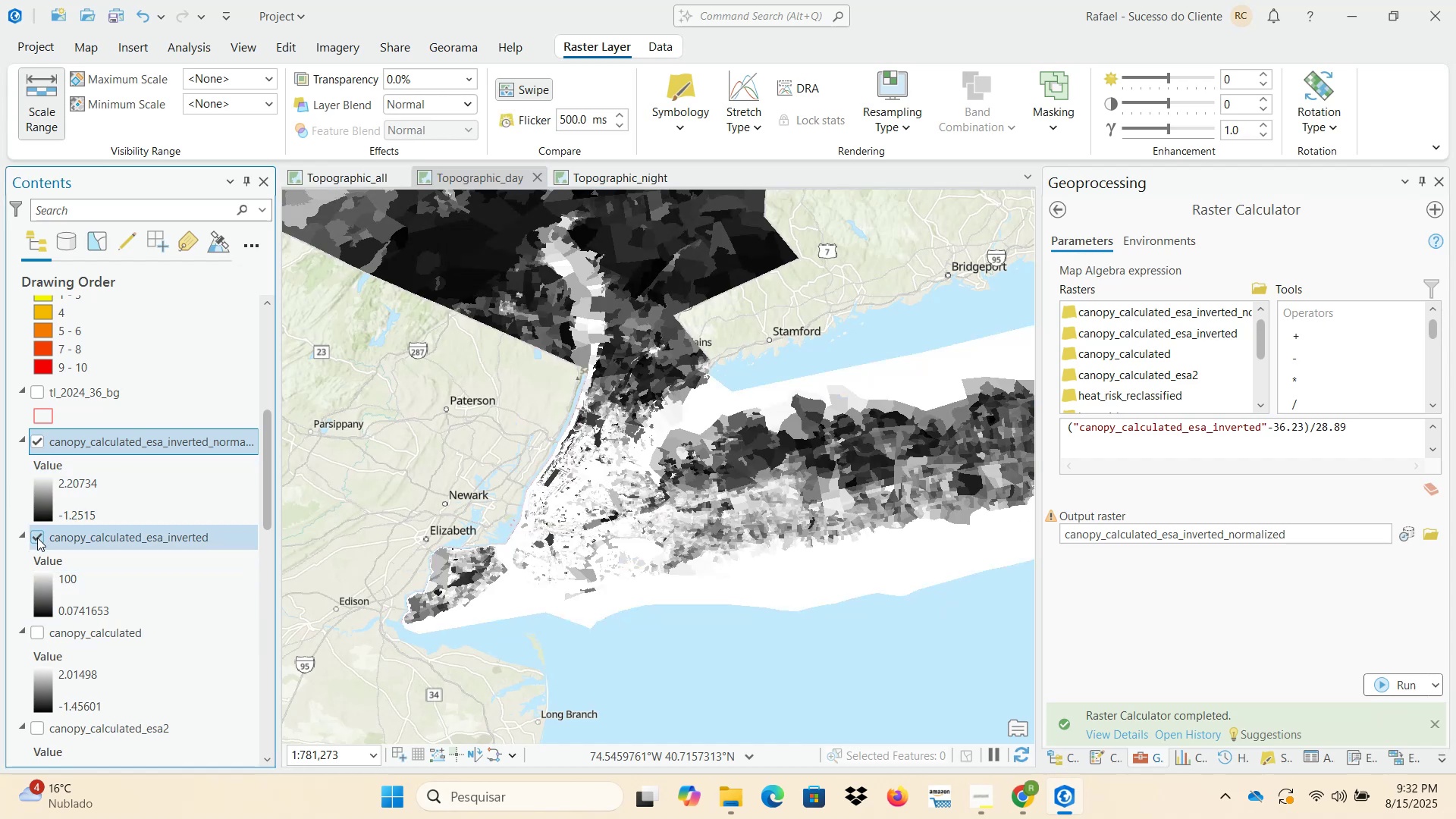 
left_click([36, 538])
 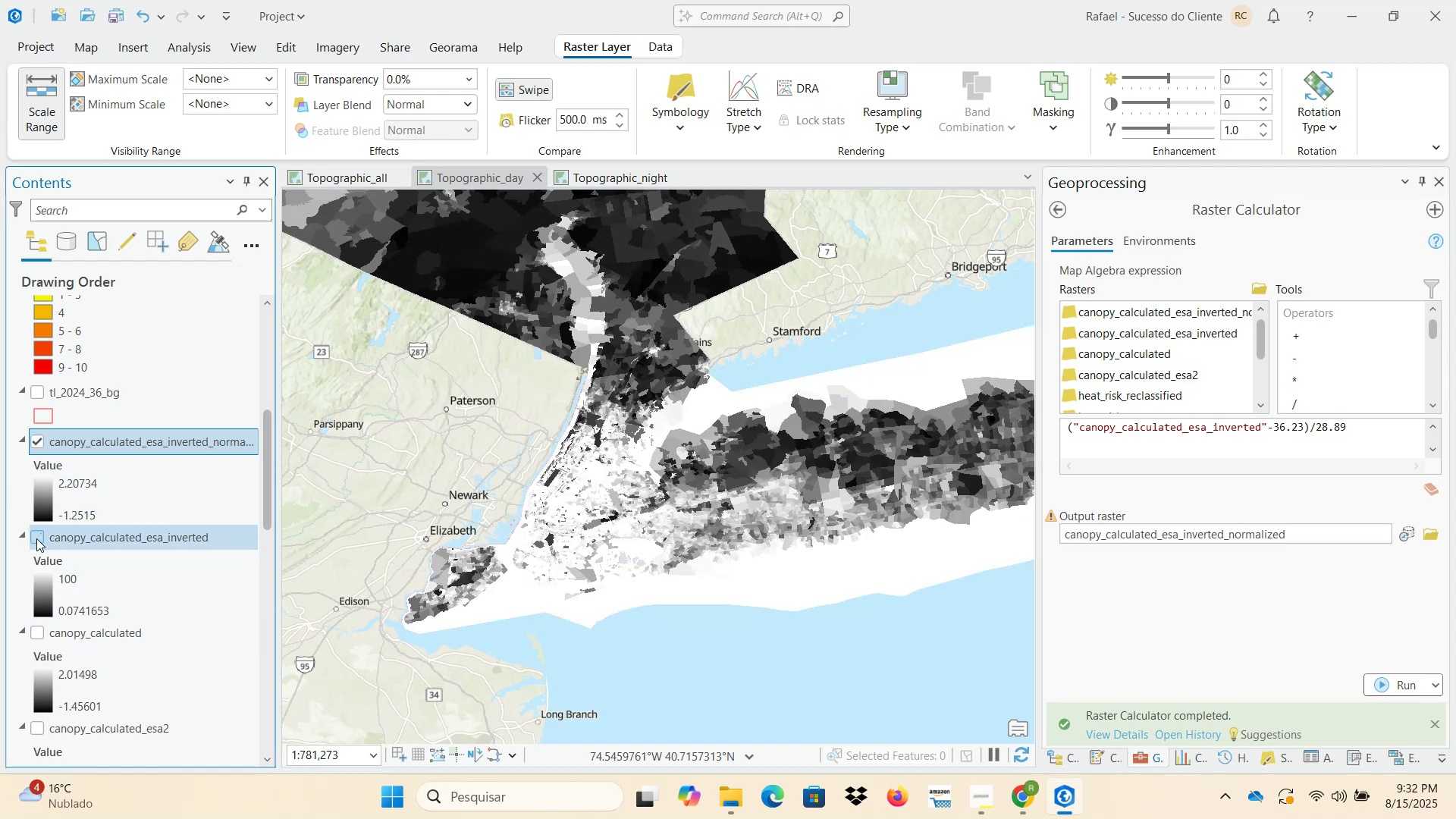 
left_click([36, 538])
 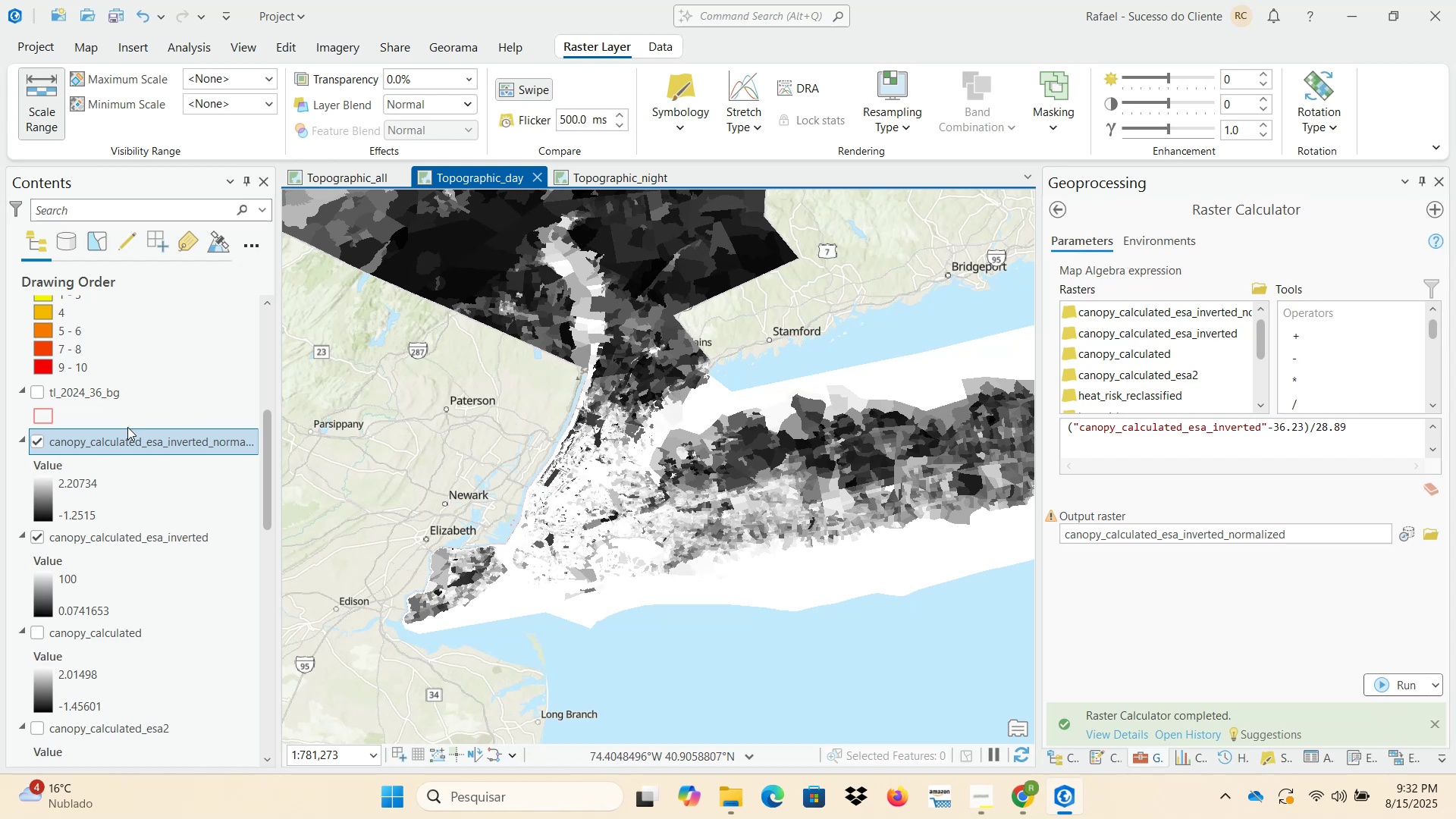 
wait(5.7)
 